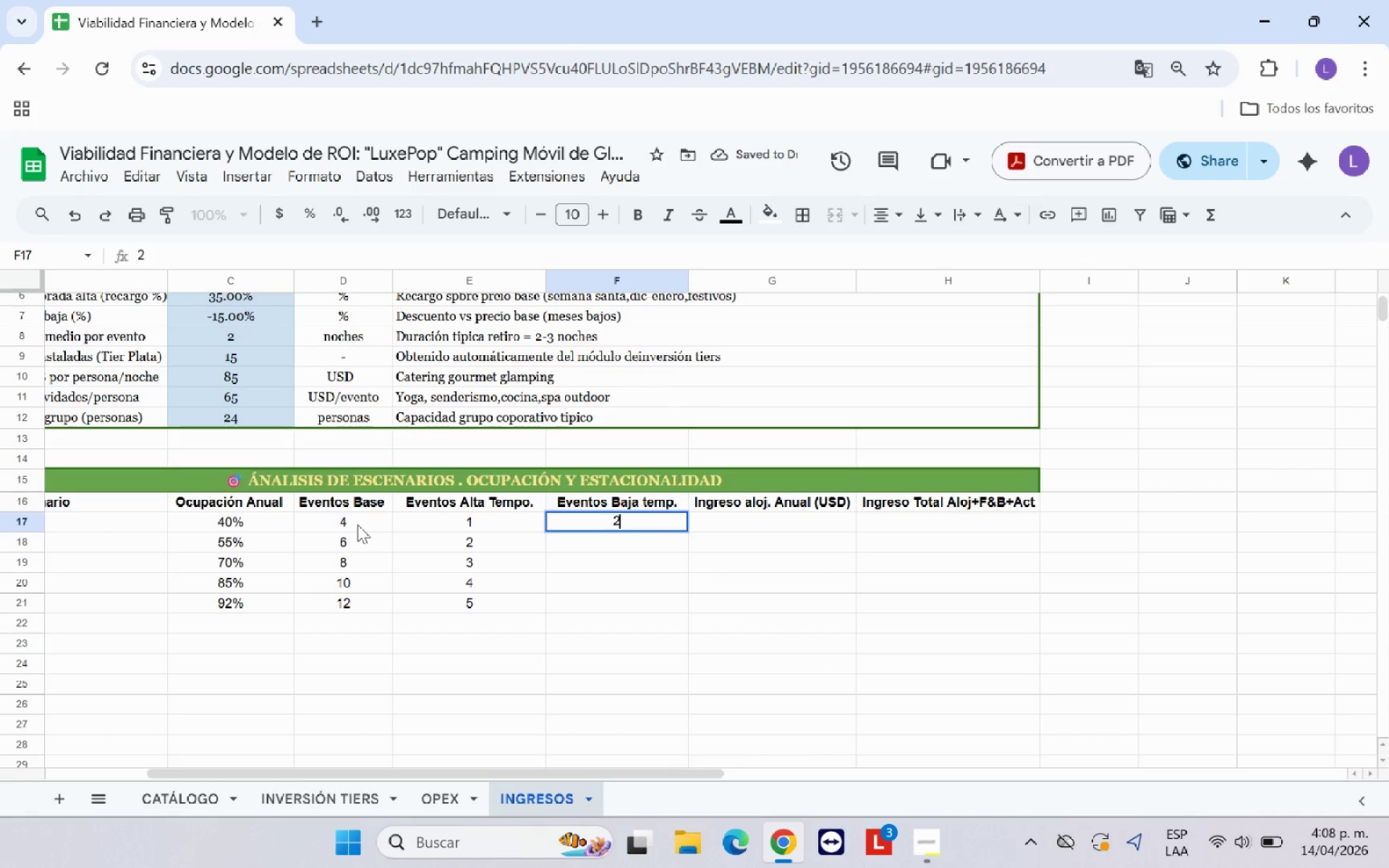 
key(ArrowDown)
 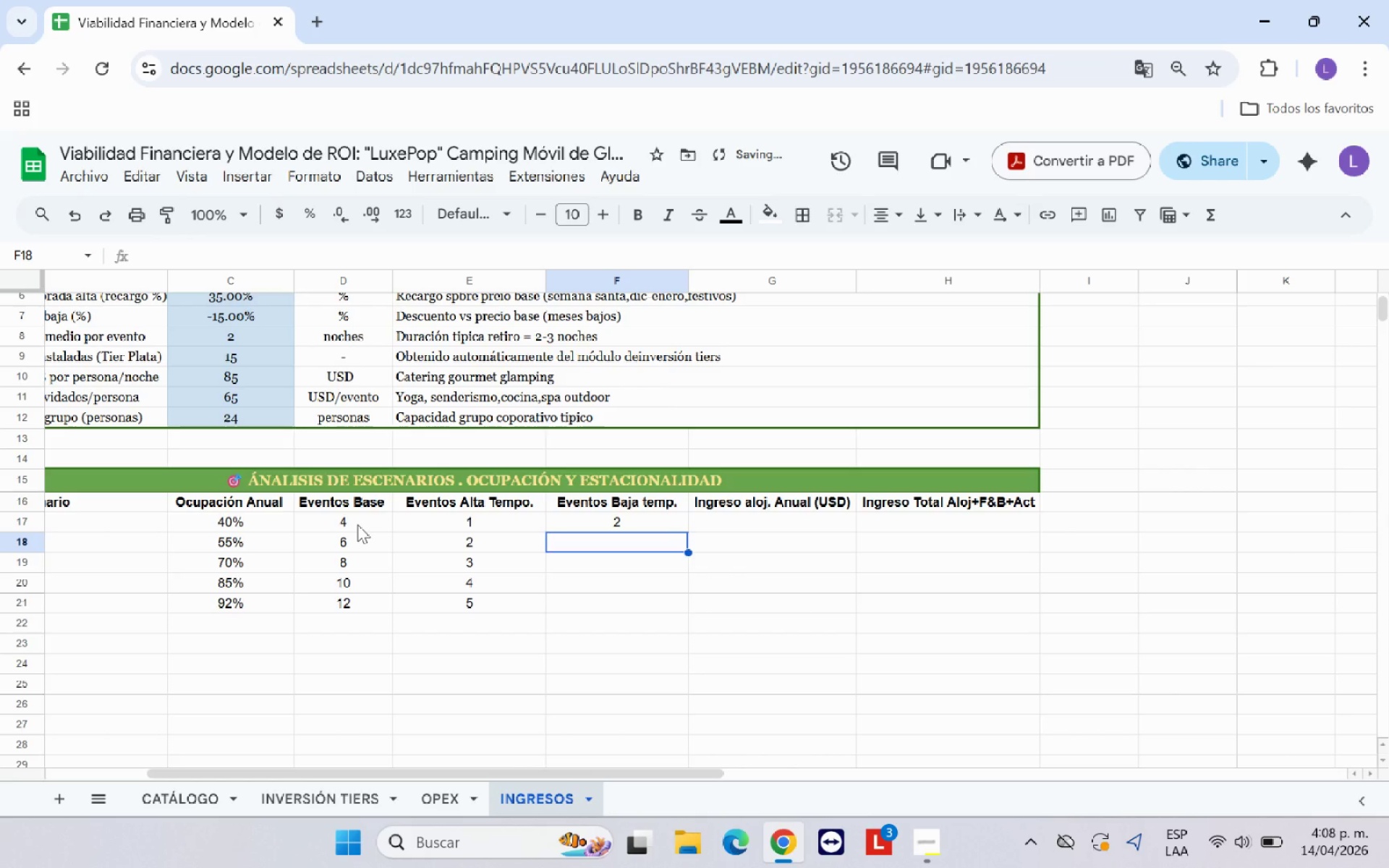 
key(4)
 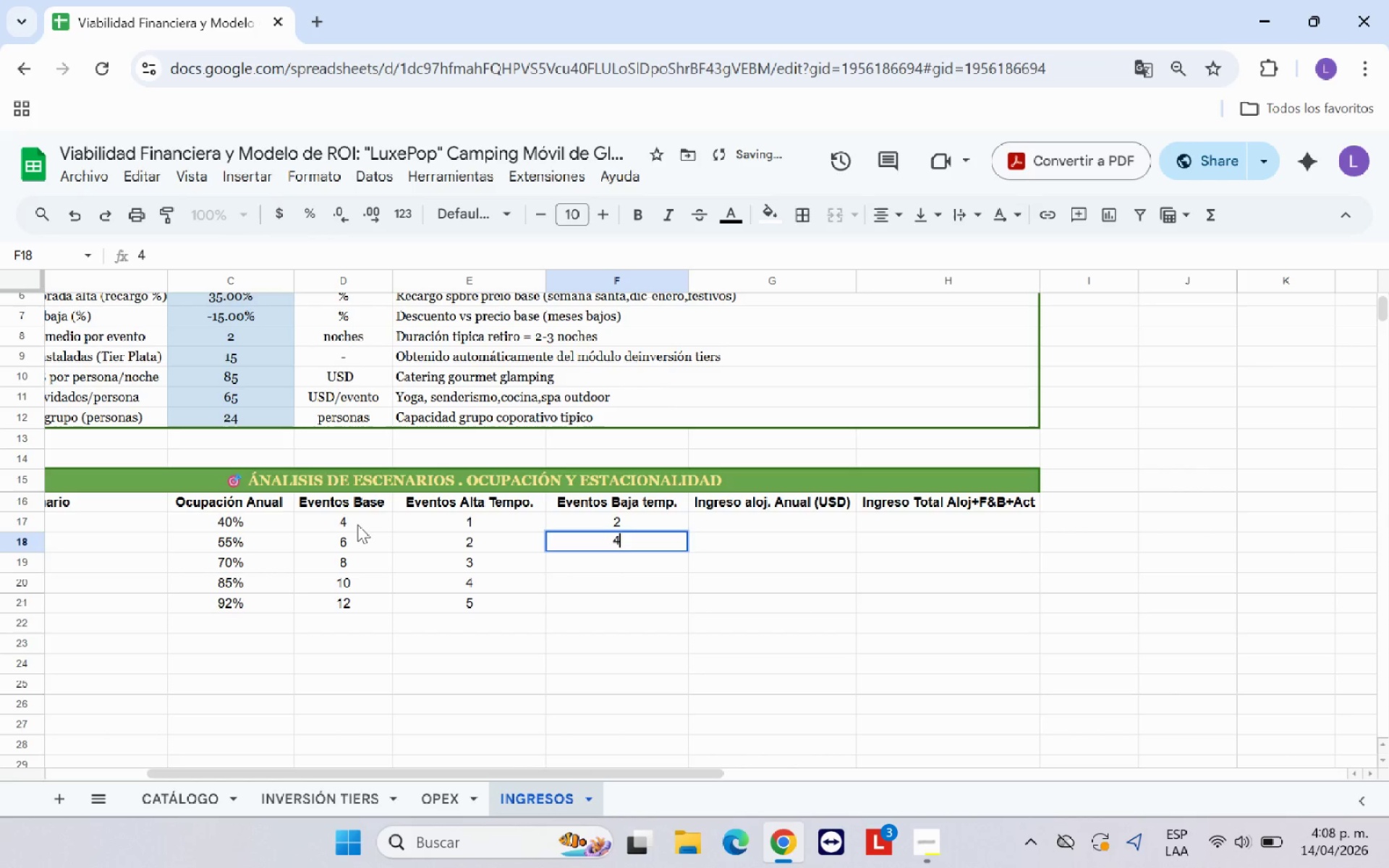 
key(ArrowDown)
 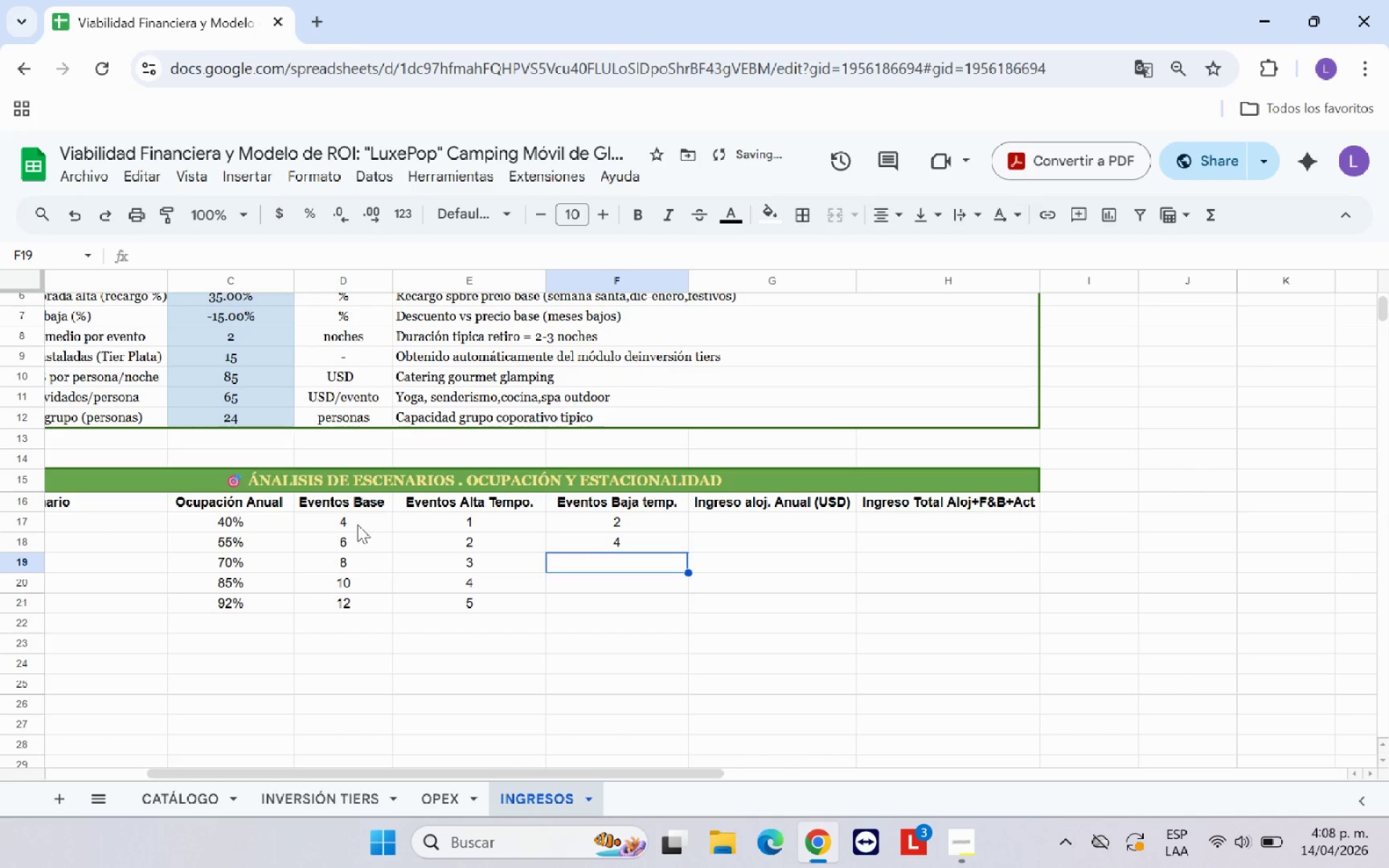 
key(5)
 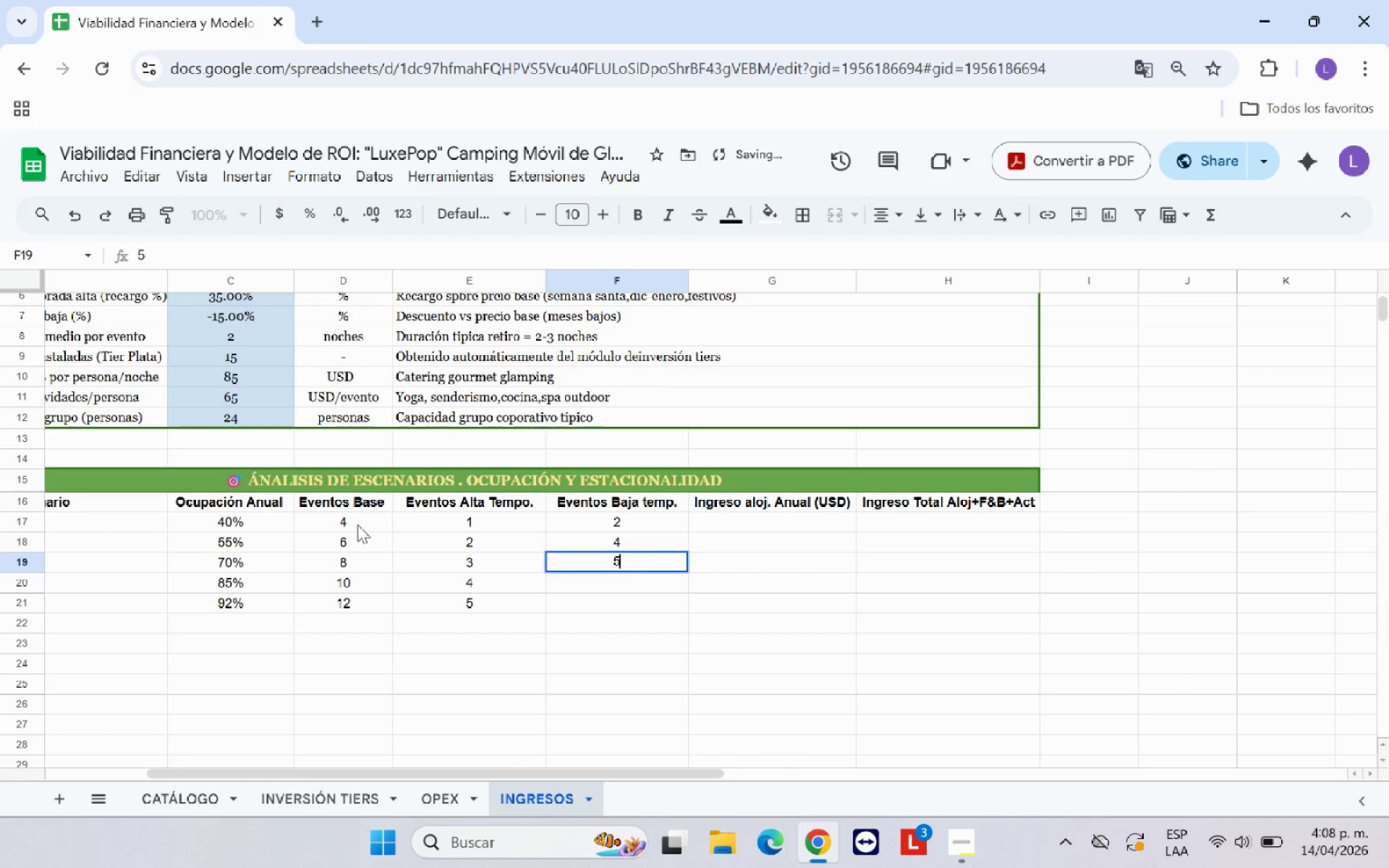 
key(ArrowDown)
 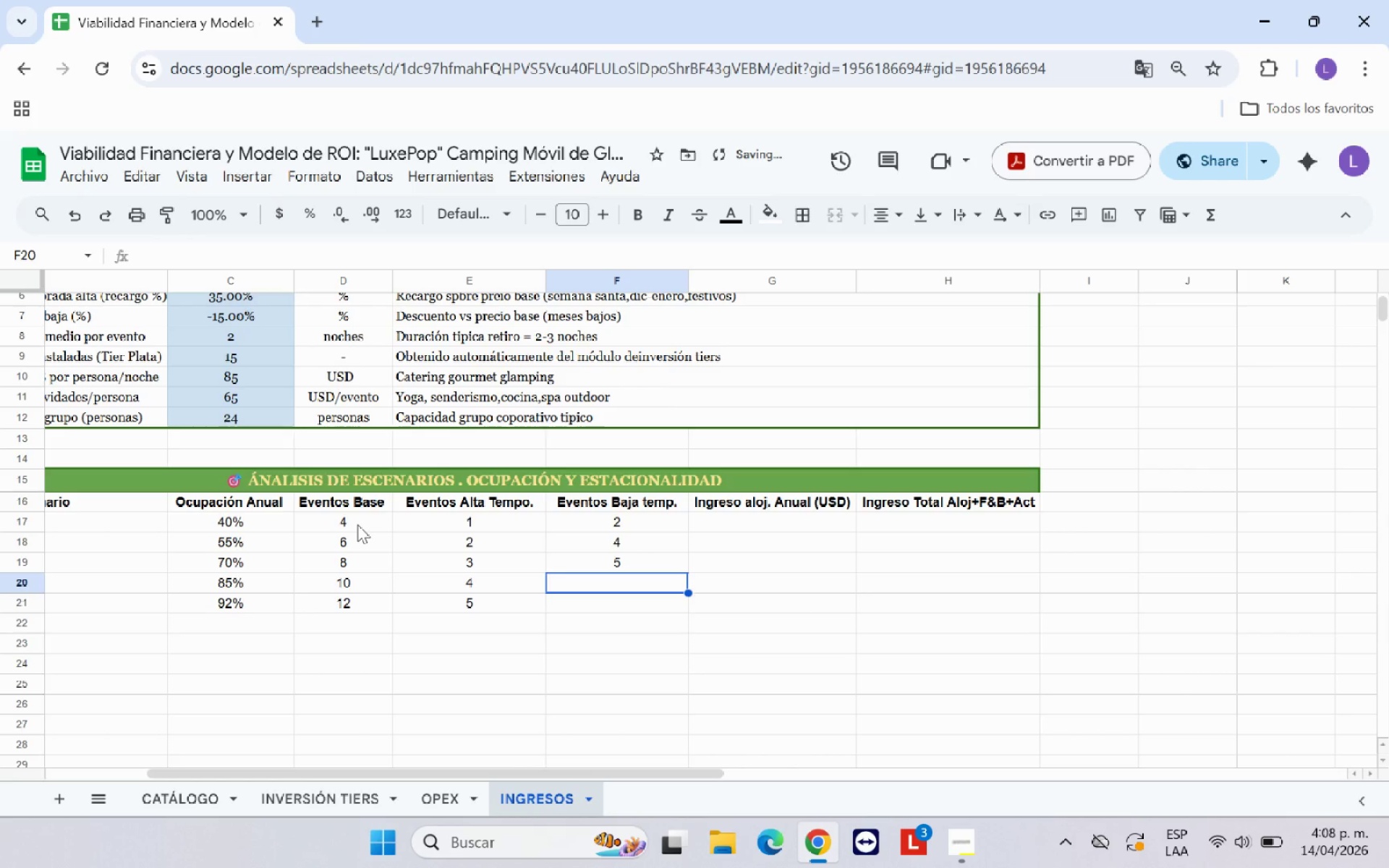 
key(6)
 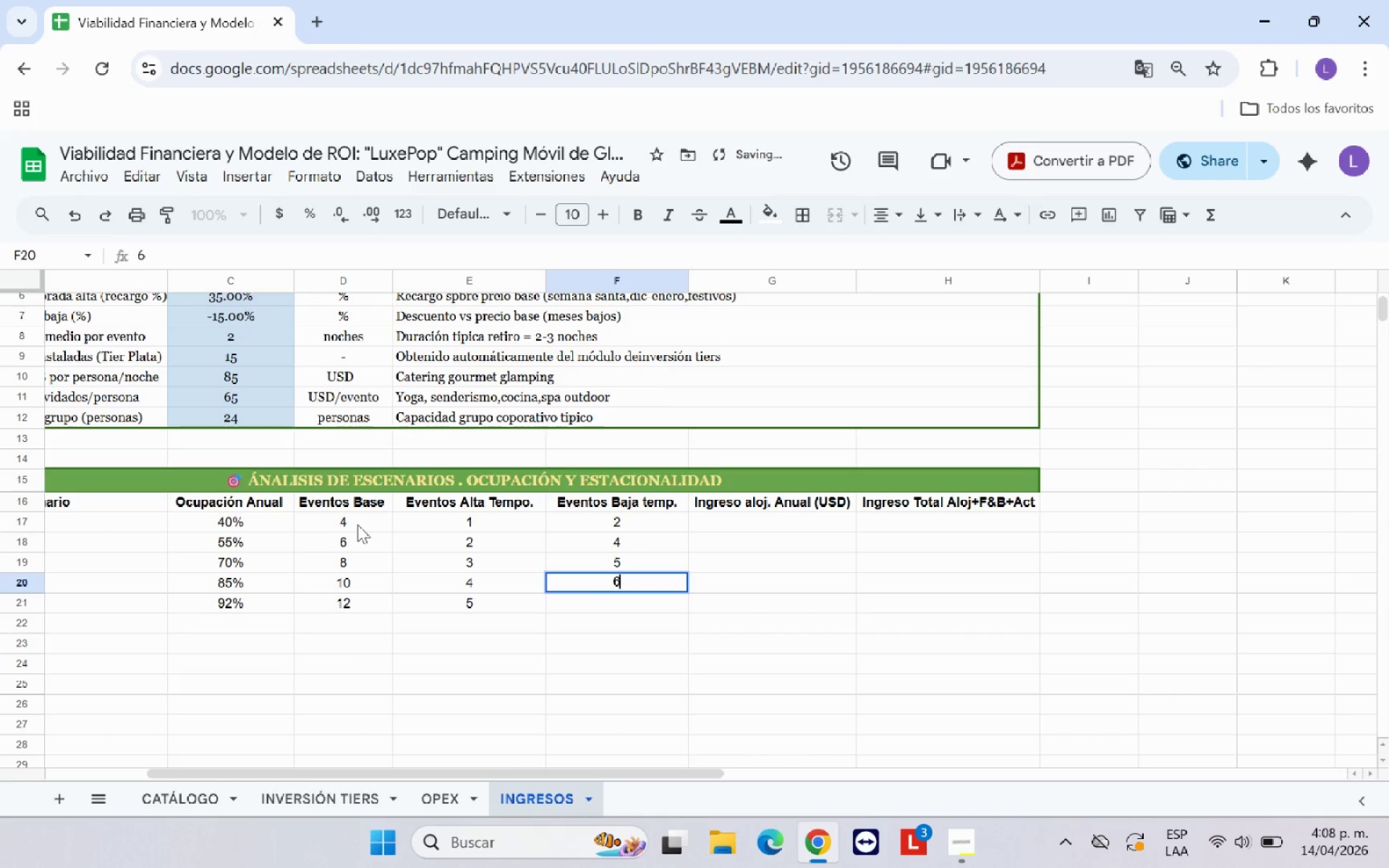 
key(ArrowDown)
 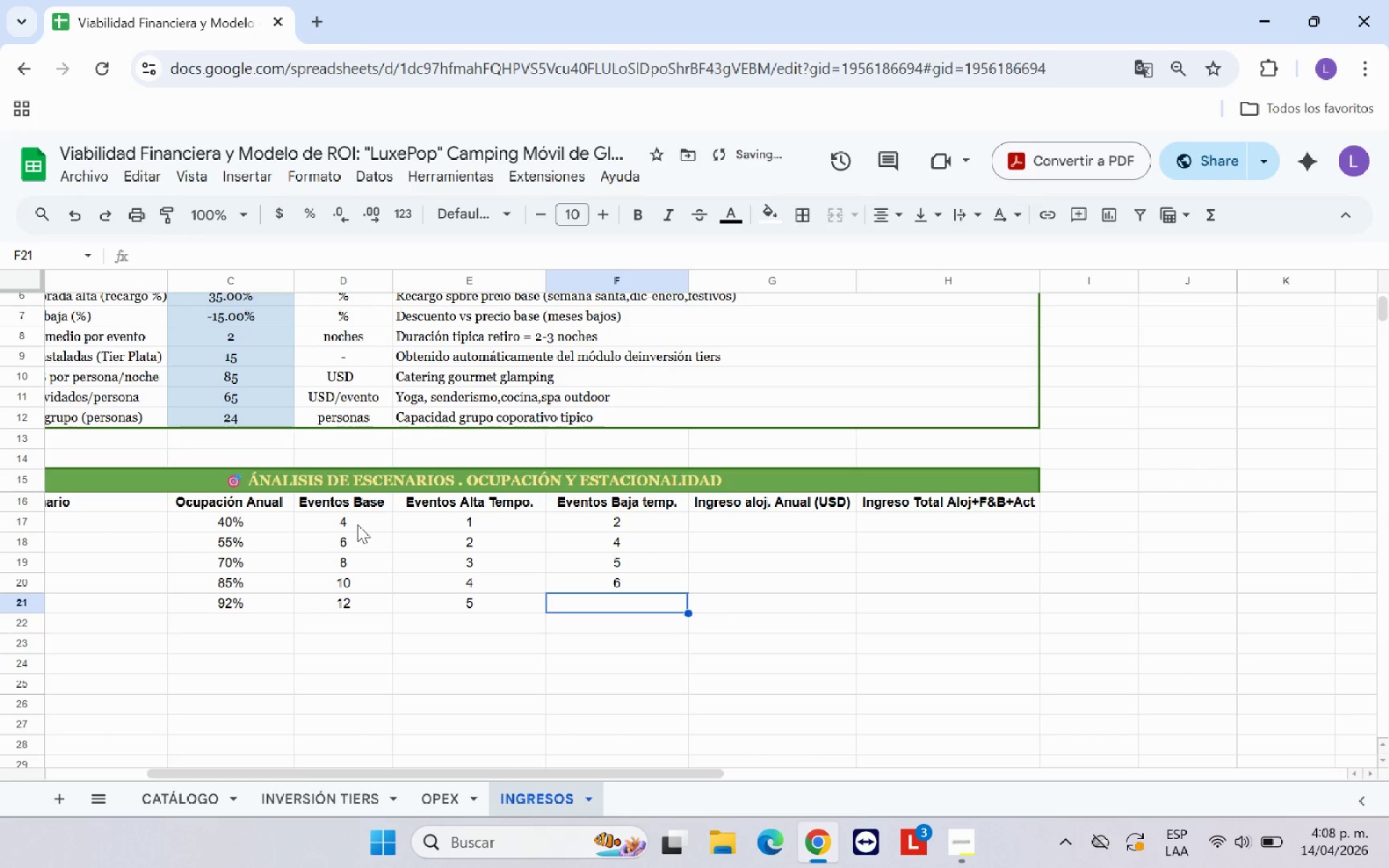 
key(7)
 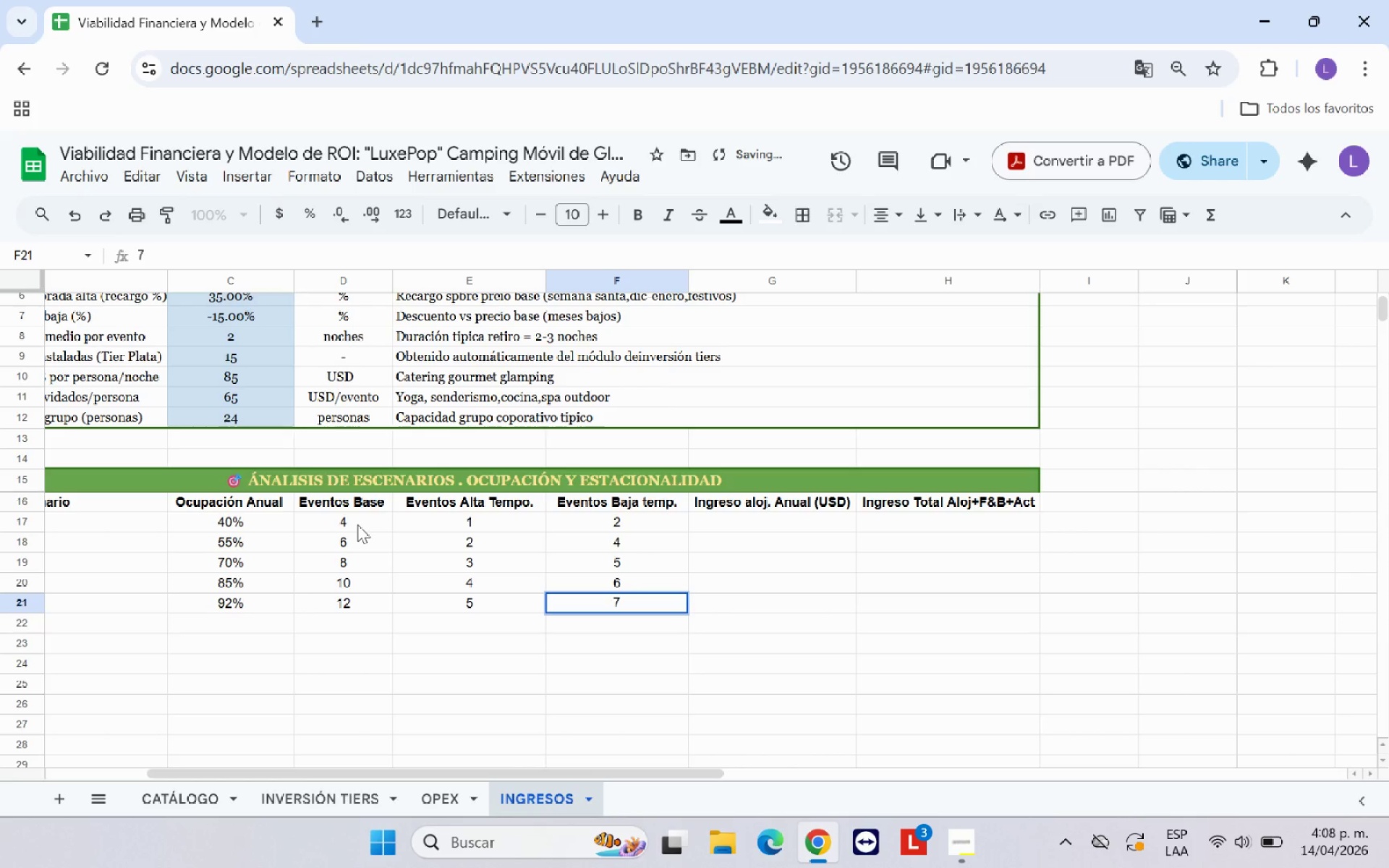 
key(ArrowRight)
 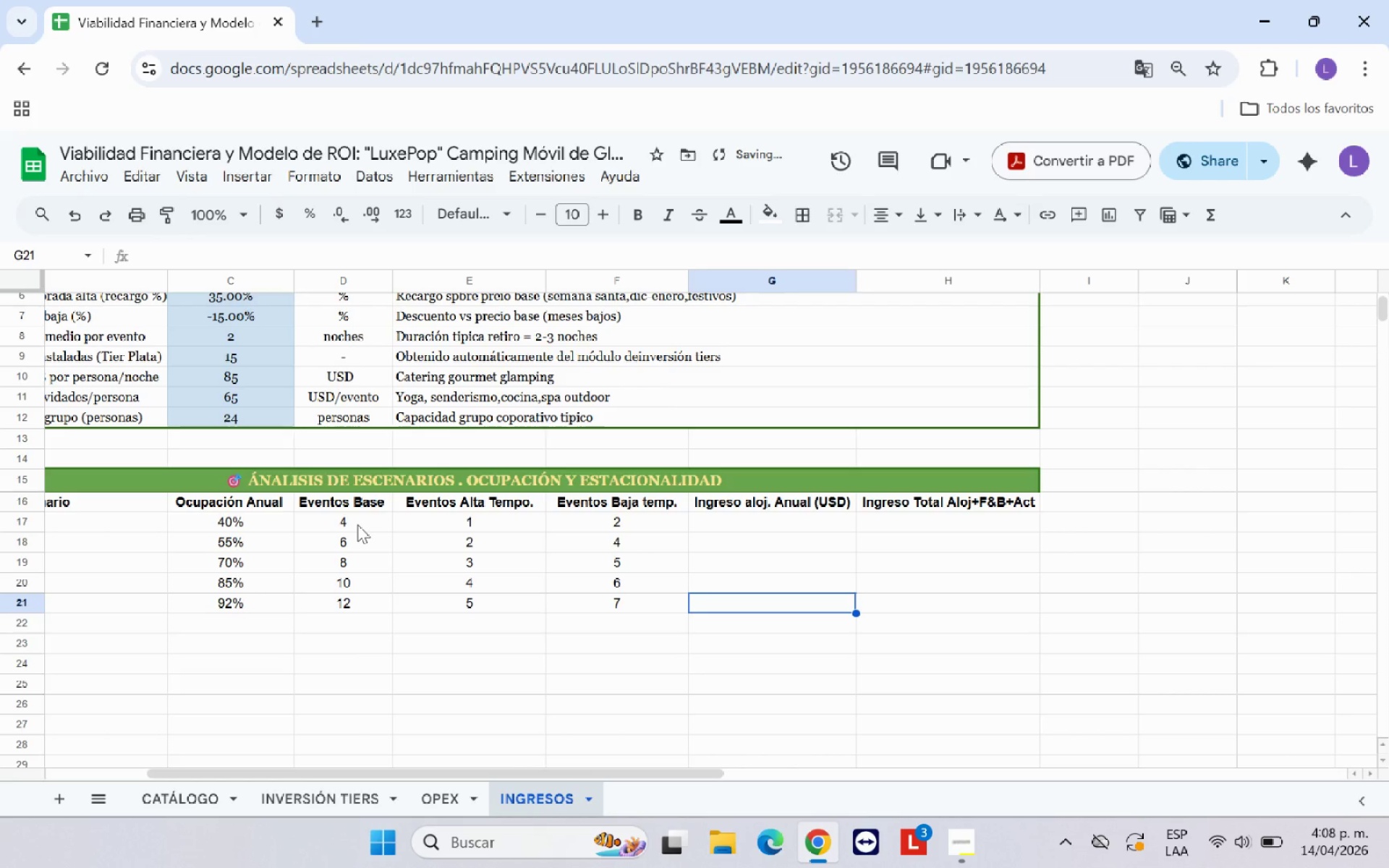 
key(ArrowDown)
 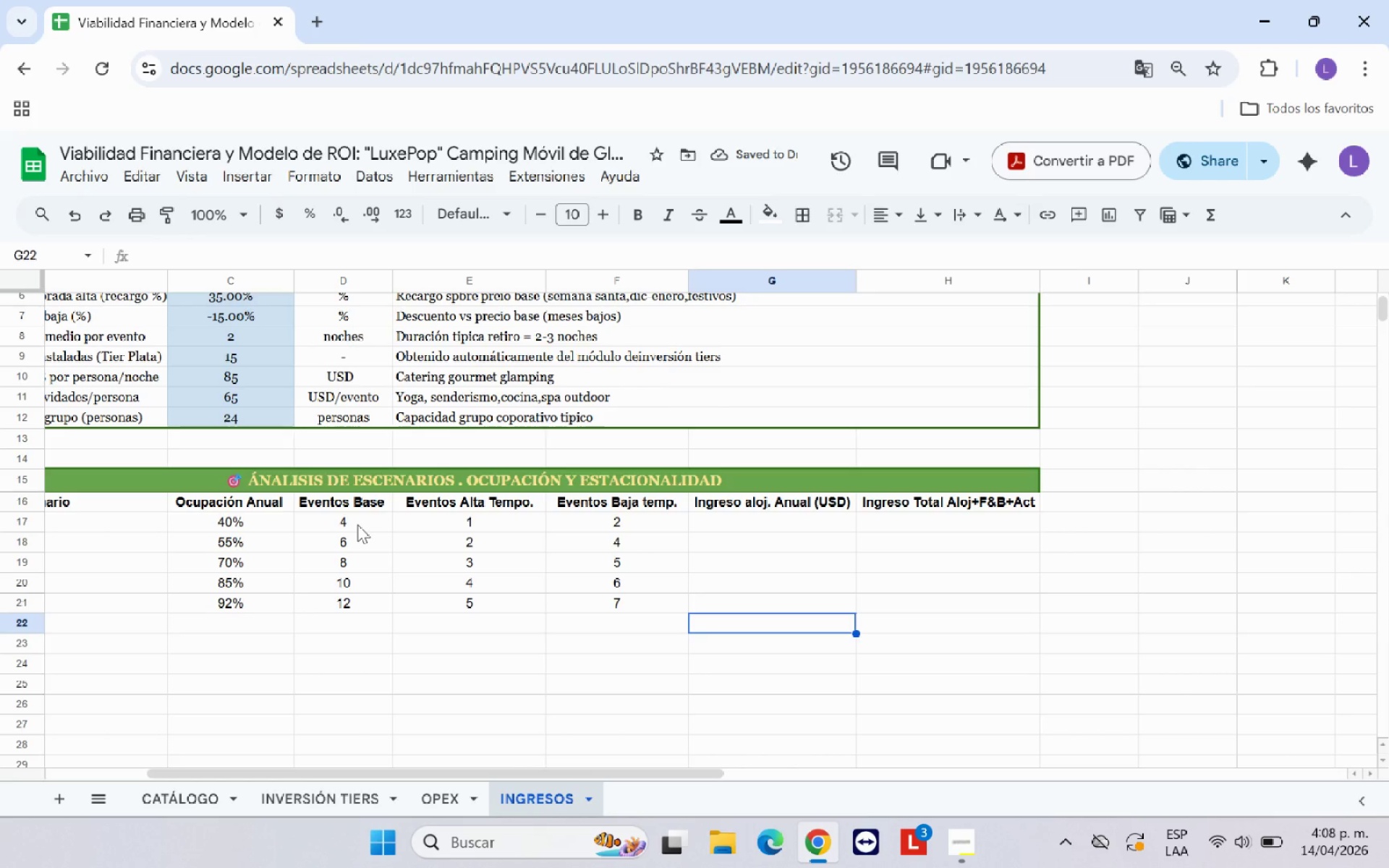 
key(ArrowUp)
 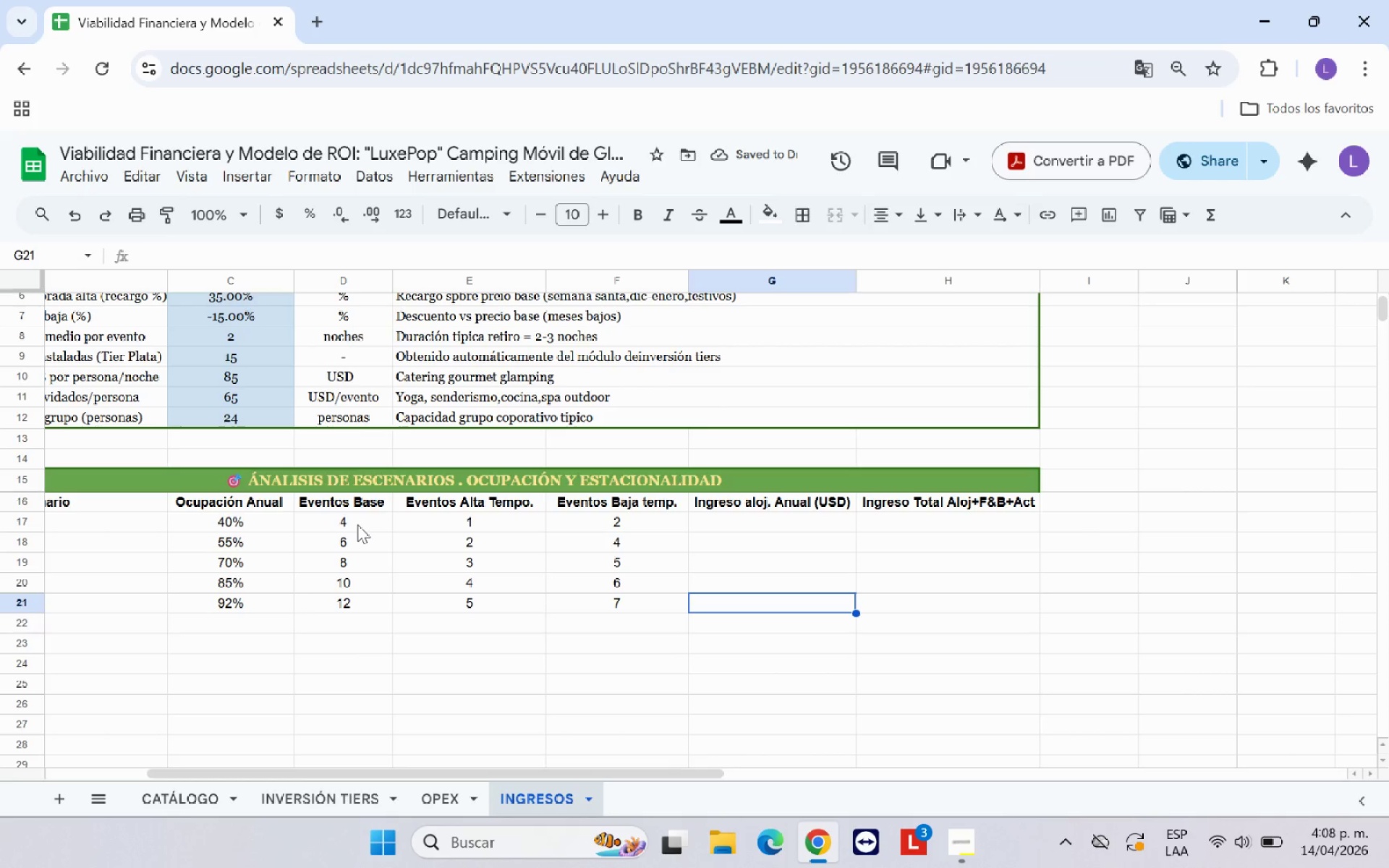 
key(ArrowUp)
 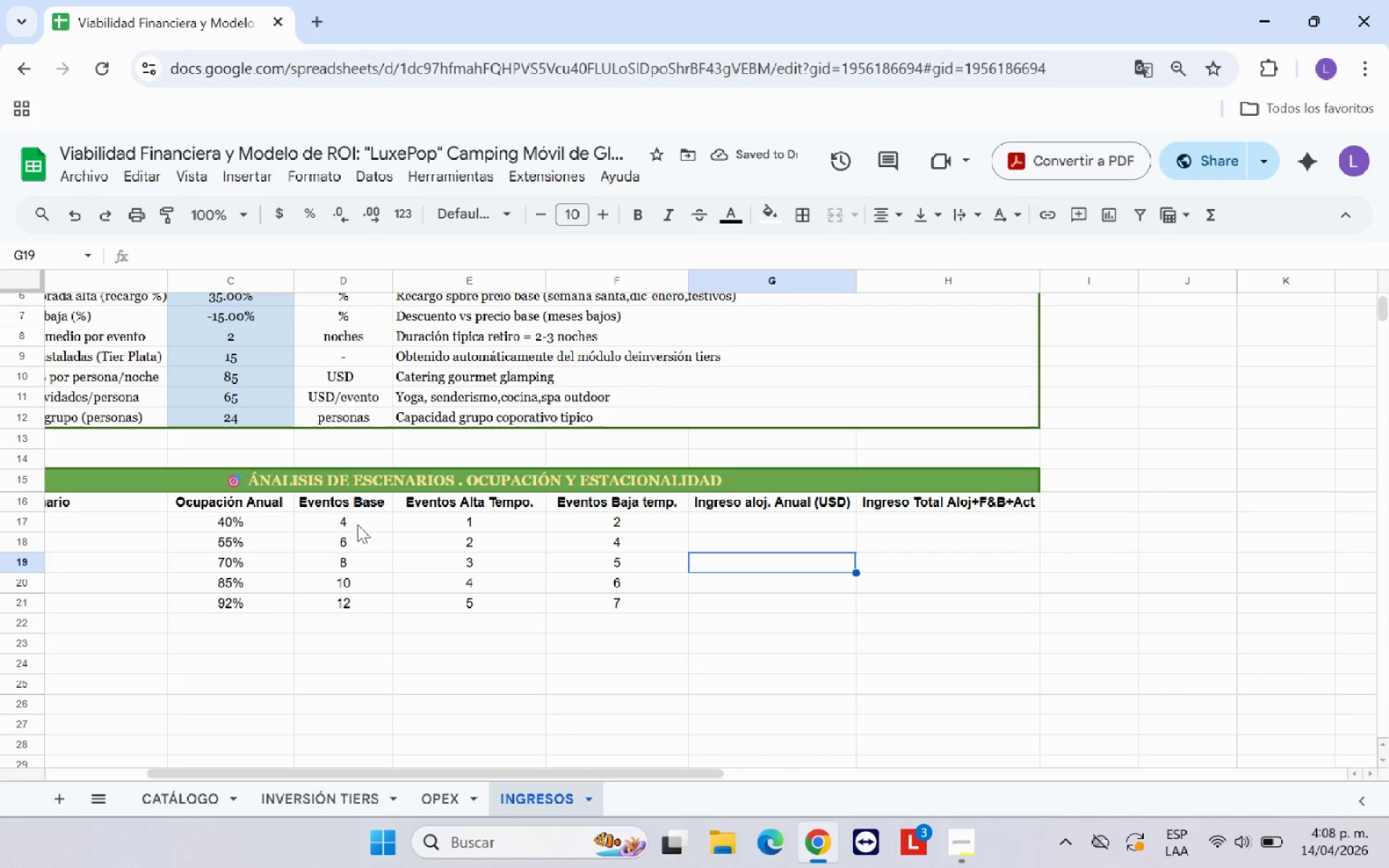 
key(ArrowUp)
 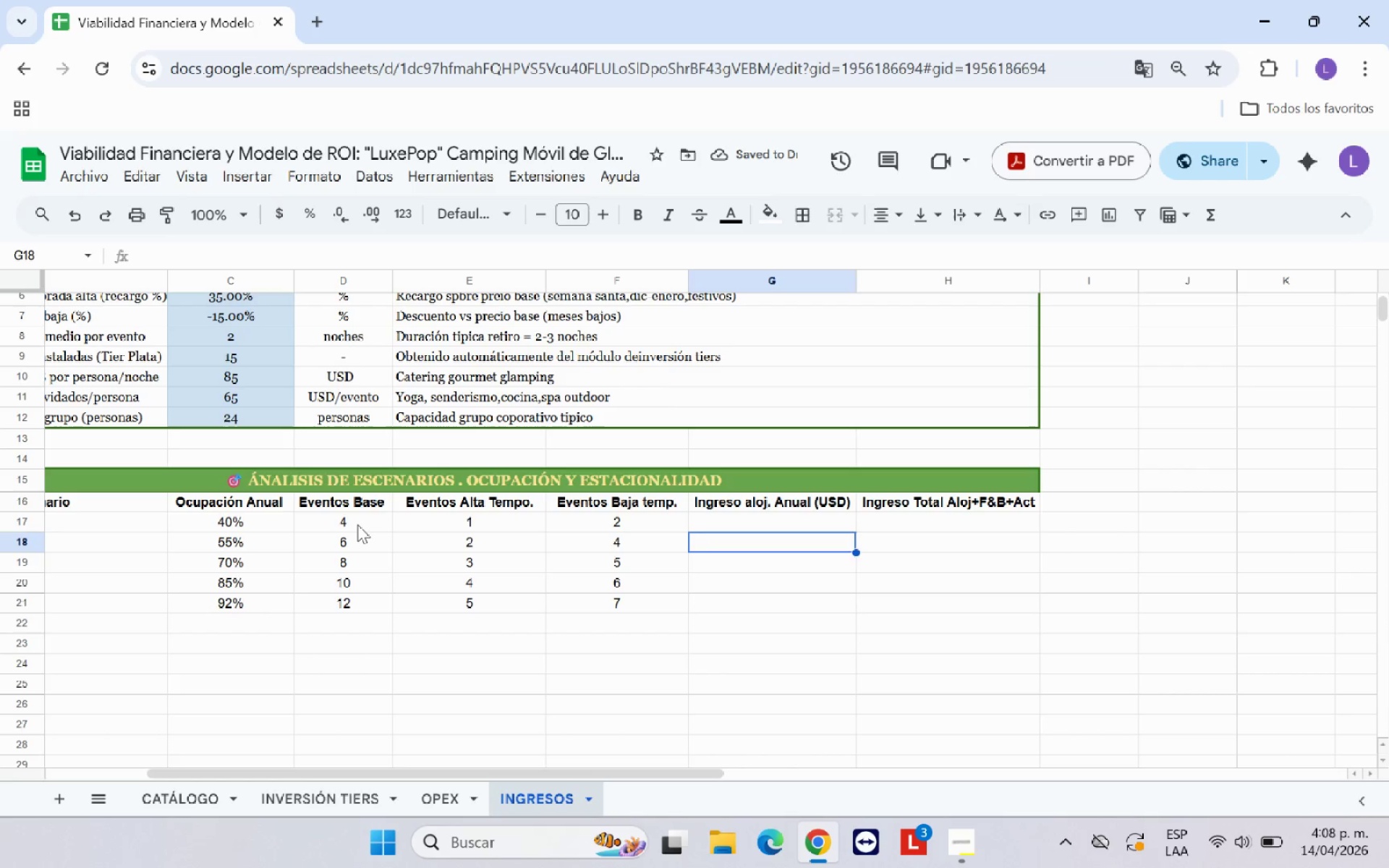 
key(ArrowUp)
 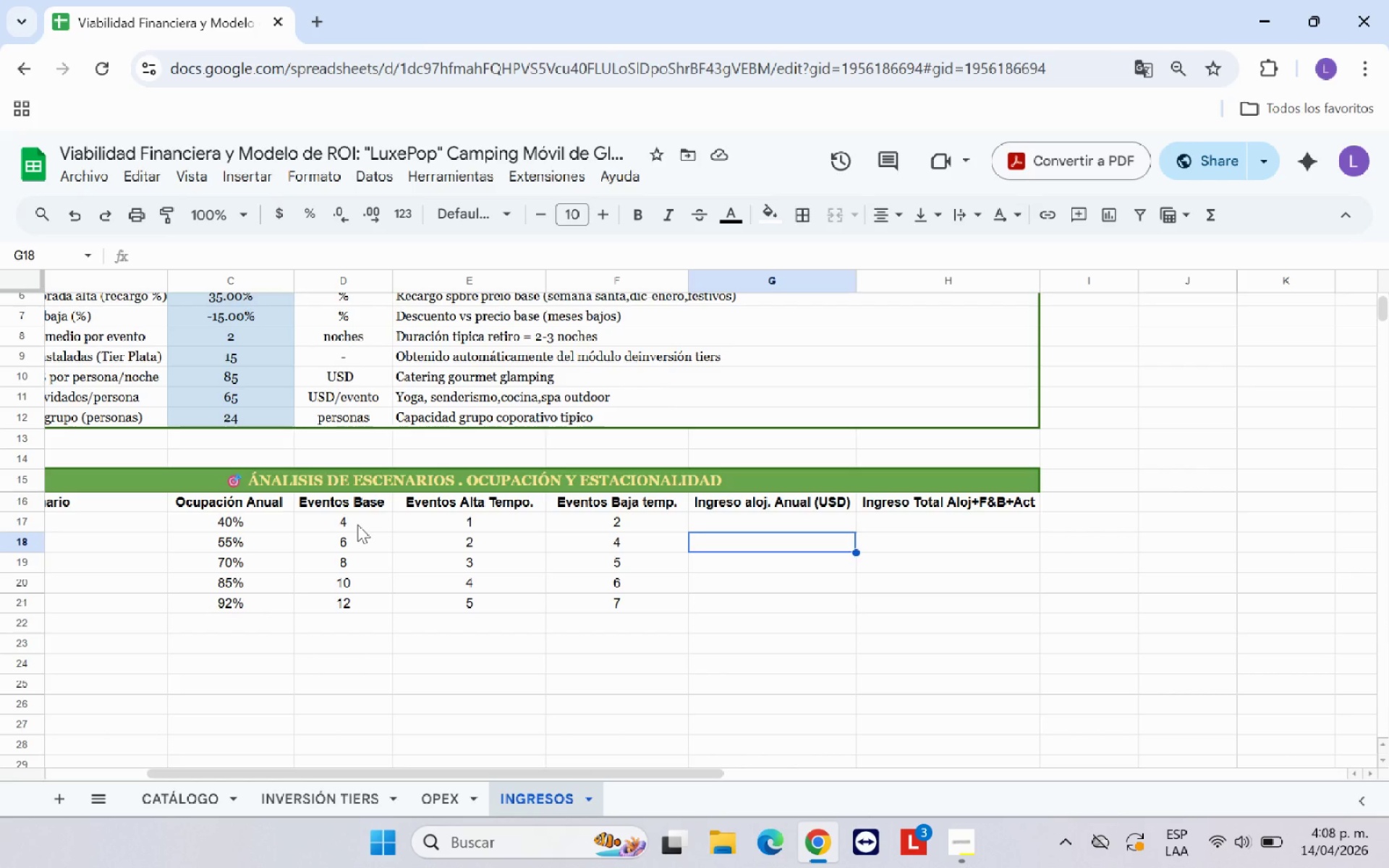 
wait(7.73)
 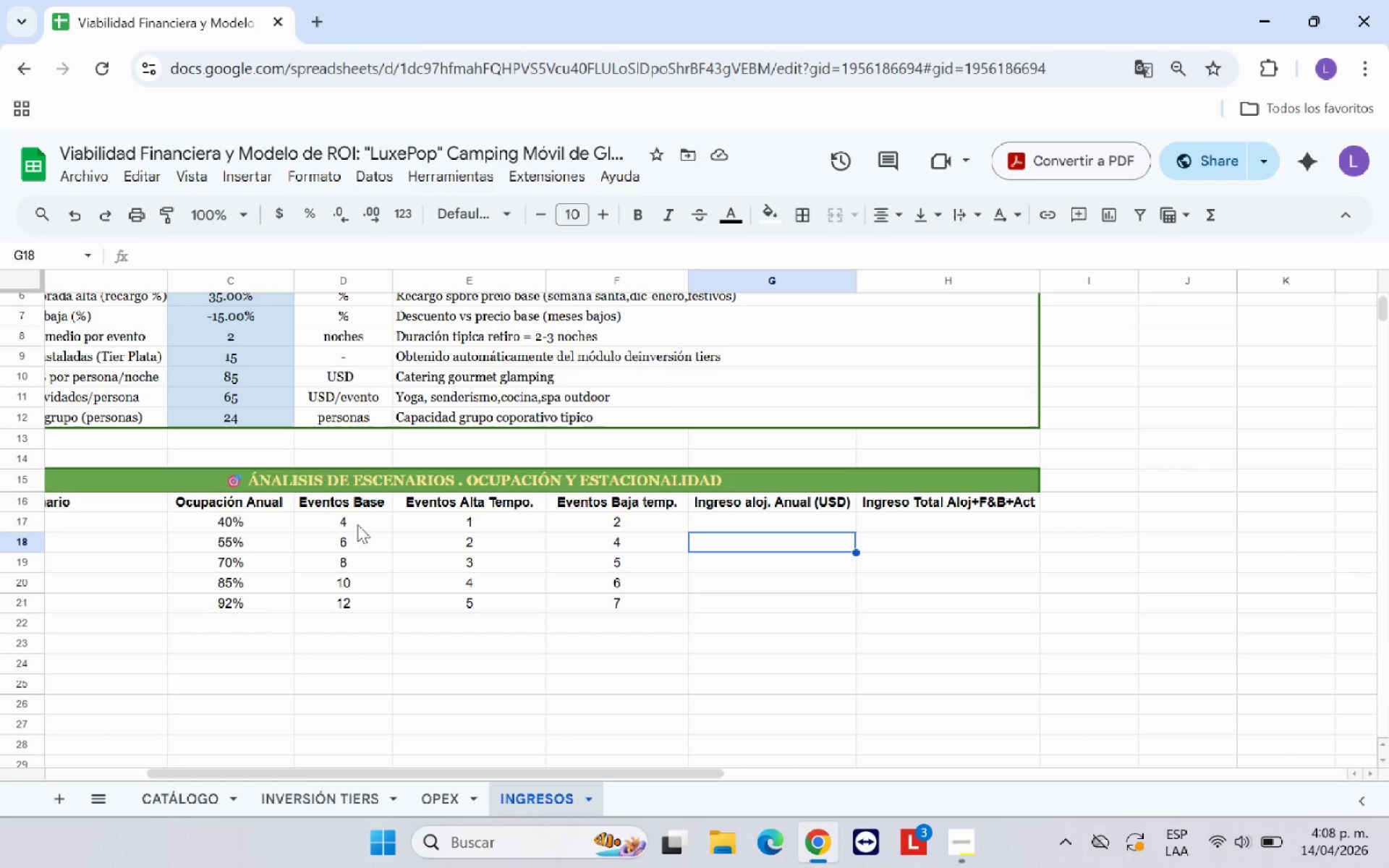 
key(ArrowUp)
 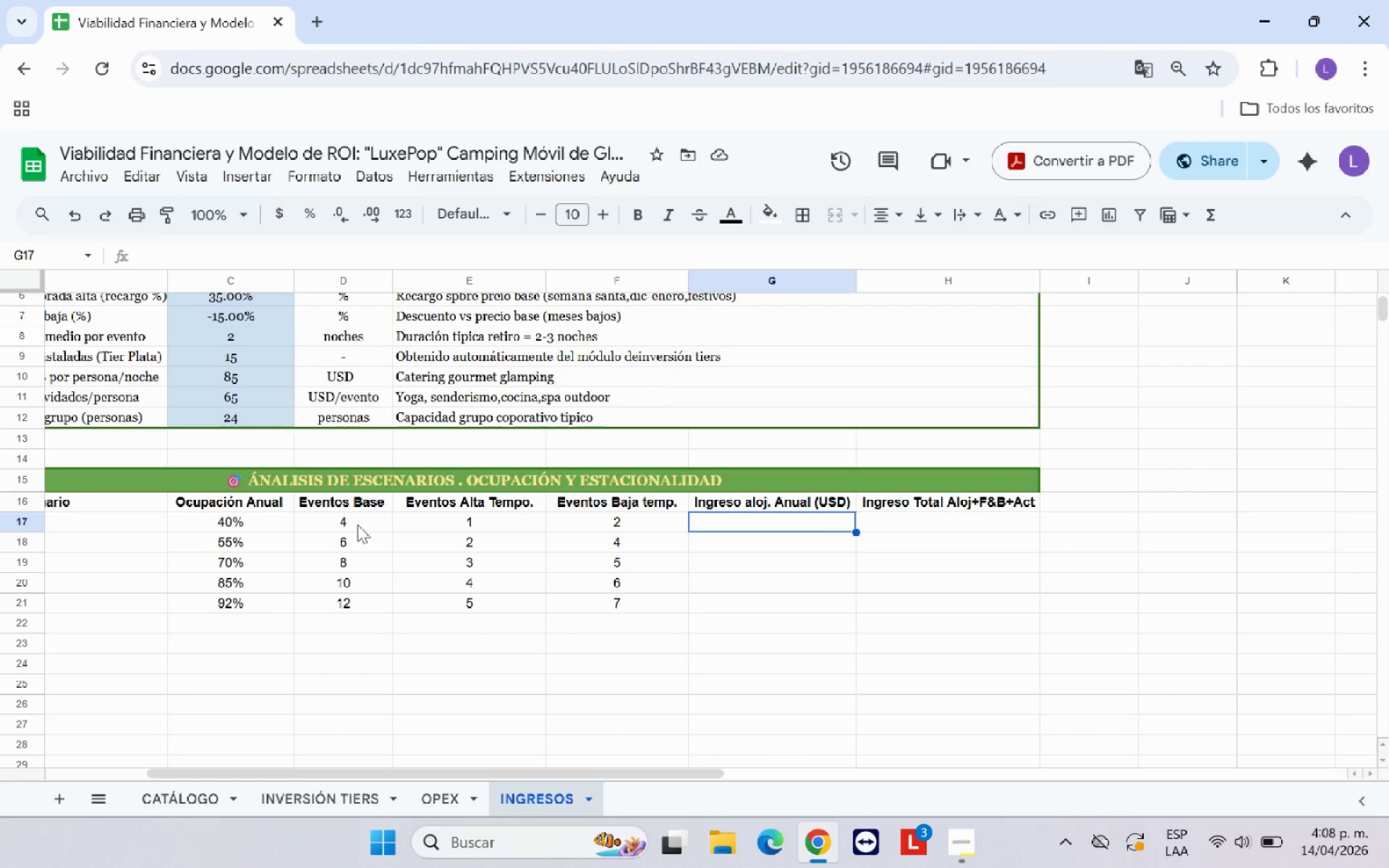 
wait(7.28)
 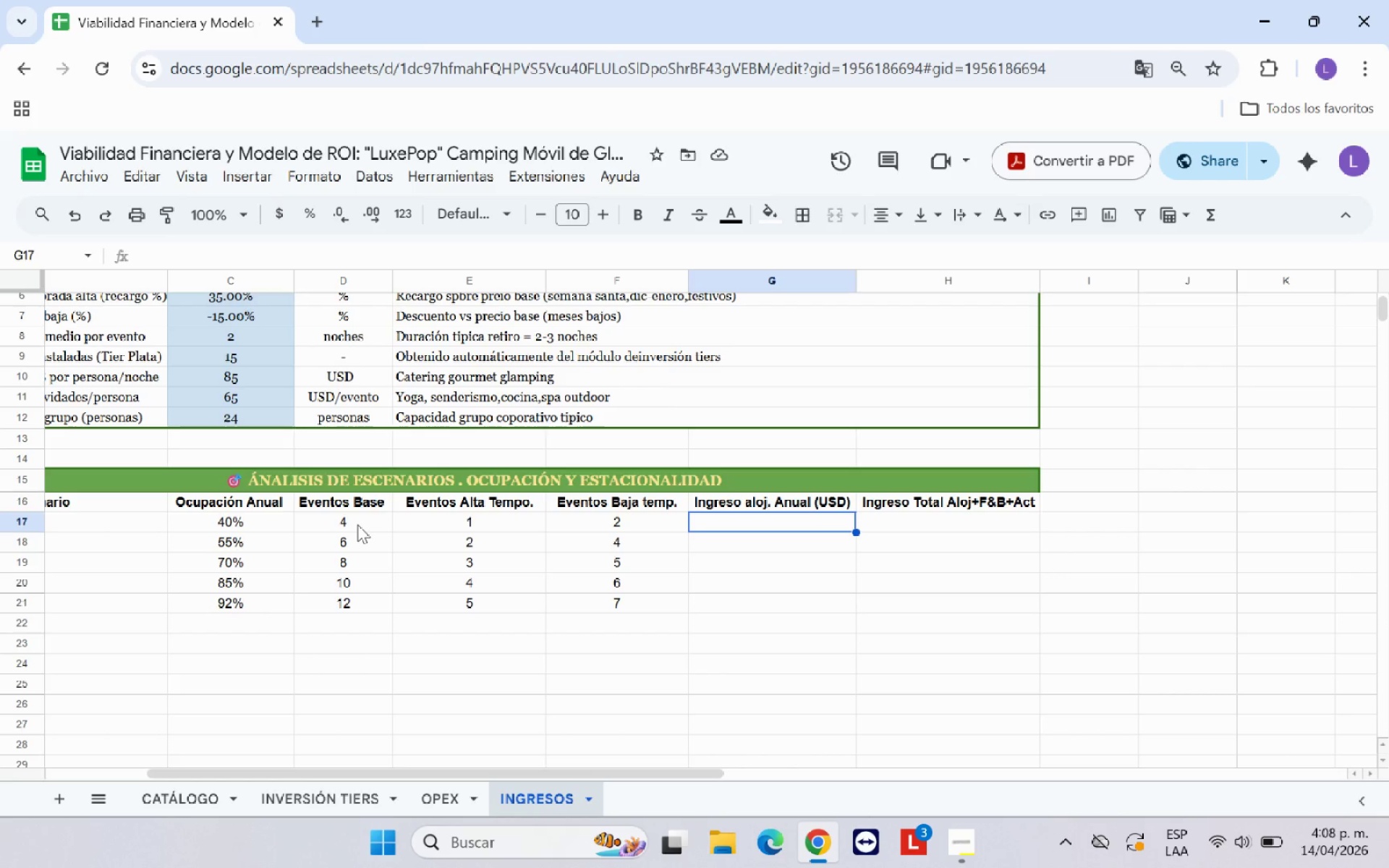 
key(Shift+0)
 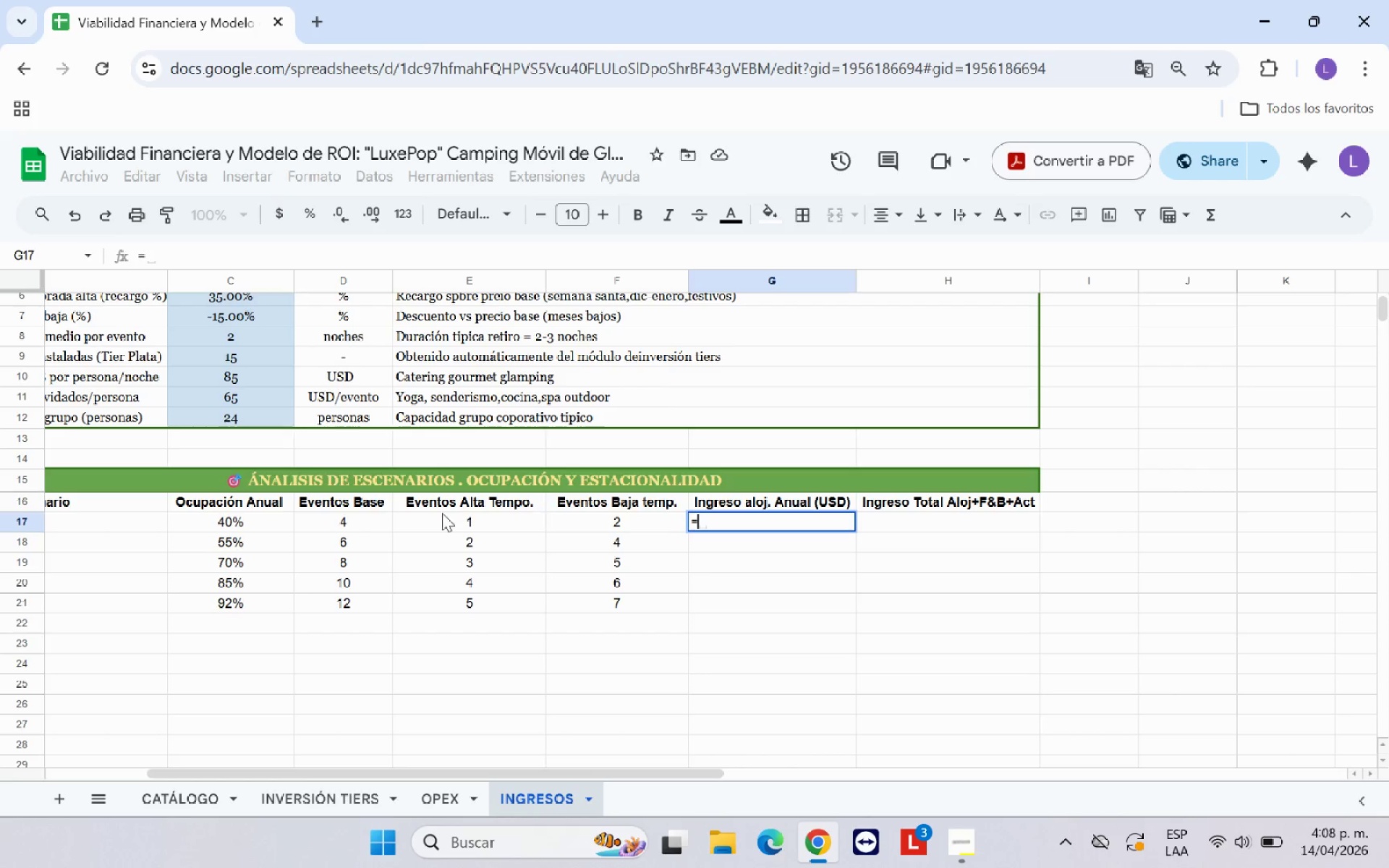 
left_click([343, 525])
 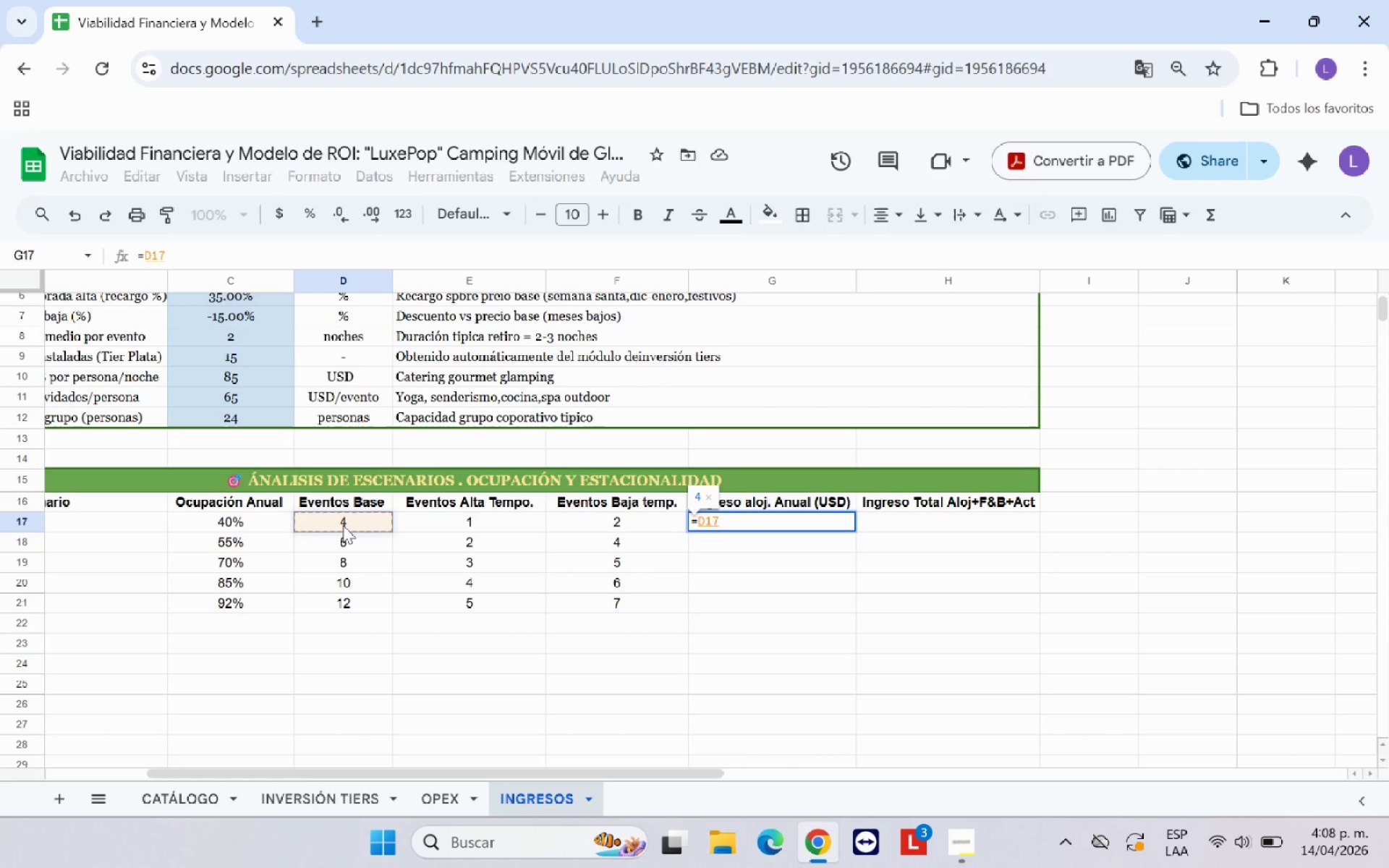 
key(Shift+Equal)
 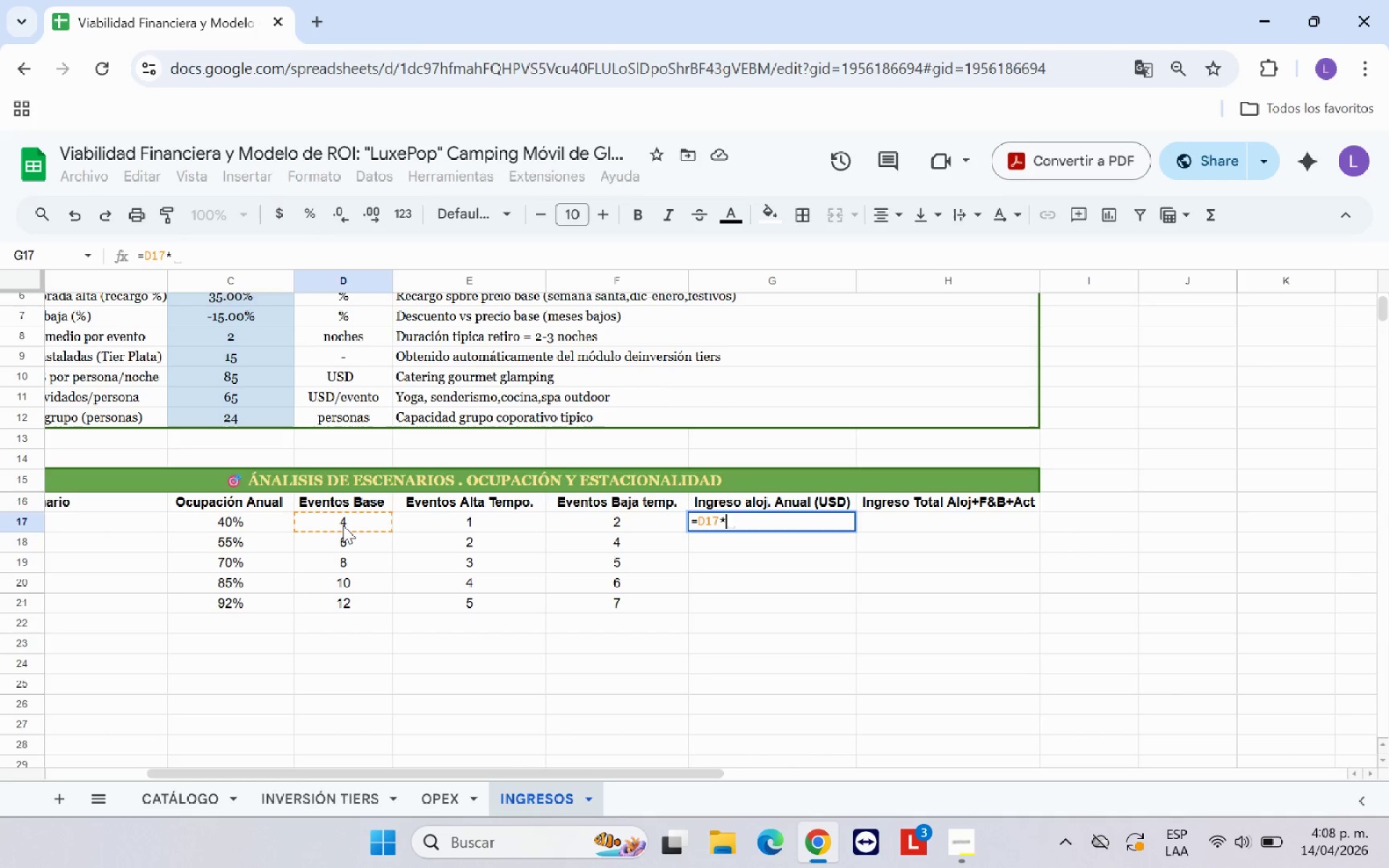 
scroll: coordinate [224, 452], scroll_direction: up, amount: 1.0
 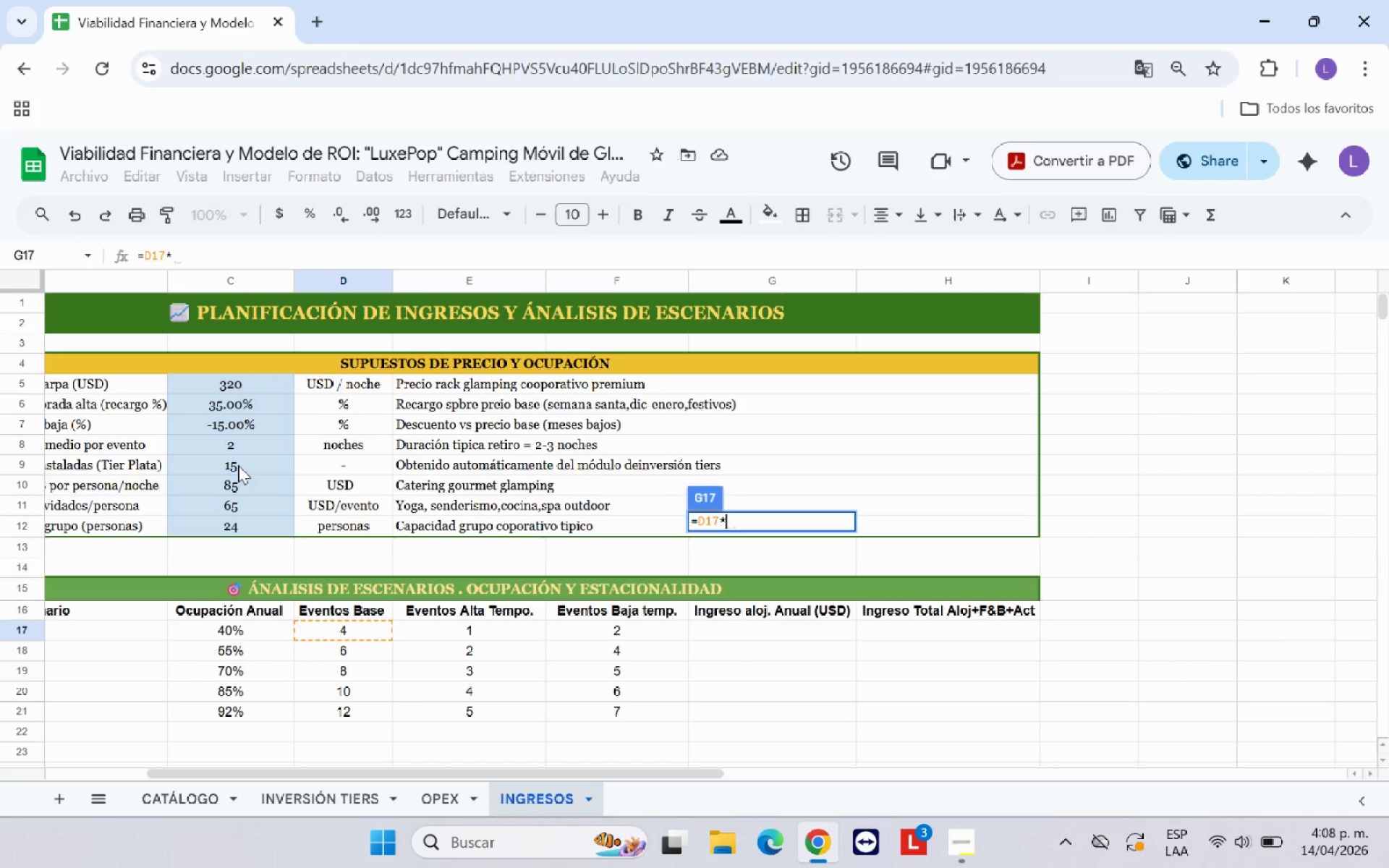 
left_click([238, 465])
 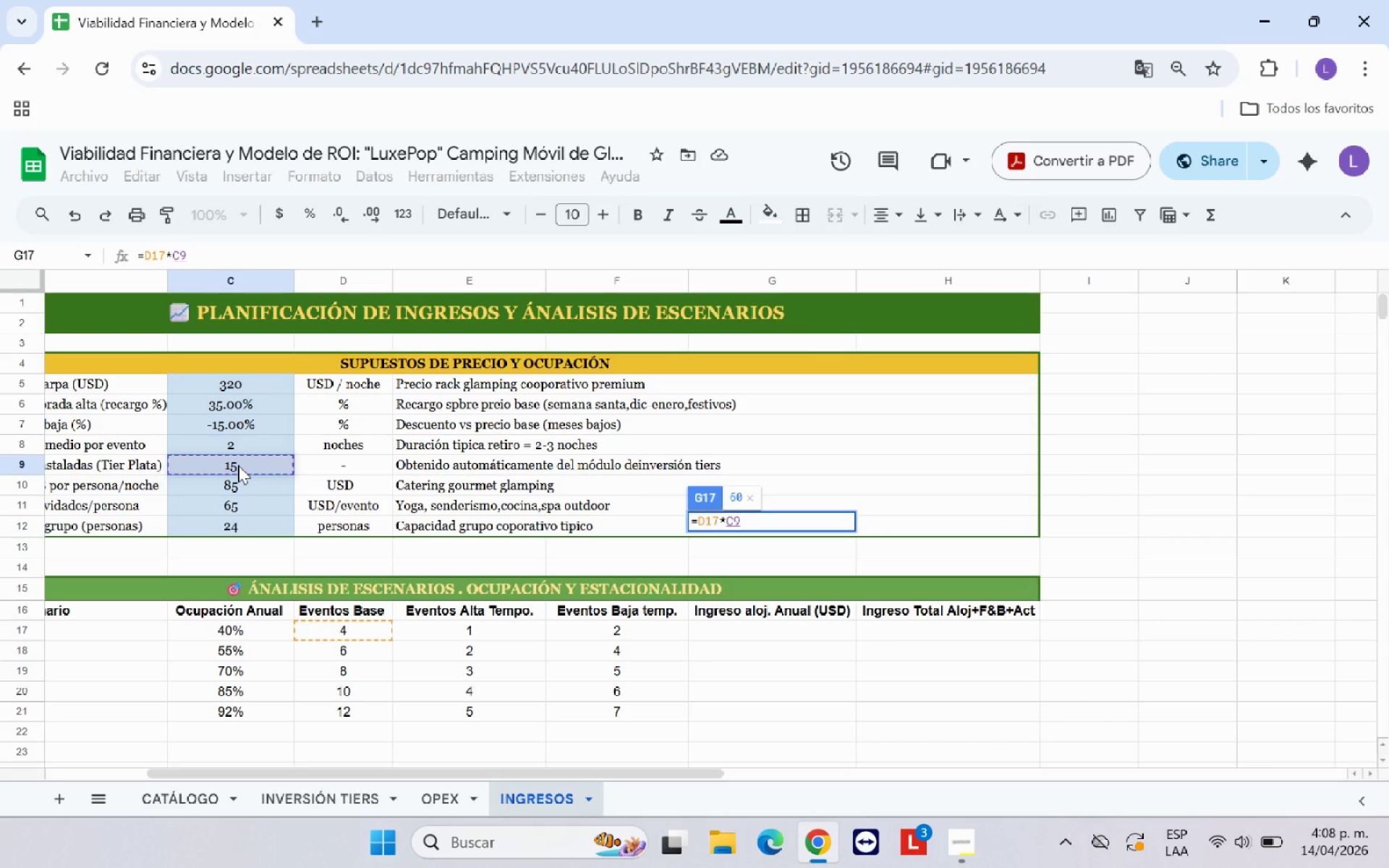 
key(Shift+Equal)
 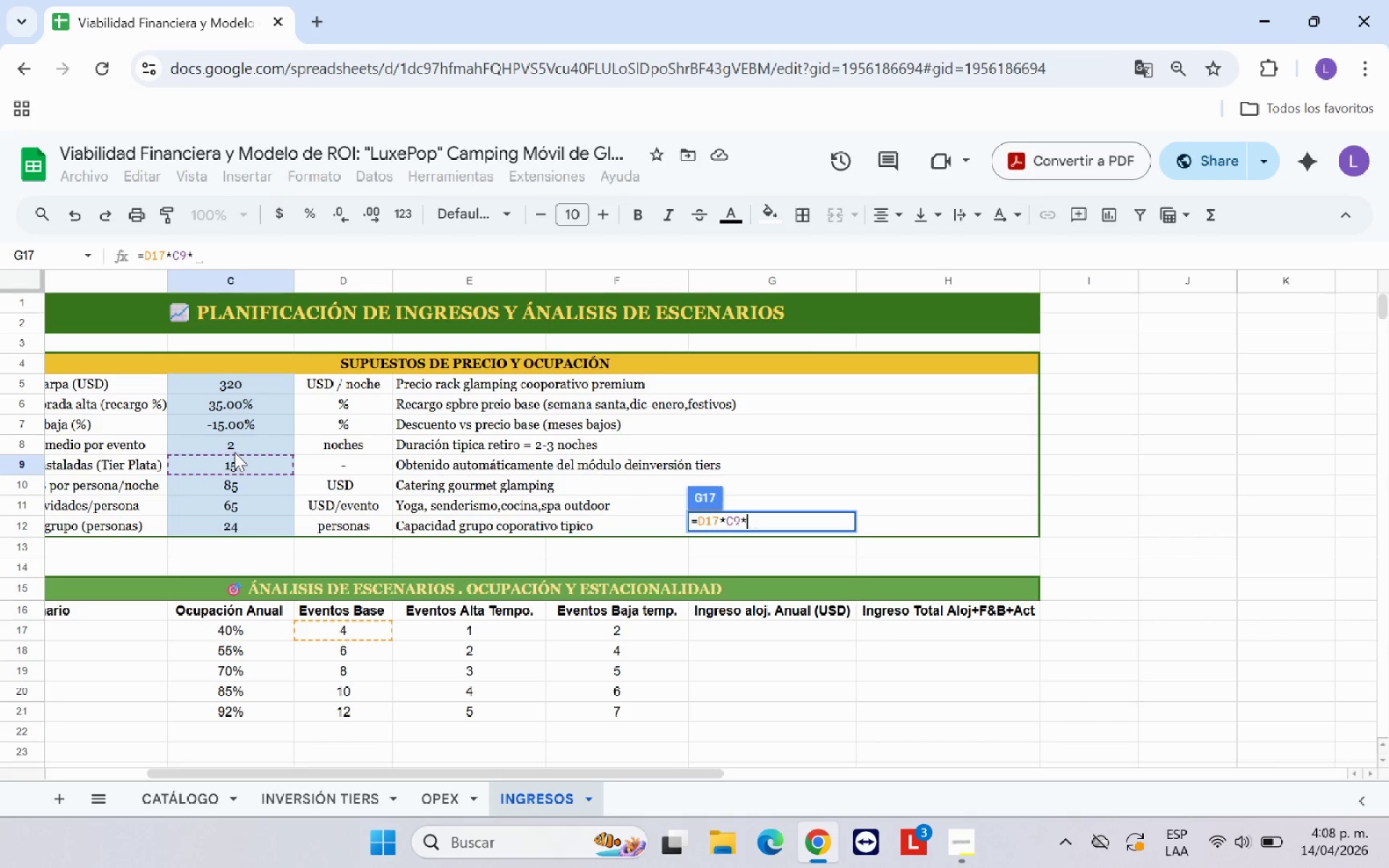 
left_click([239, 447])
 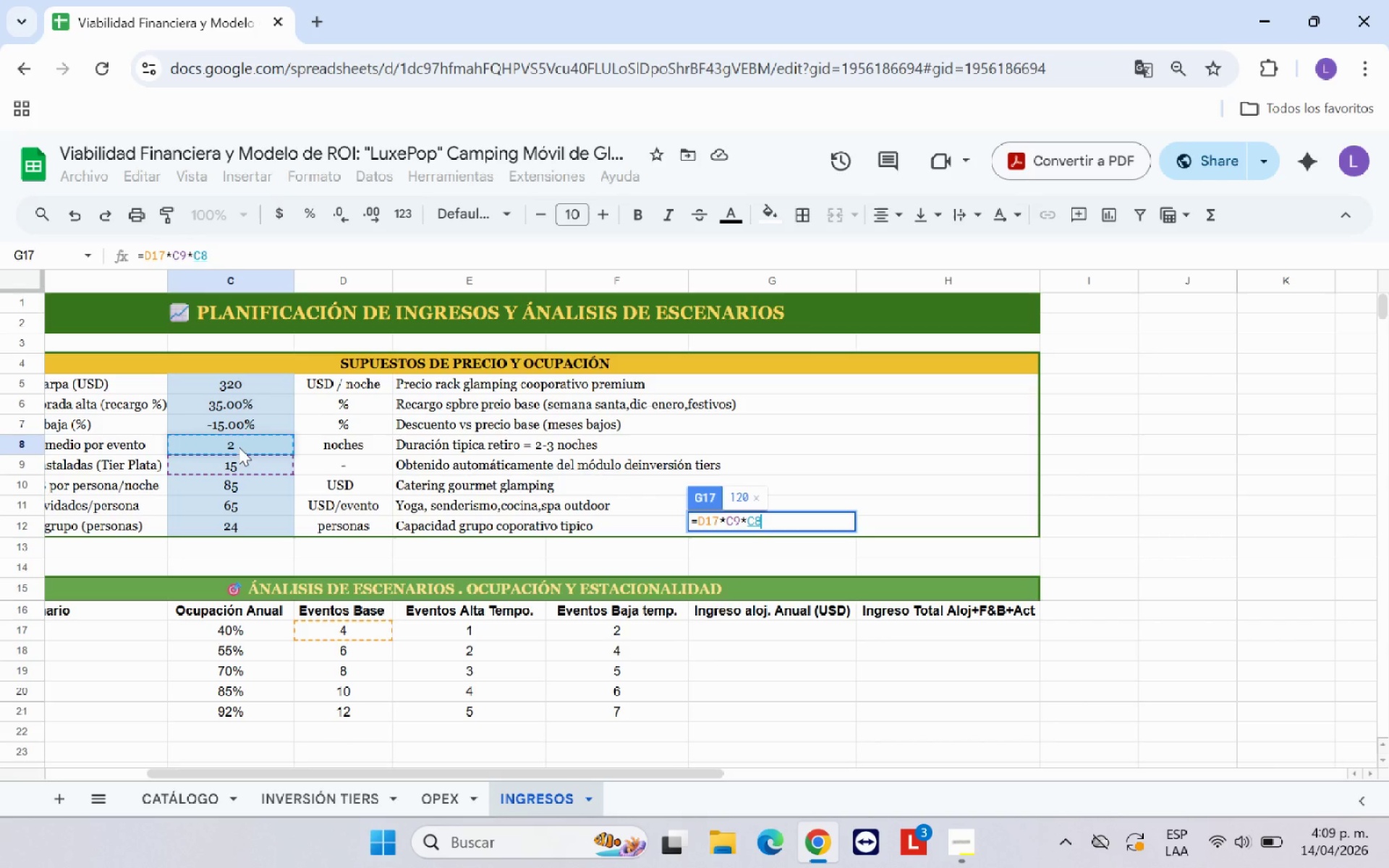 
key(Shift+Equal)
 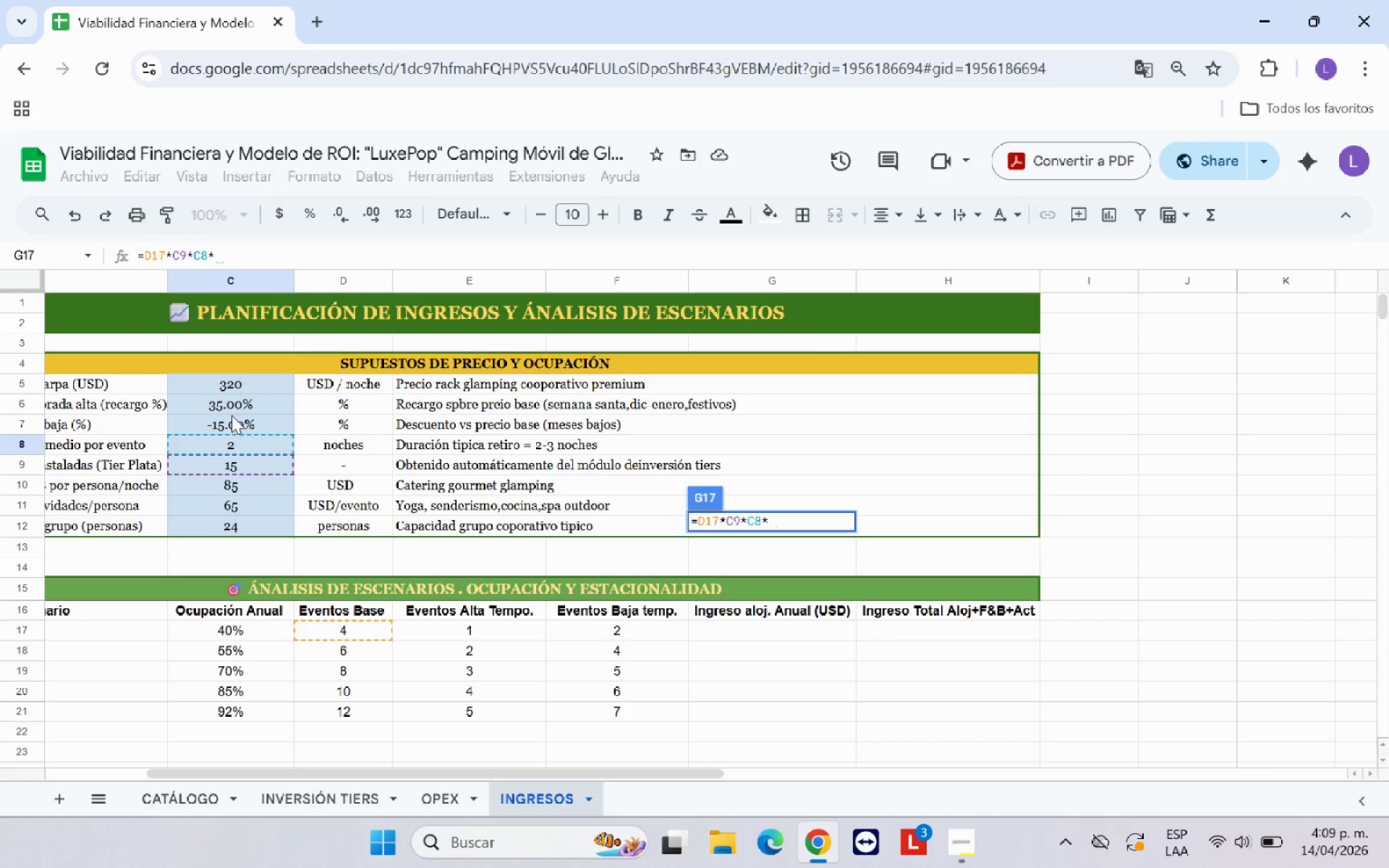 
left_click([239, 388])
 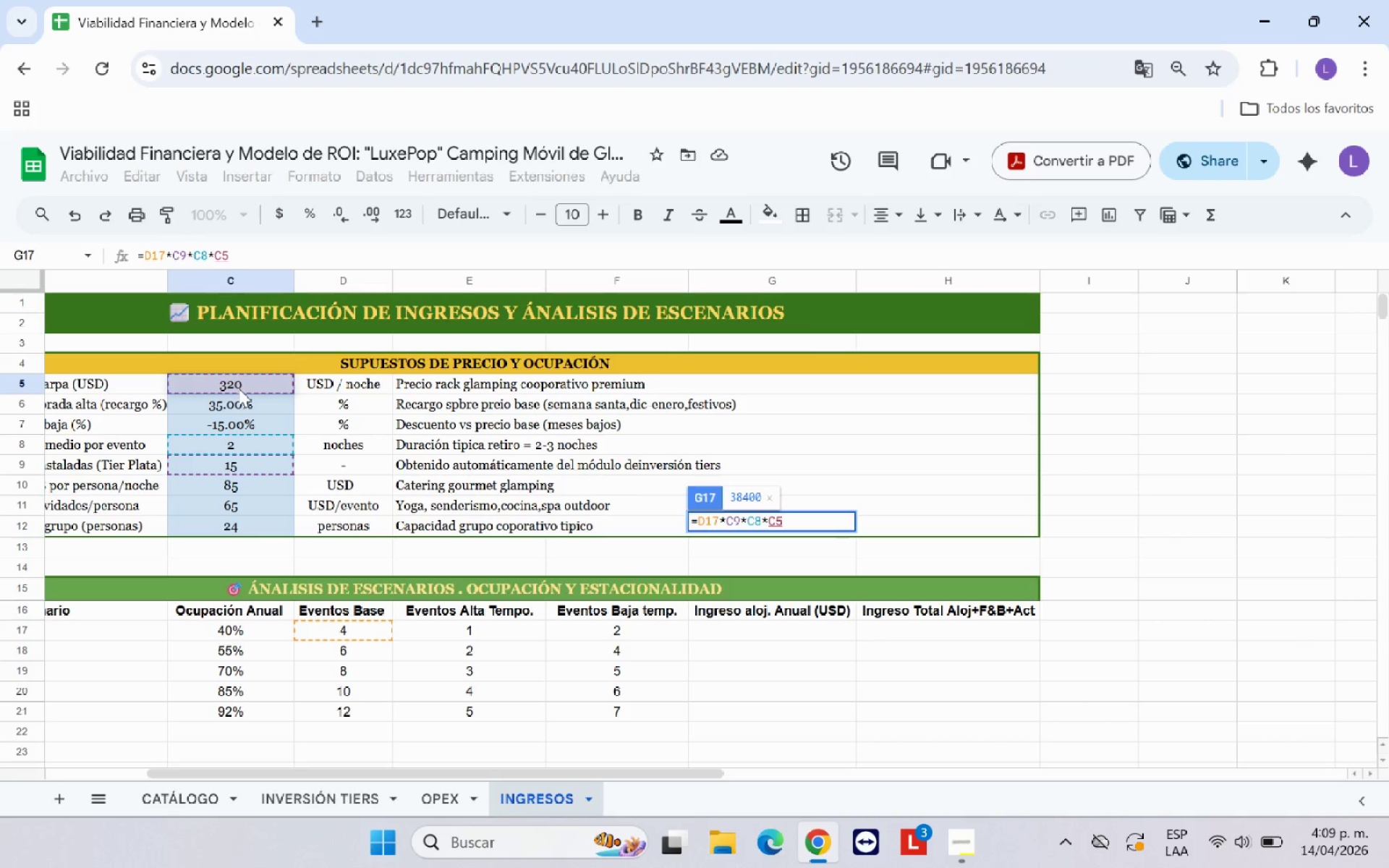 
key(Shift+Equal)
 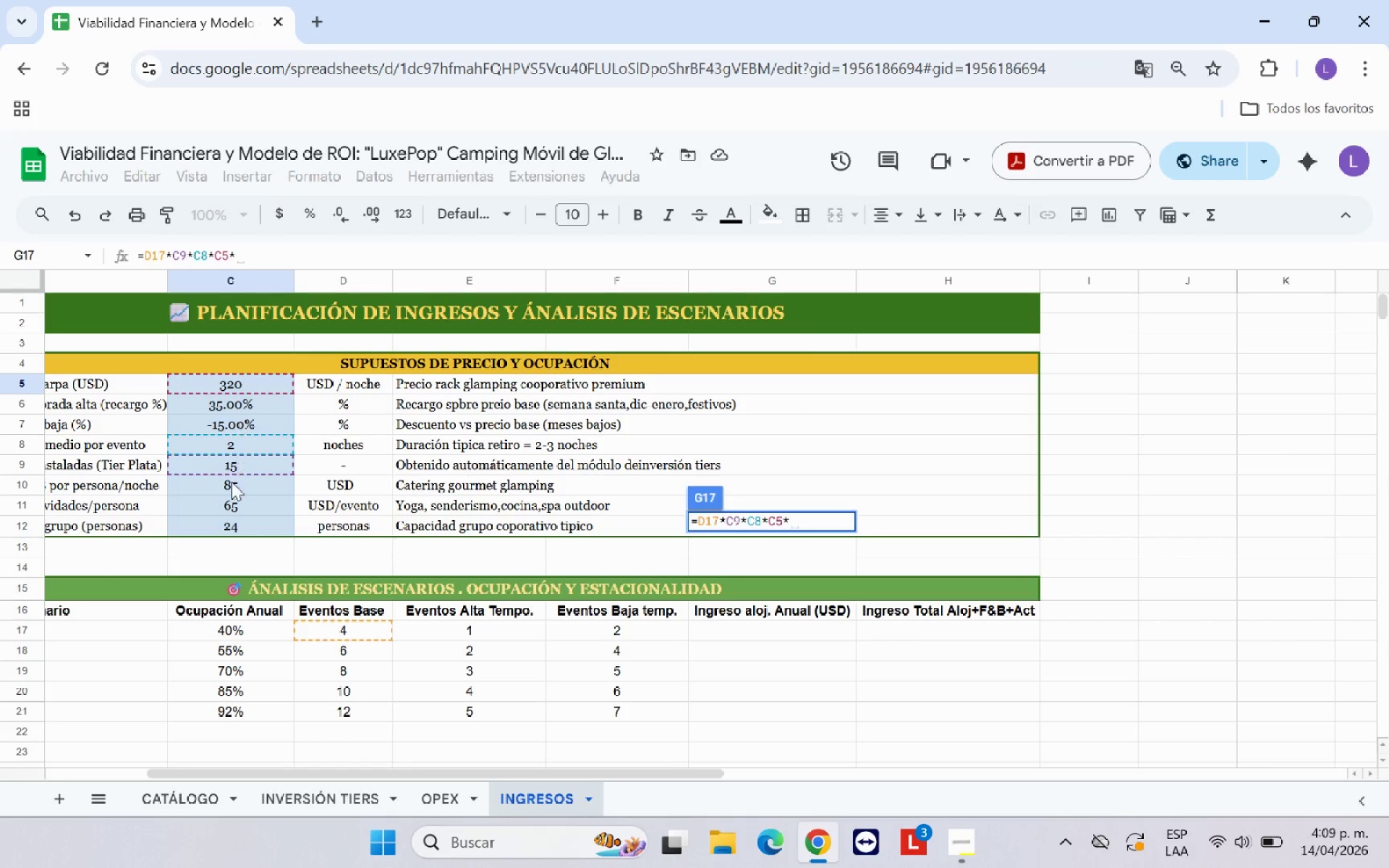 
left_click([229, 631])
 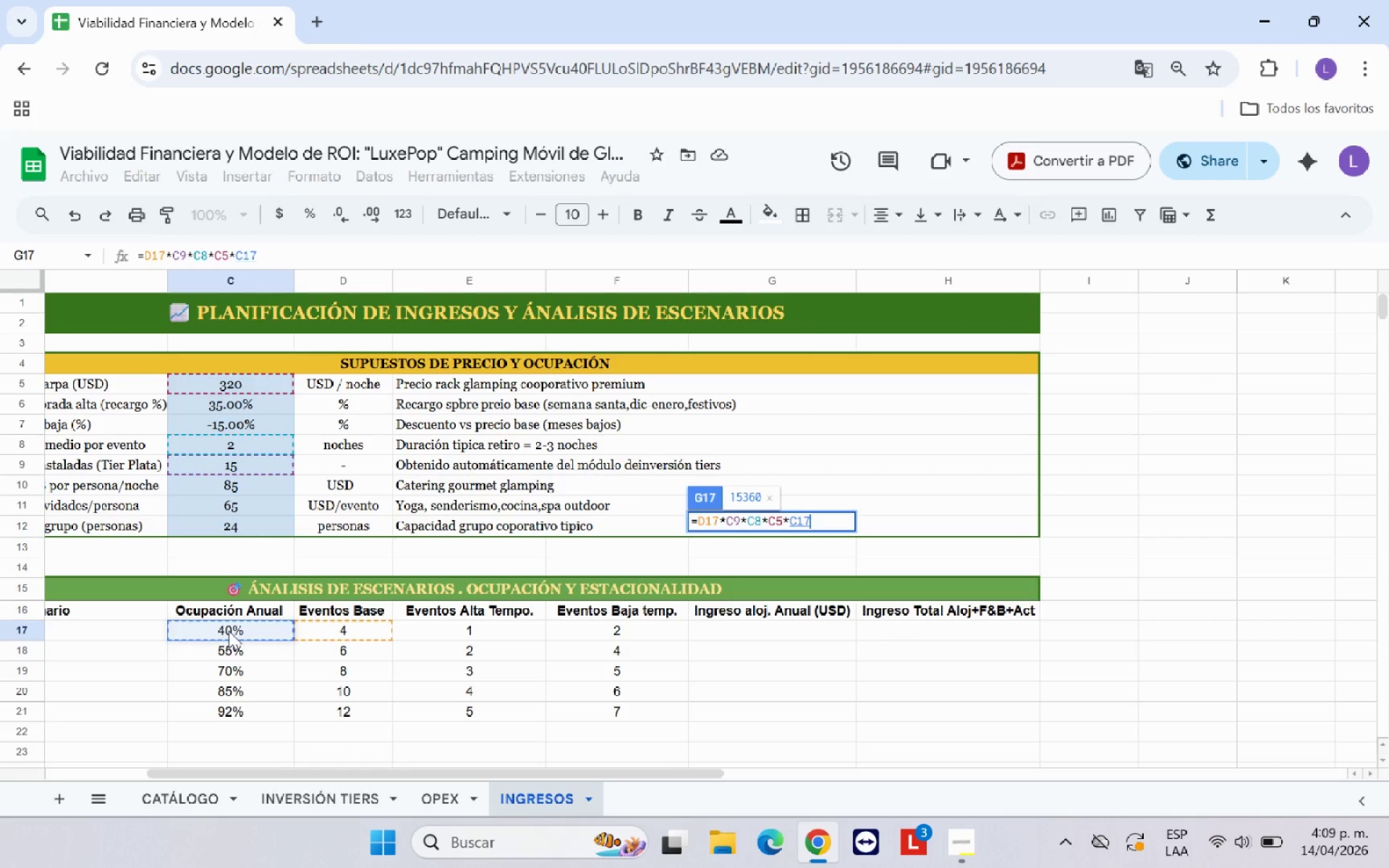 
key(Shift+Equal)
 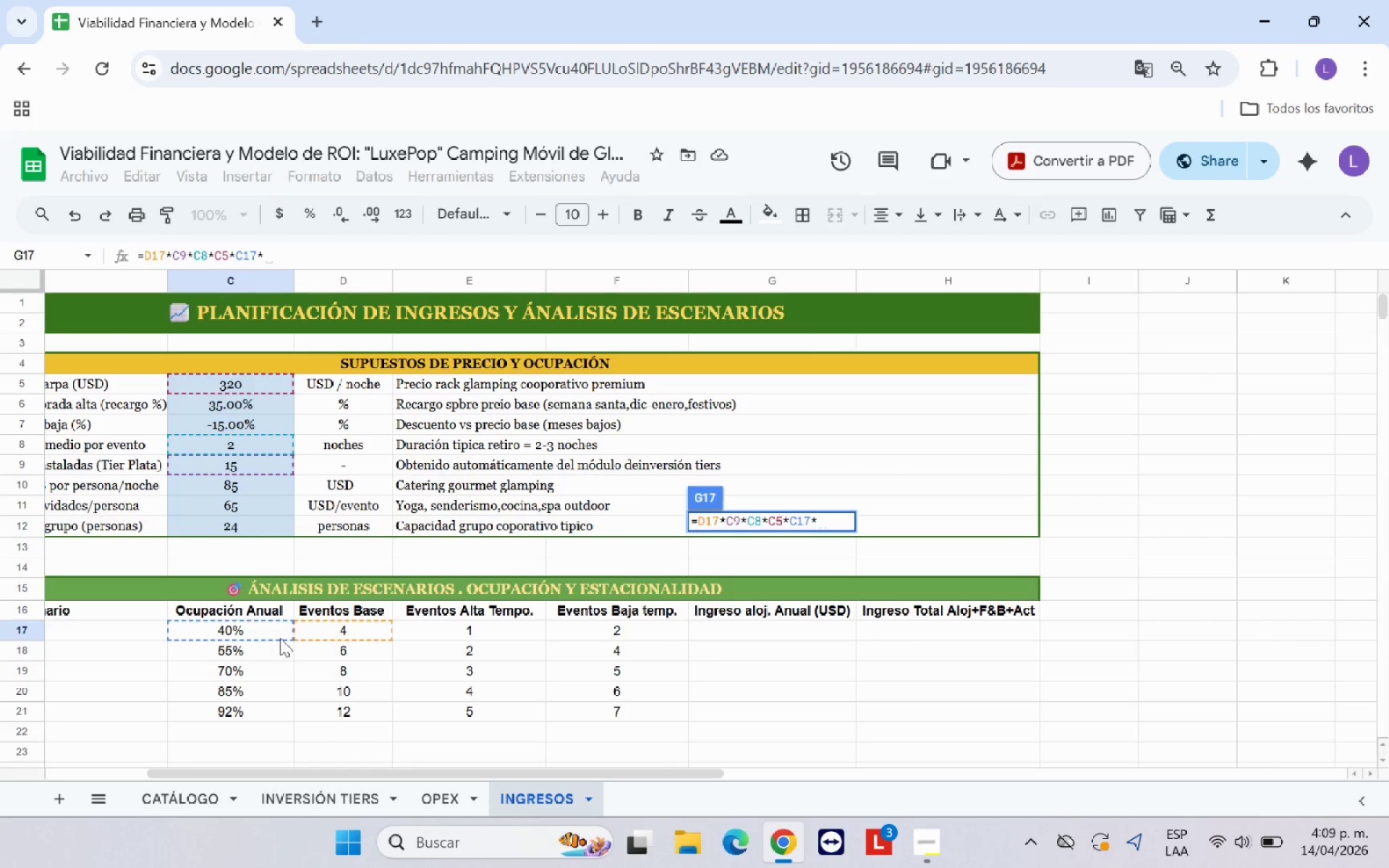 
left_click([473, 630])
 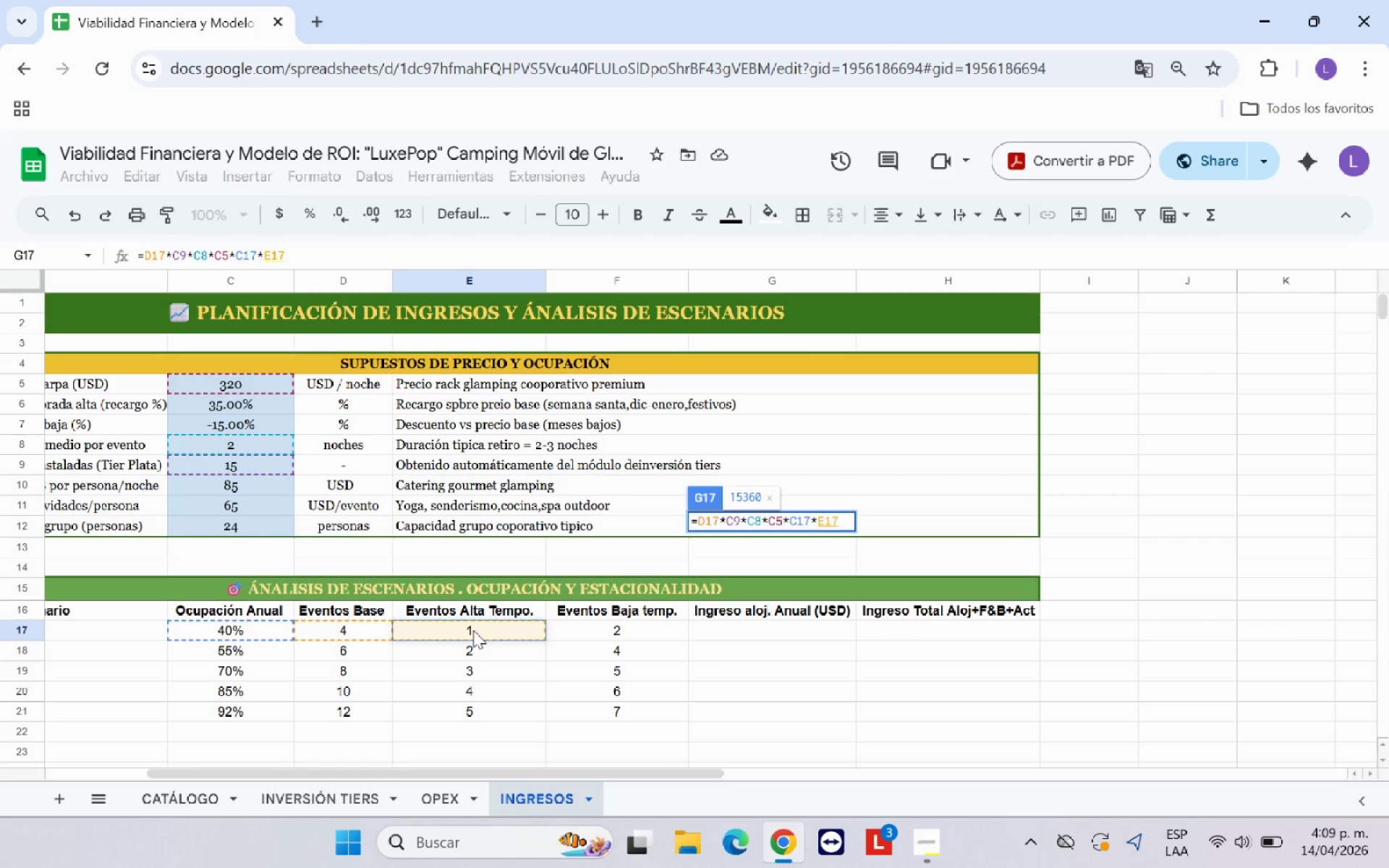 
key(Shift+Equal)
 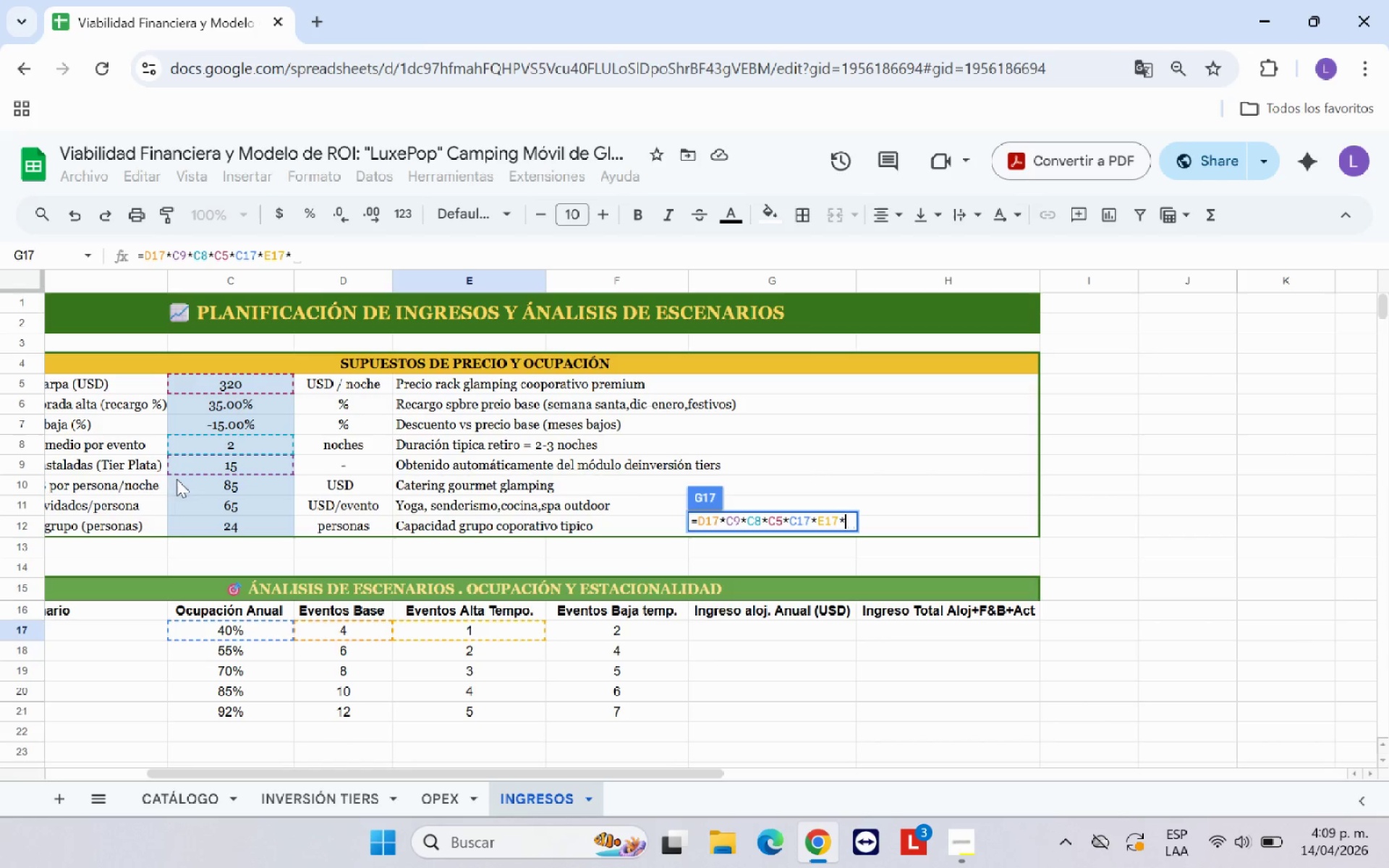 
wait(6.56)
 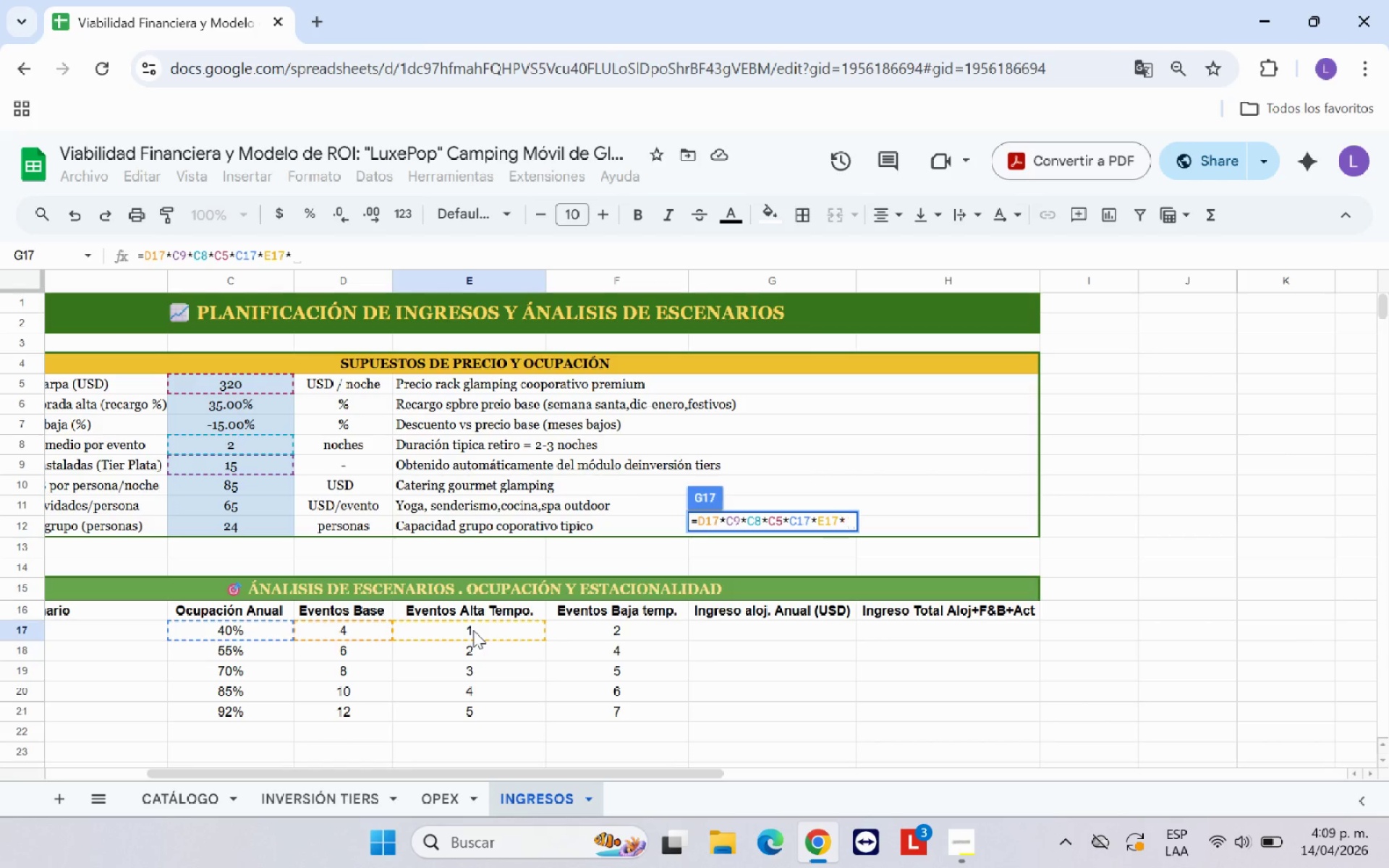 
left_click([243, 468])
 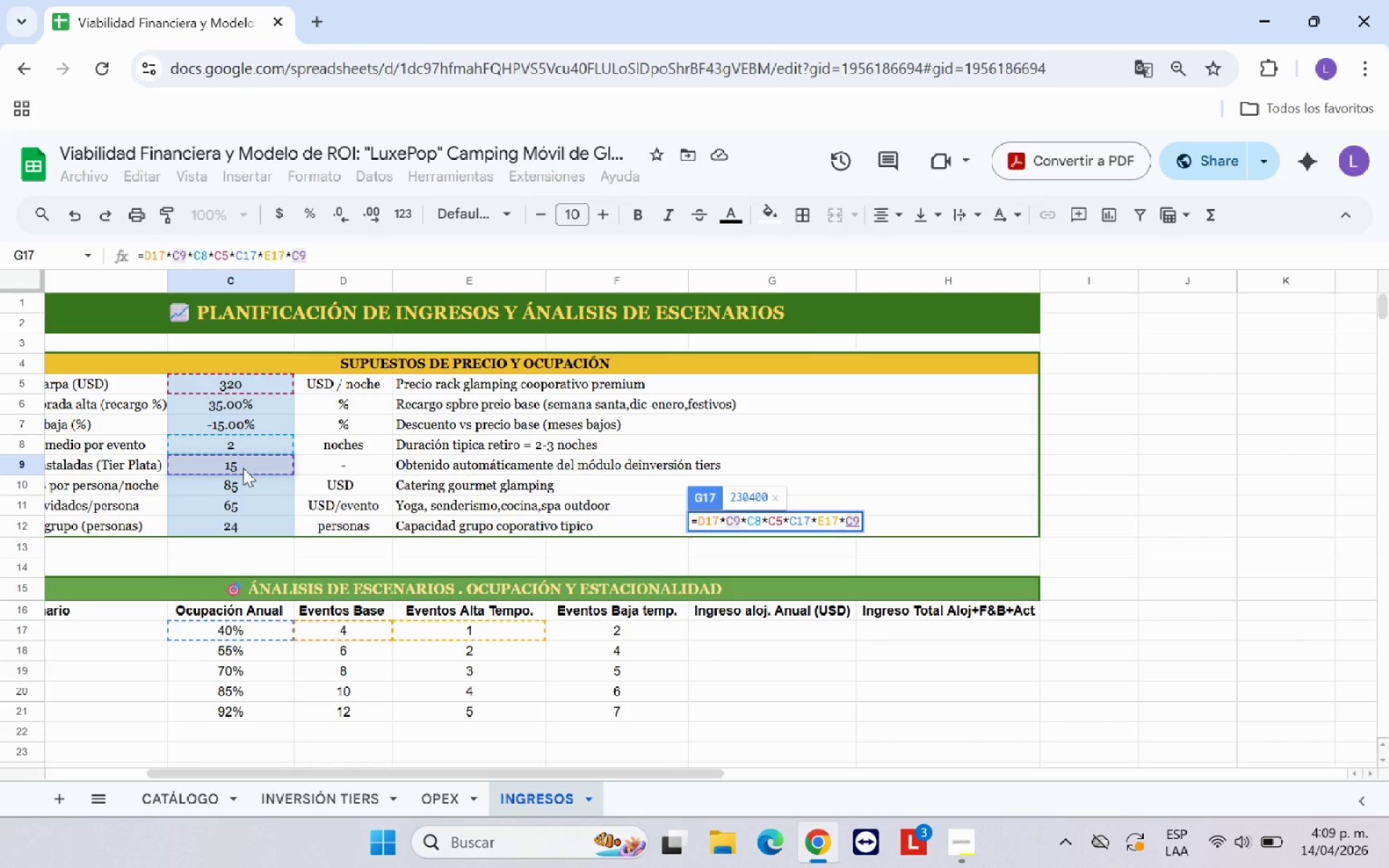 
key(Shift+Equal)
 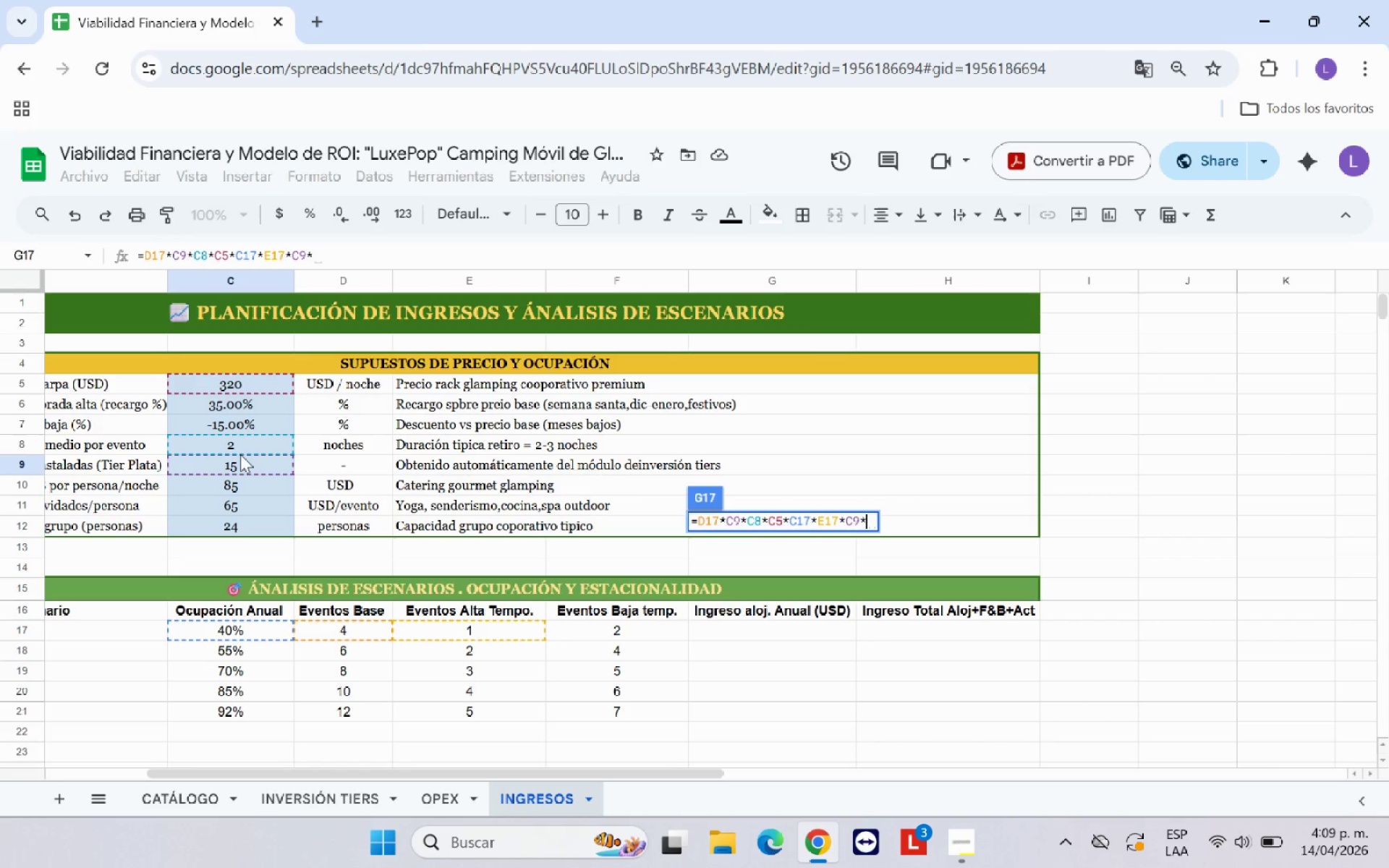 
left_click([240, 446])
 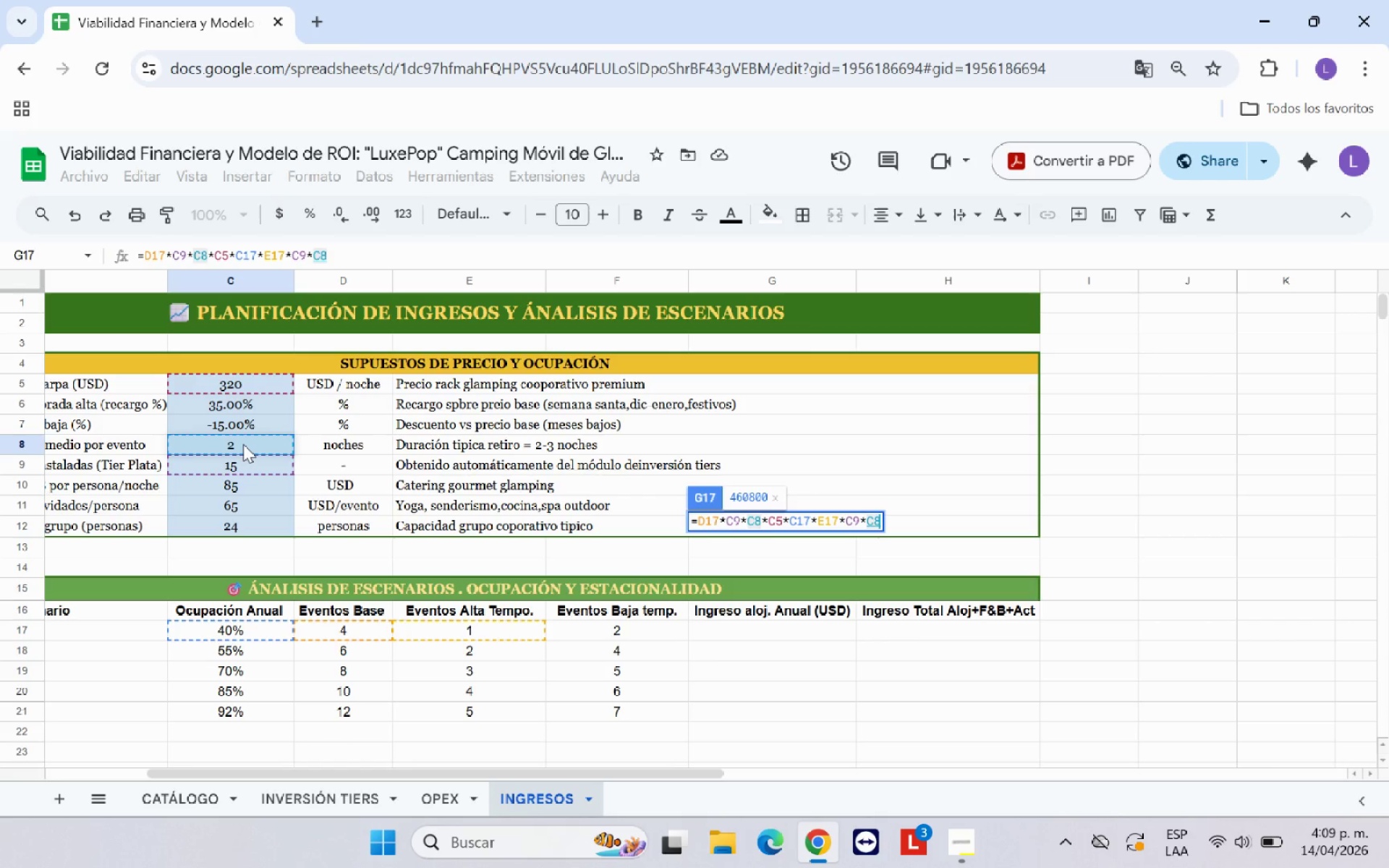 
key(Shift+Equal)
 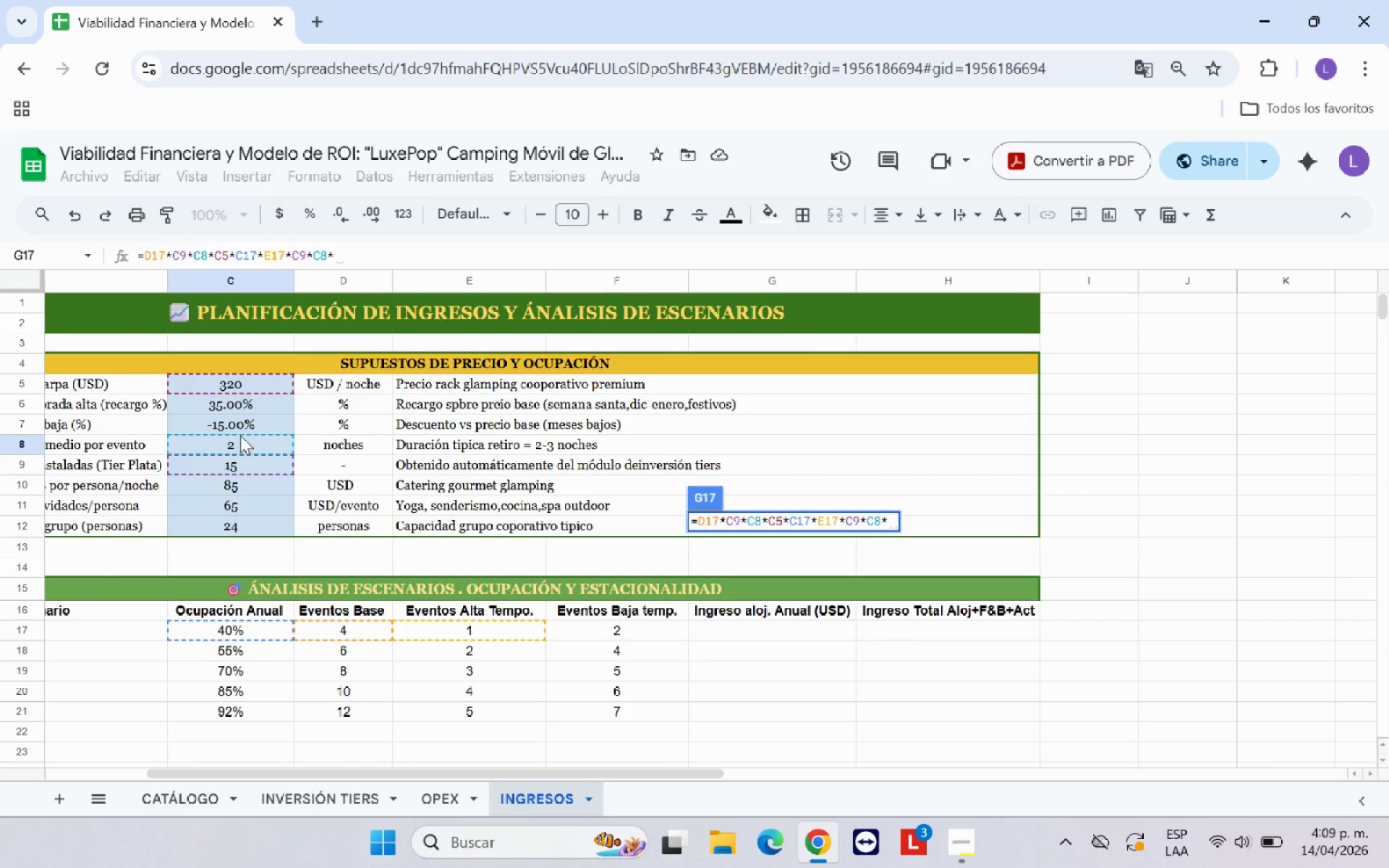 
left_click([256, 380])
 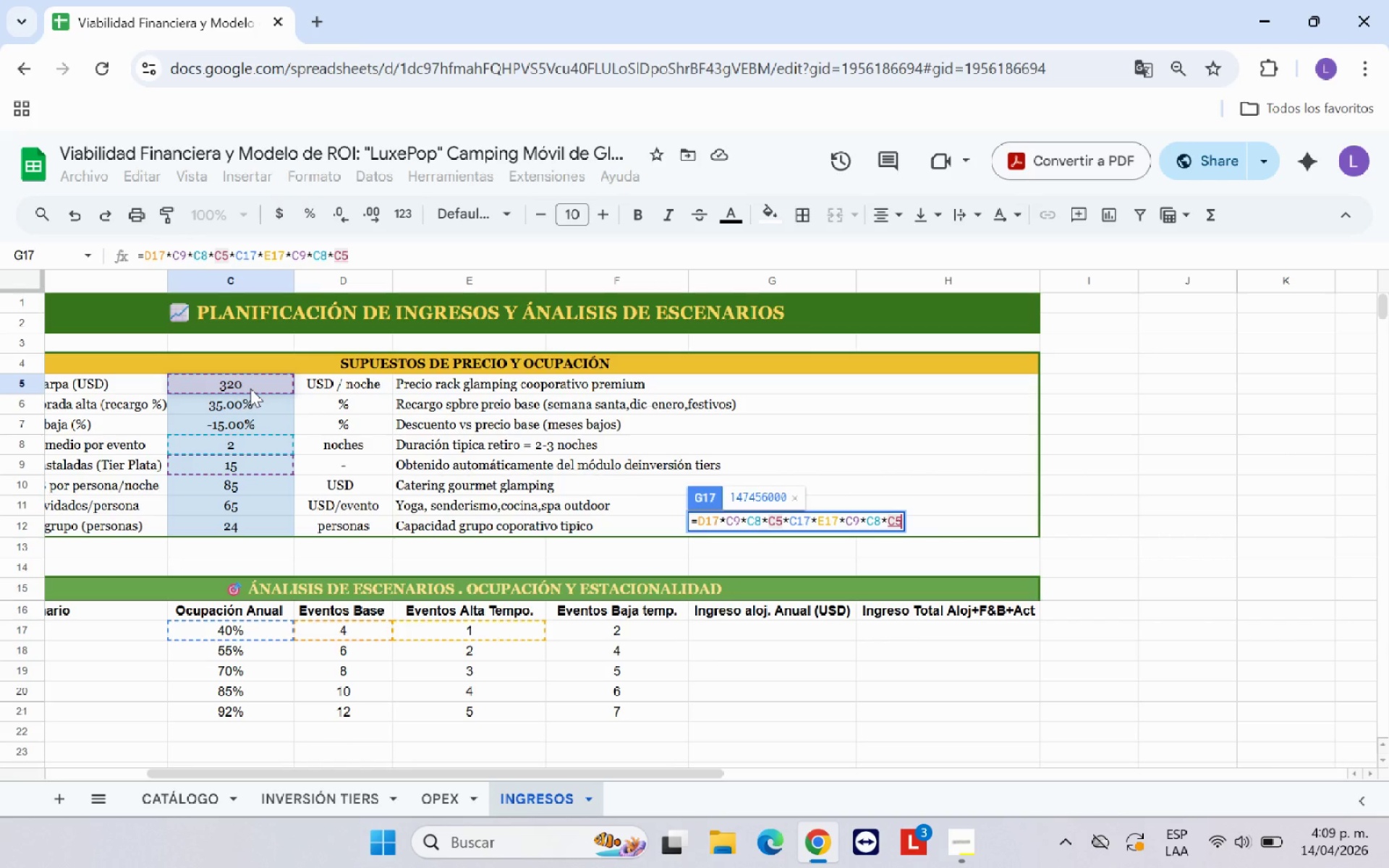 
wait(9.67)
 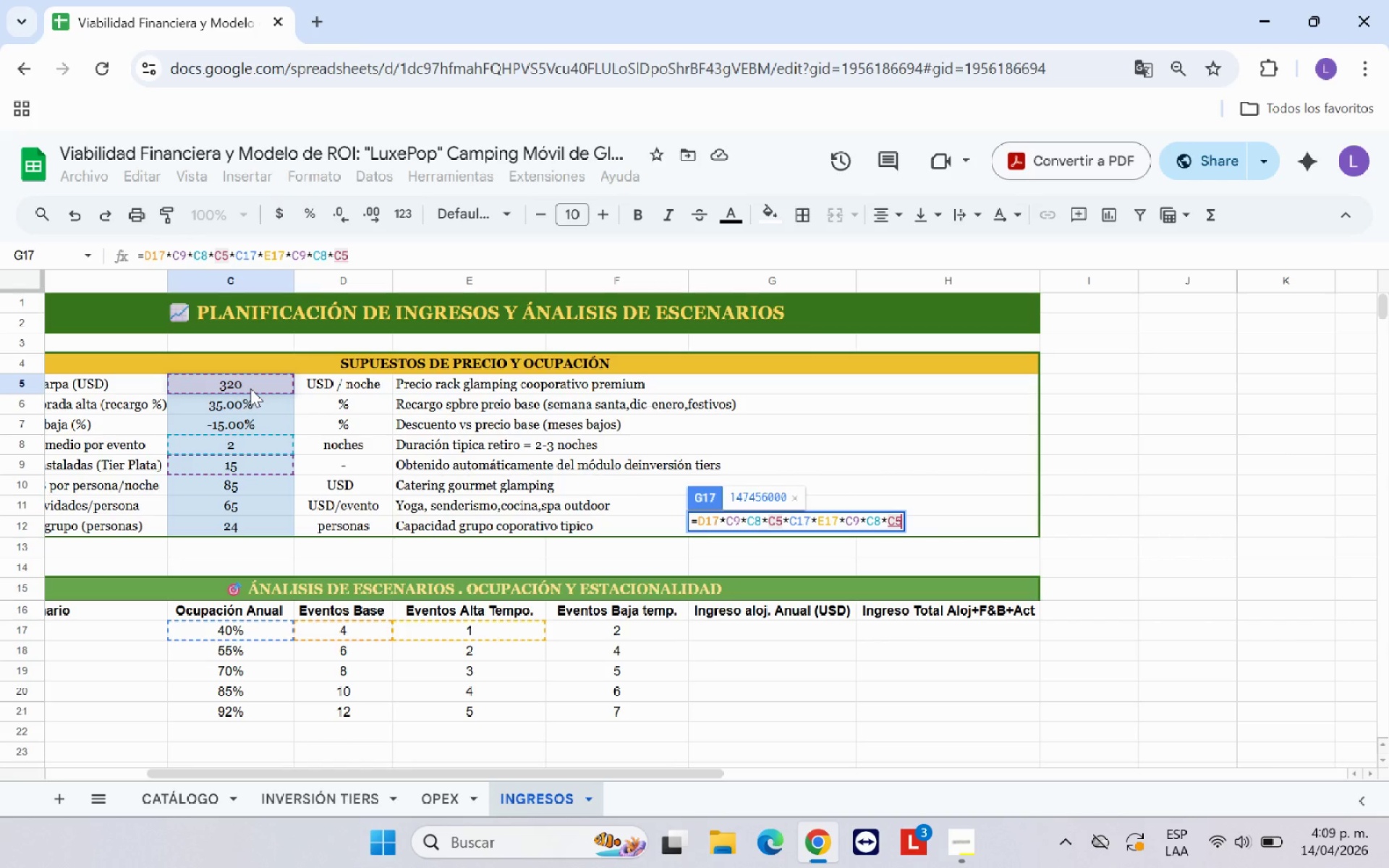 
left_click([819, 520])
 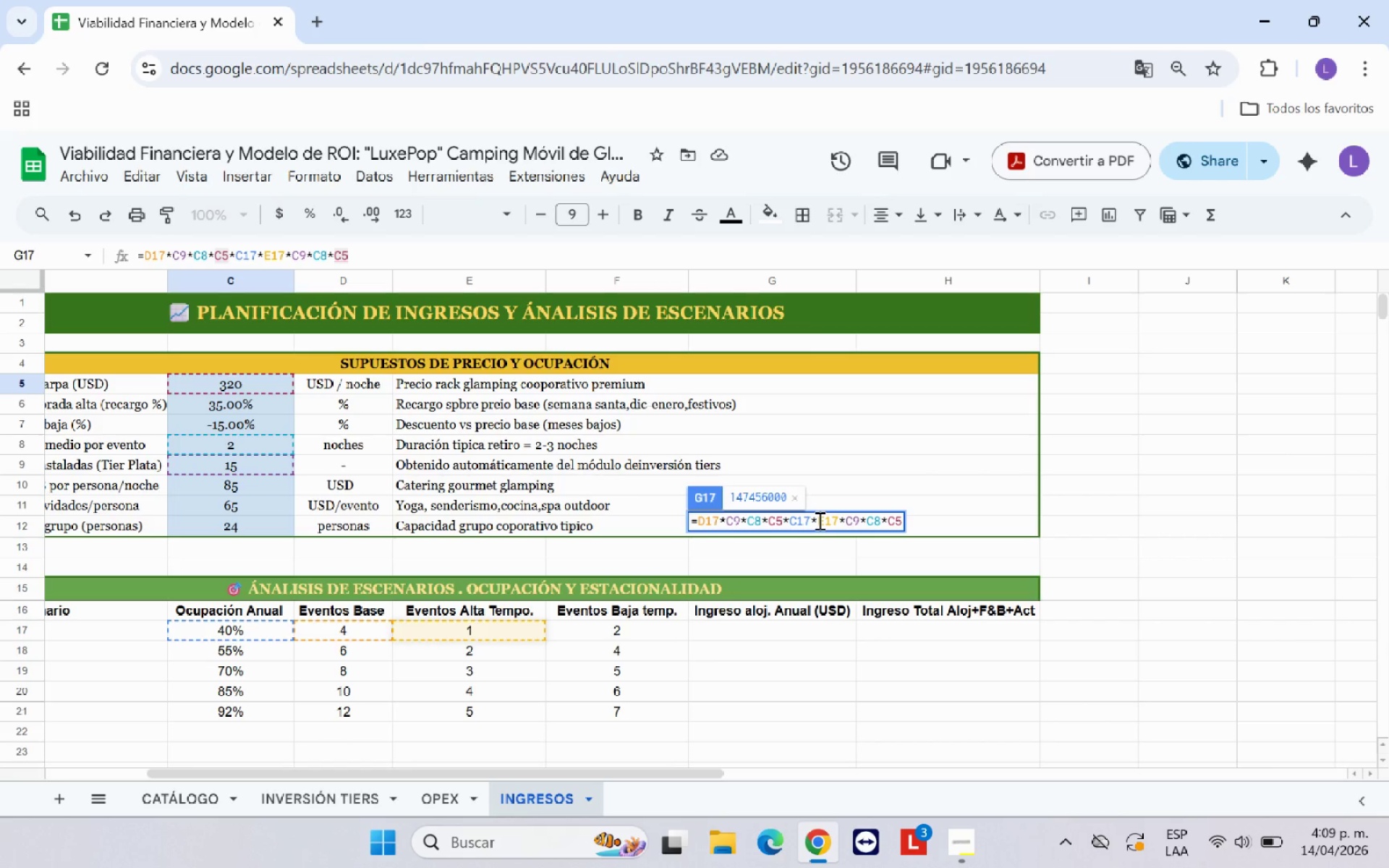 
key(Shift+Backspace)
 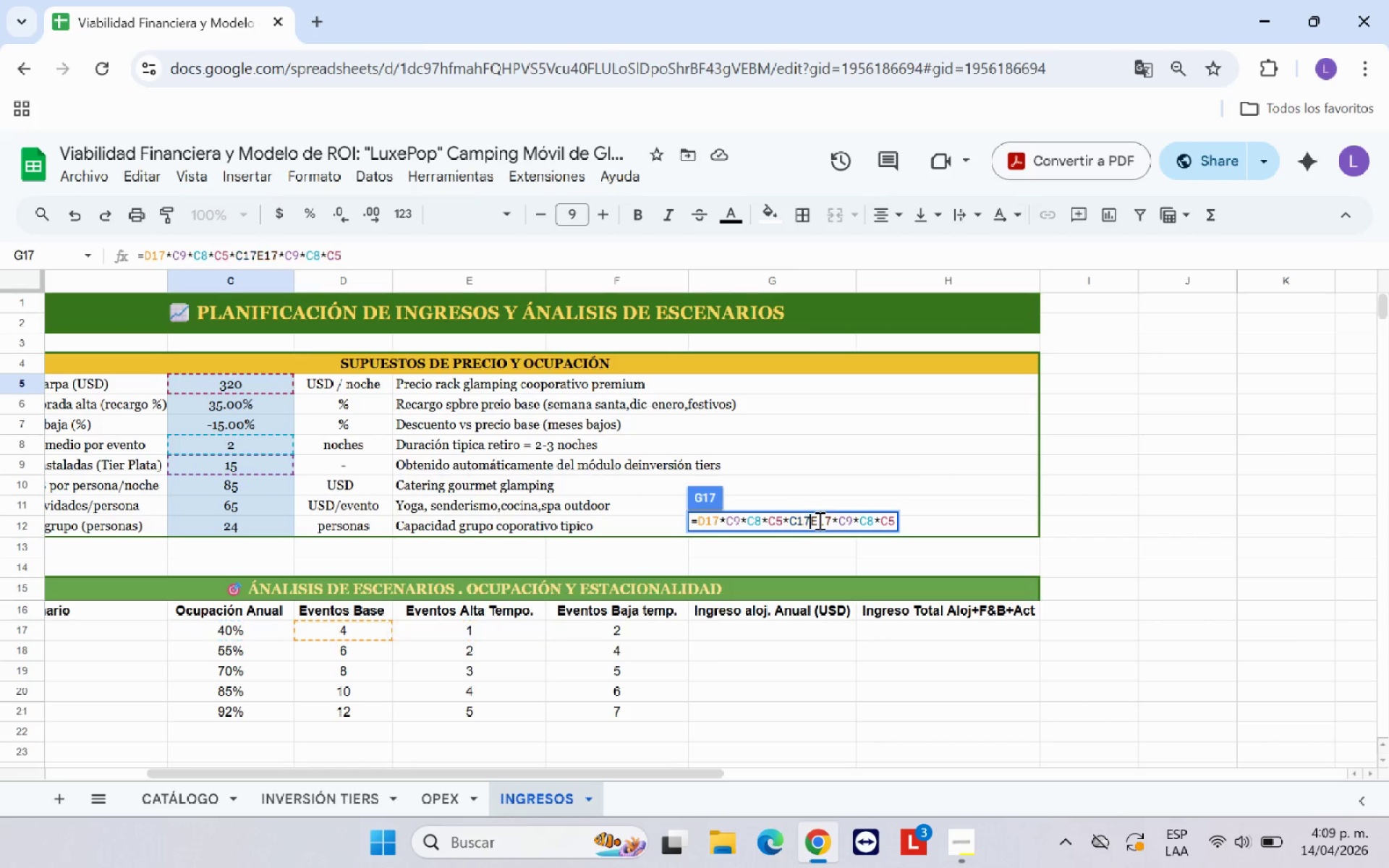 
key(Shift+Equal)
 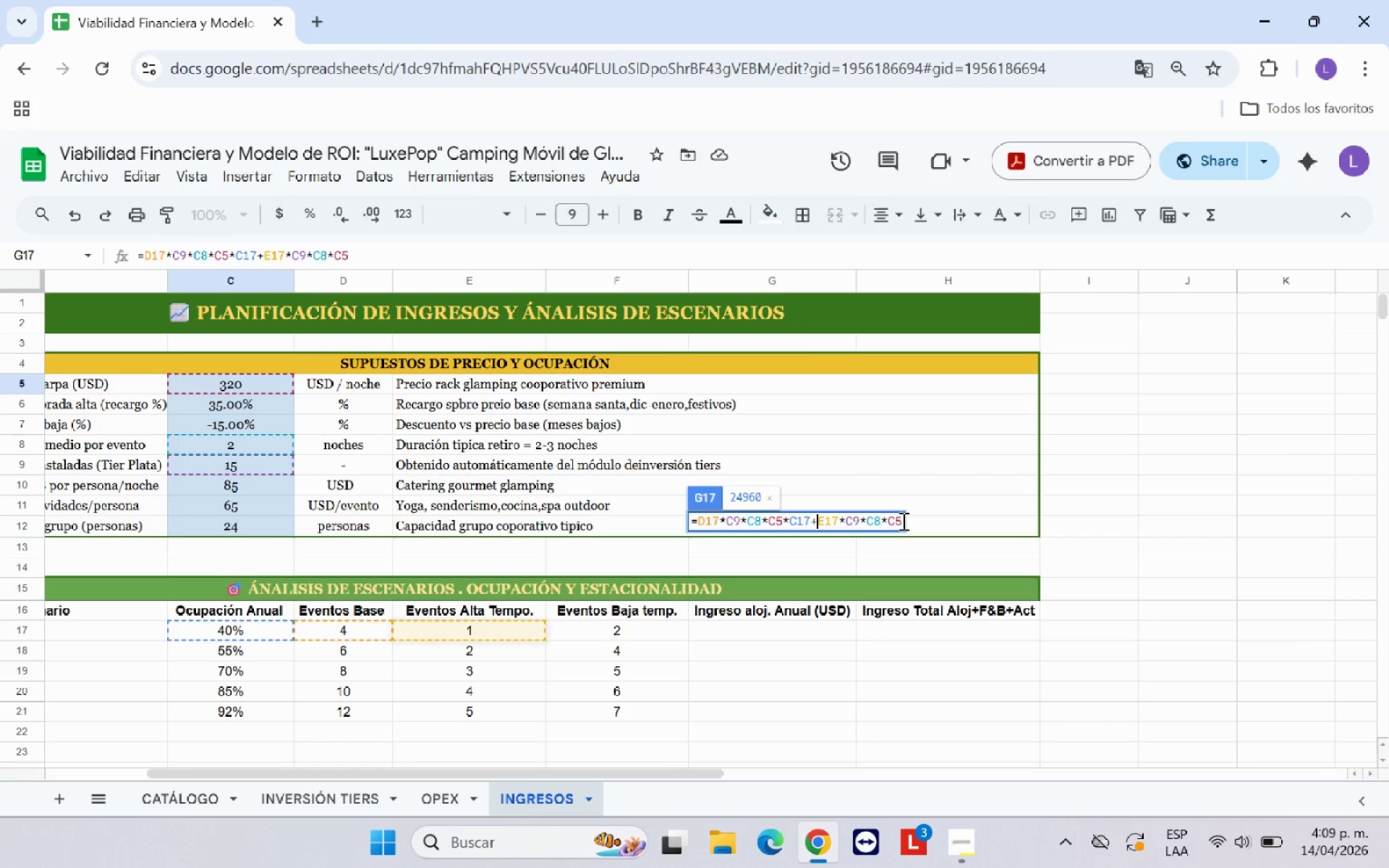 
left_click([899, 518])
 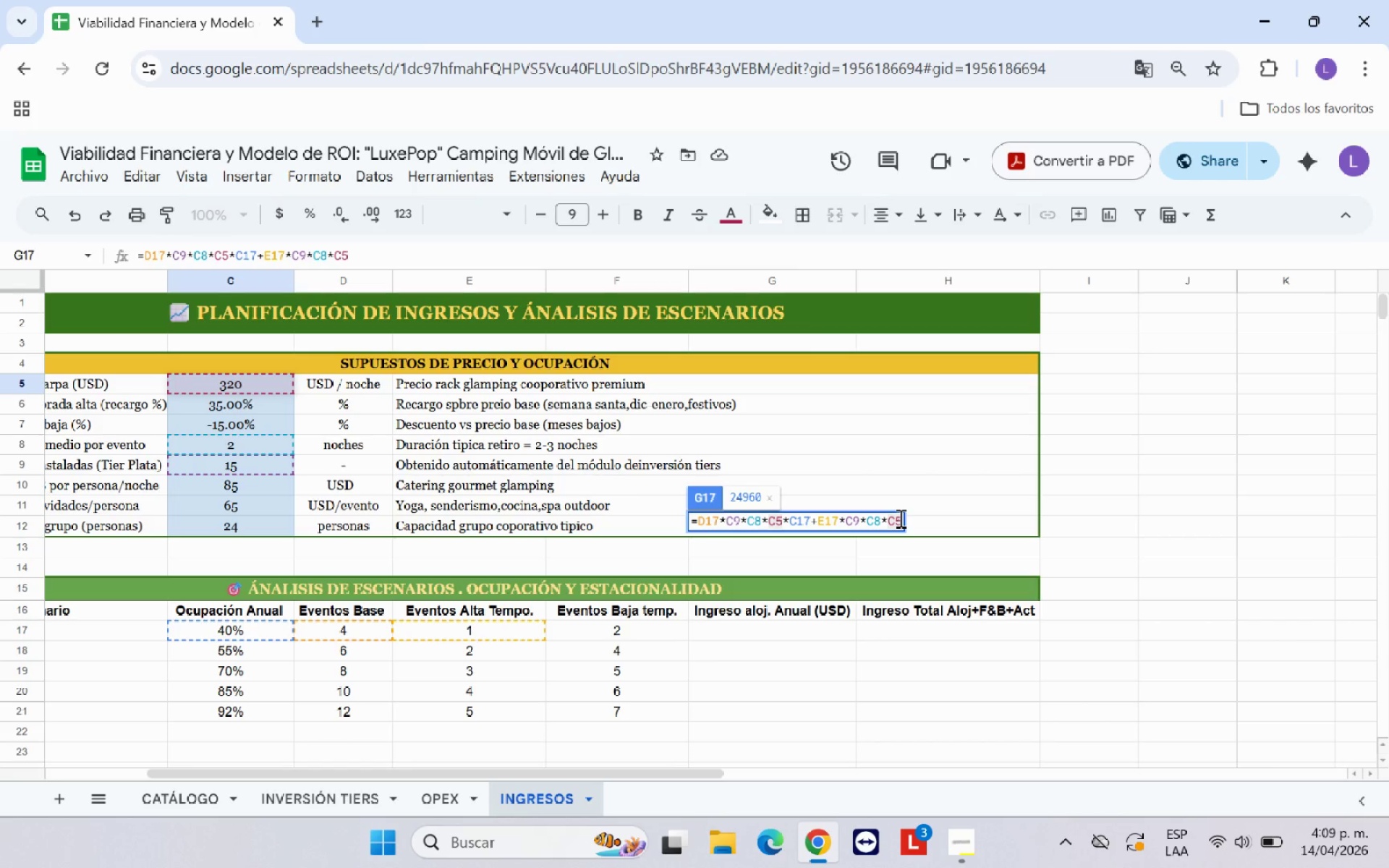 
type(+*1=)
 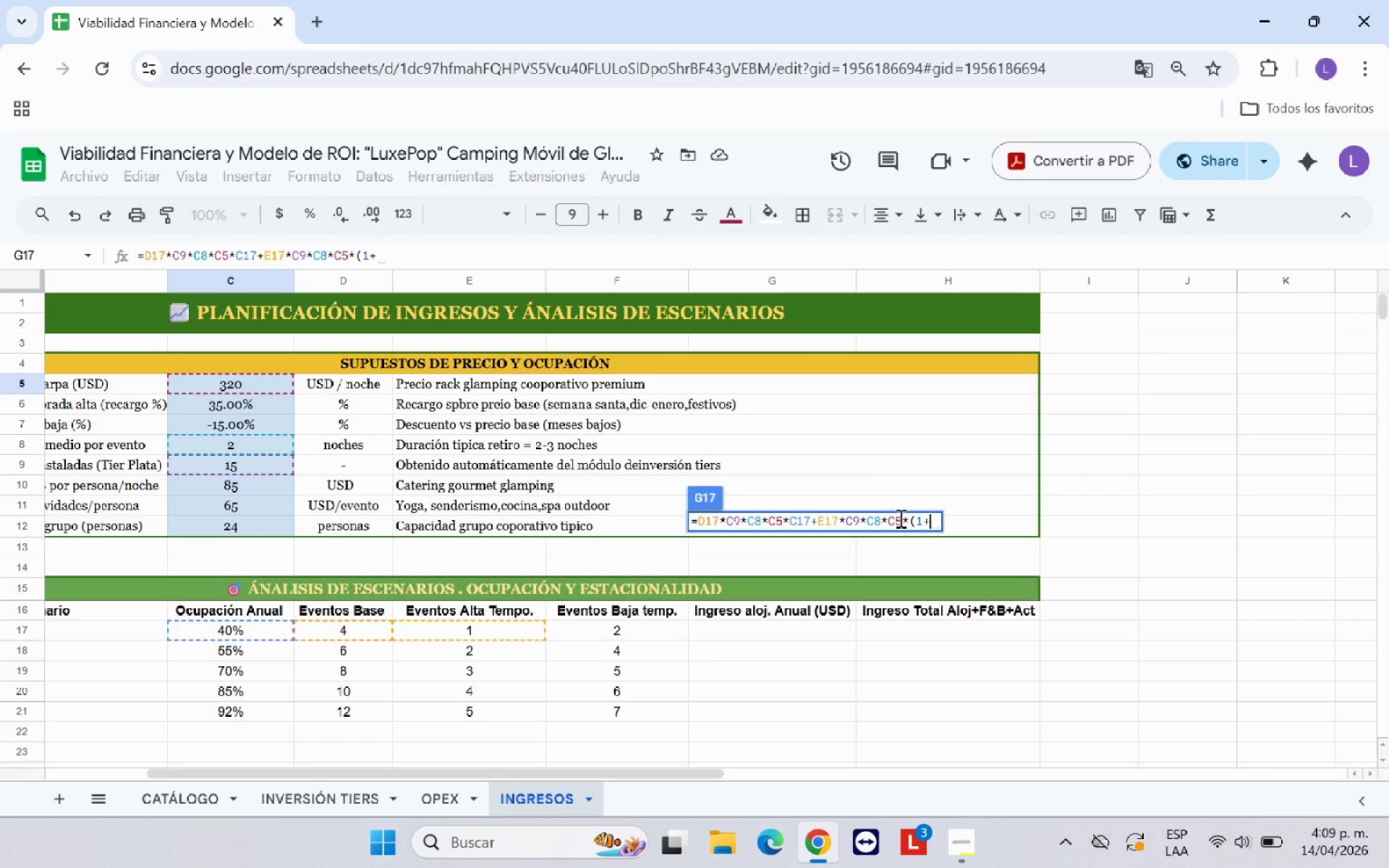 
wait(6.33)
 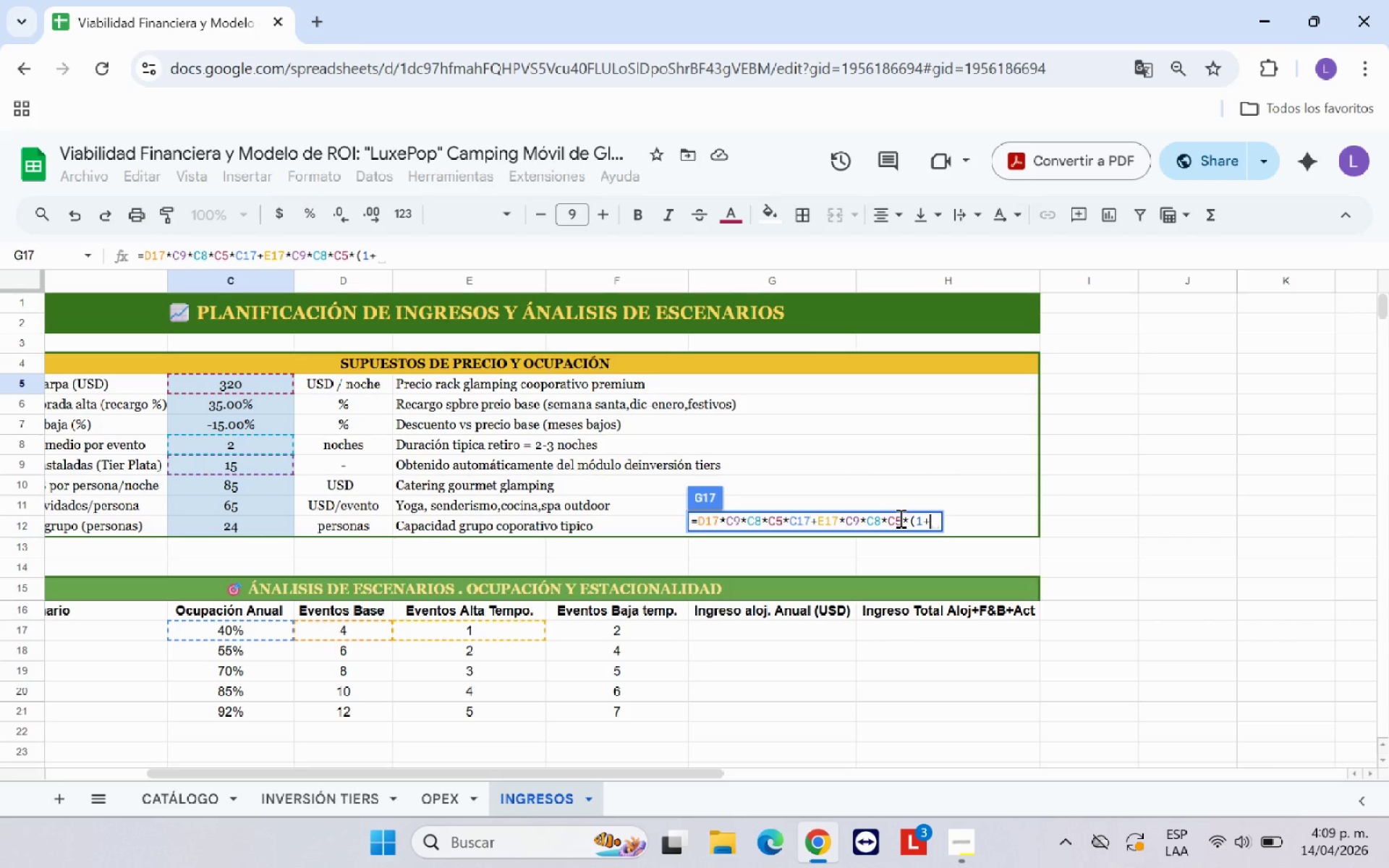 
left_click([239, 405])
 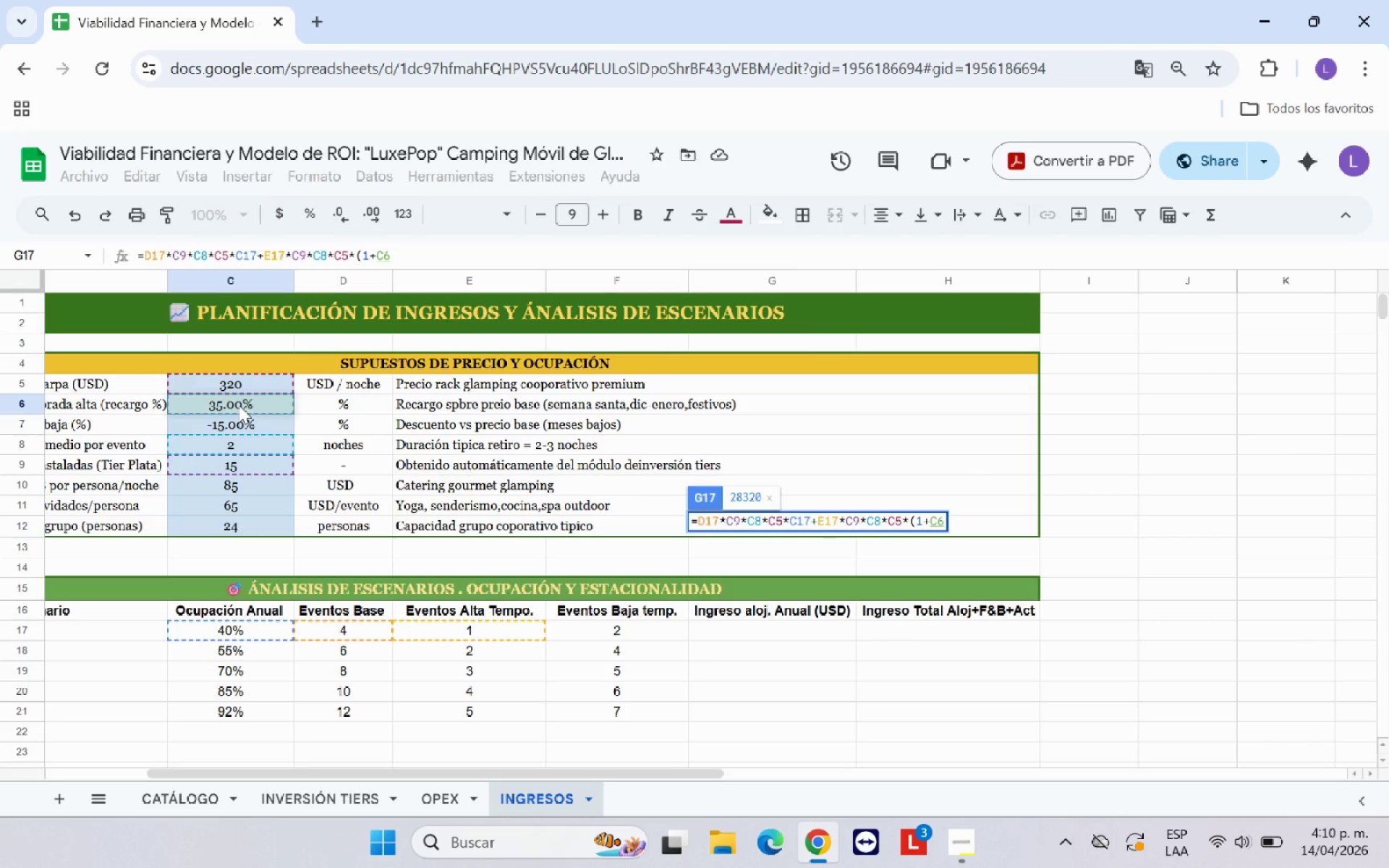 
key(Shift+9)
 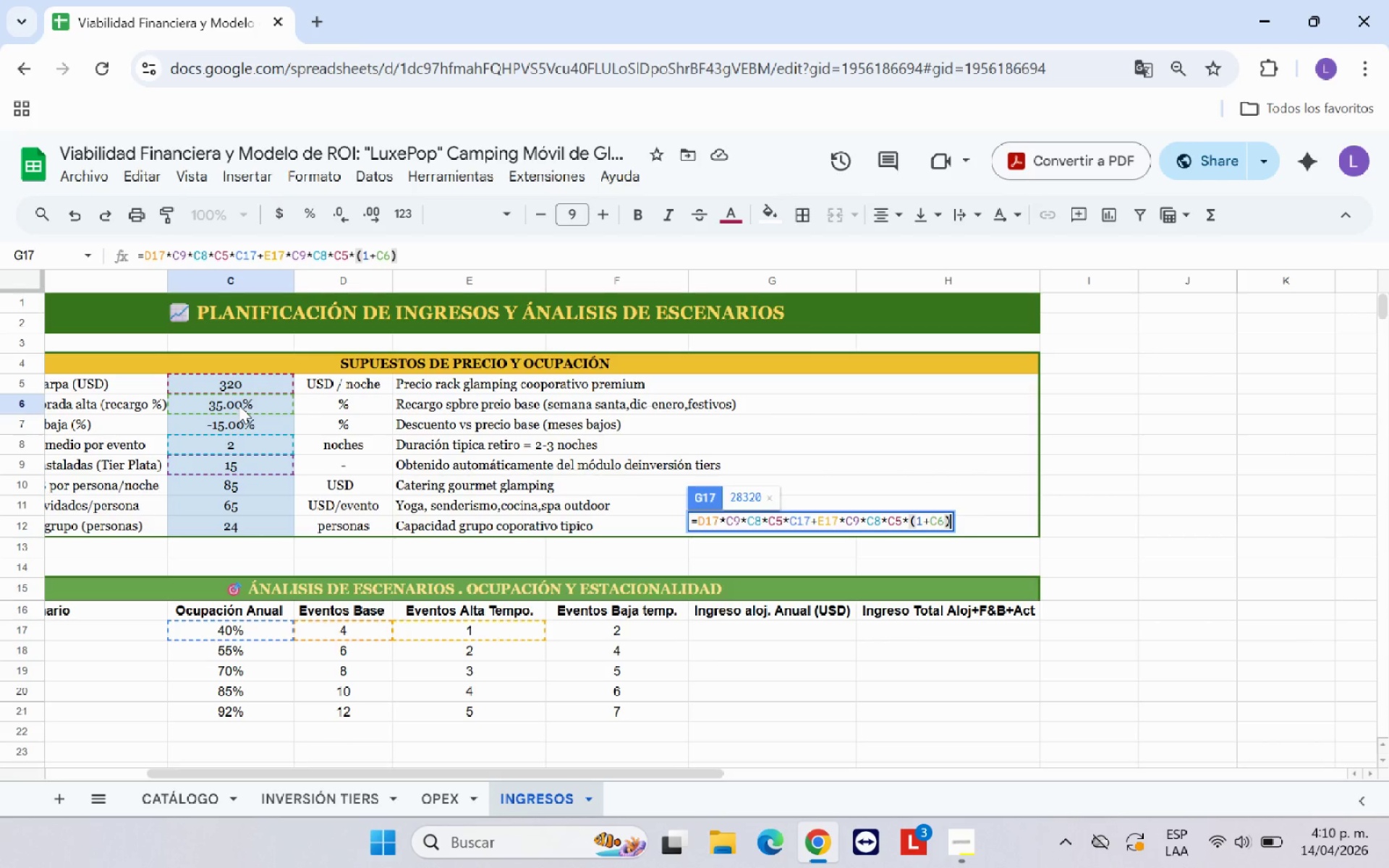 
key(Shift+Equal)
 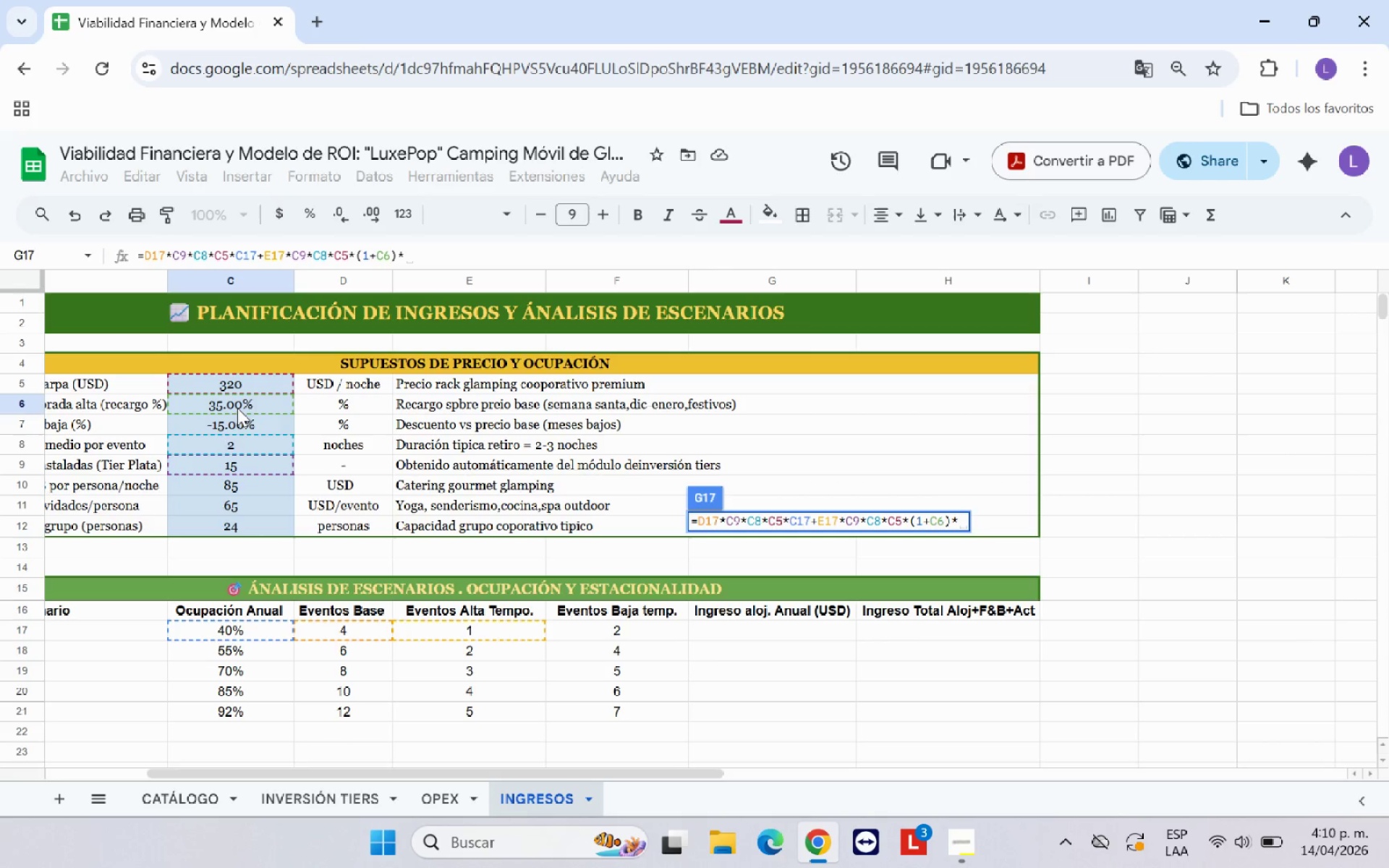 
wait(5.12)
 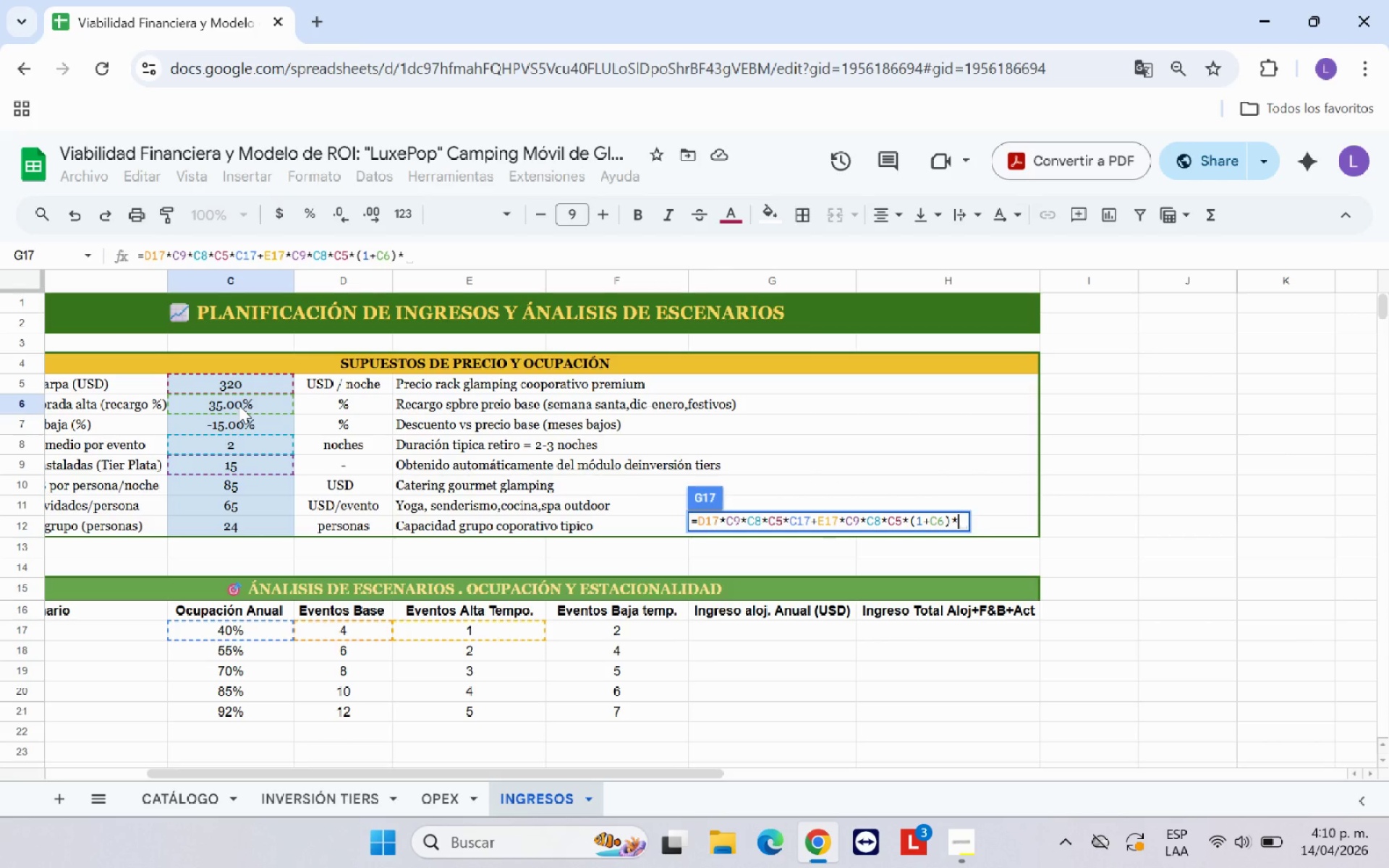 
left_click([238, 635])
 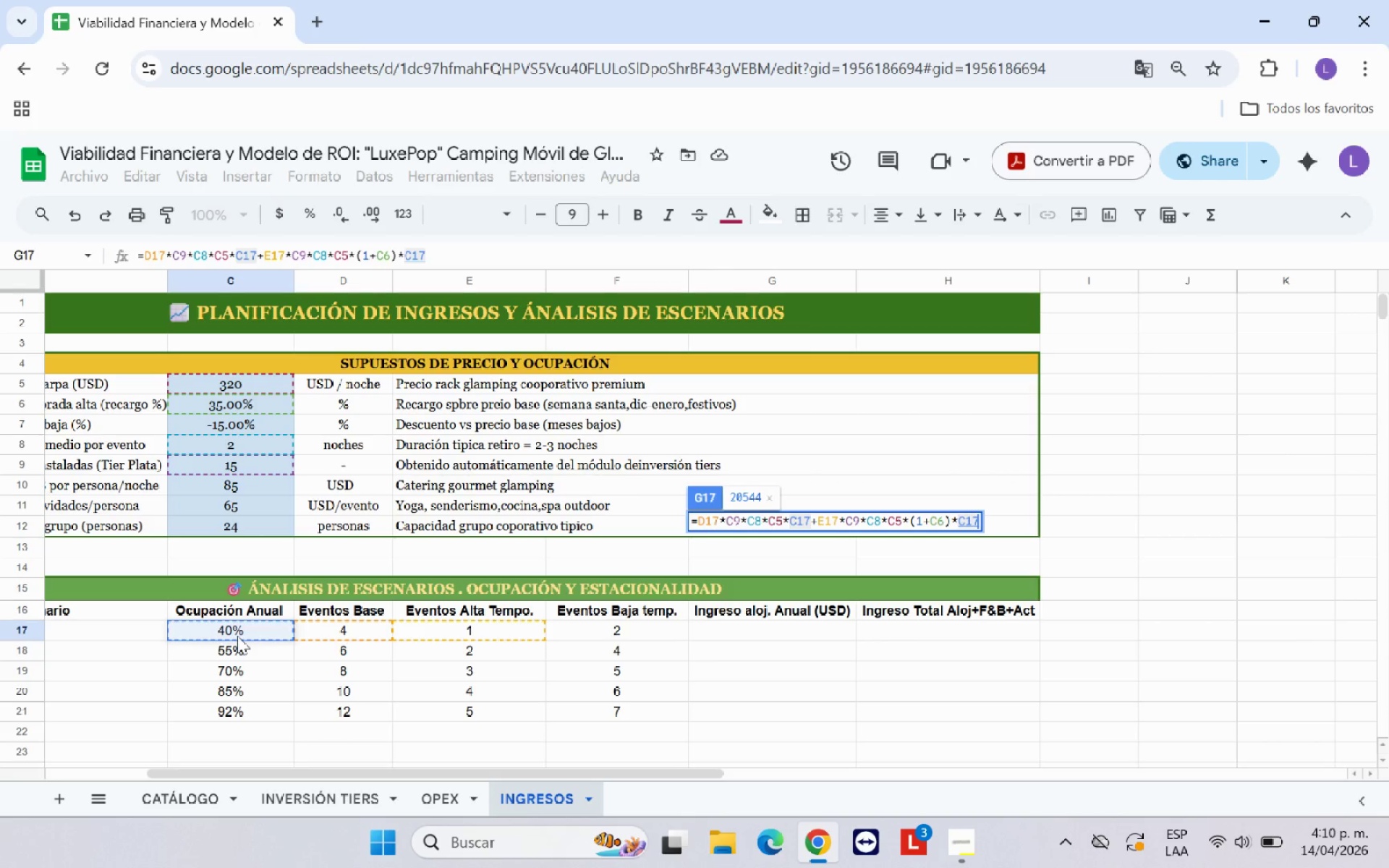 
key(Shift+Equal)
 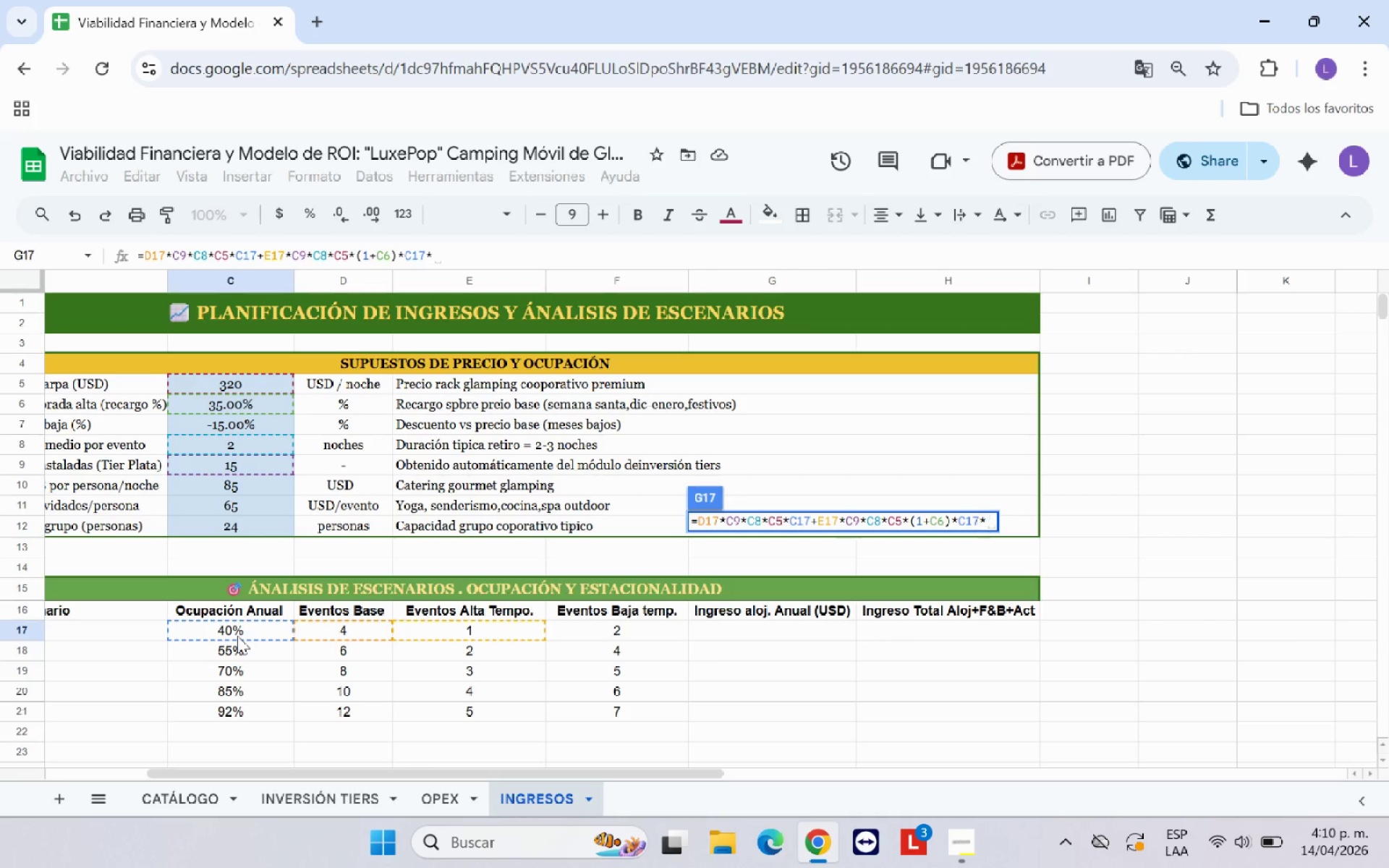 
key(Backspace)
 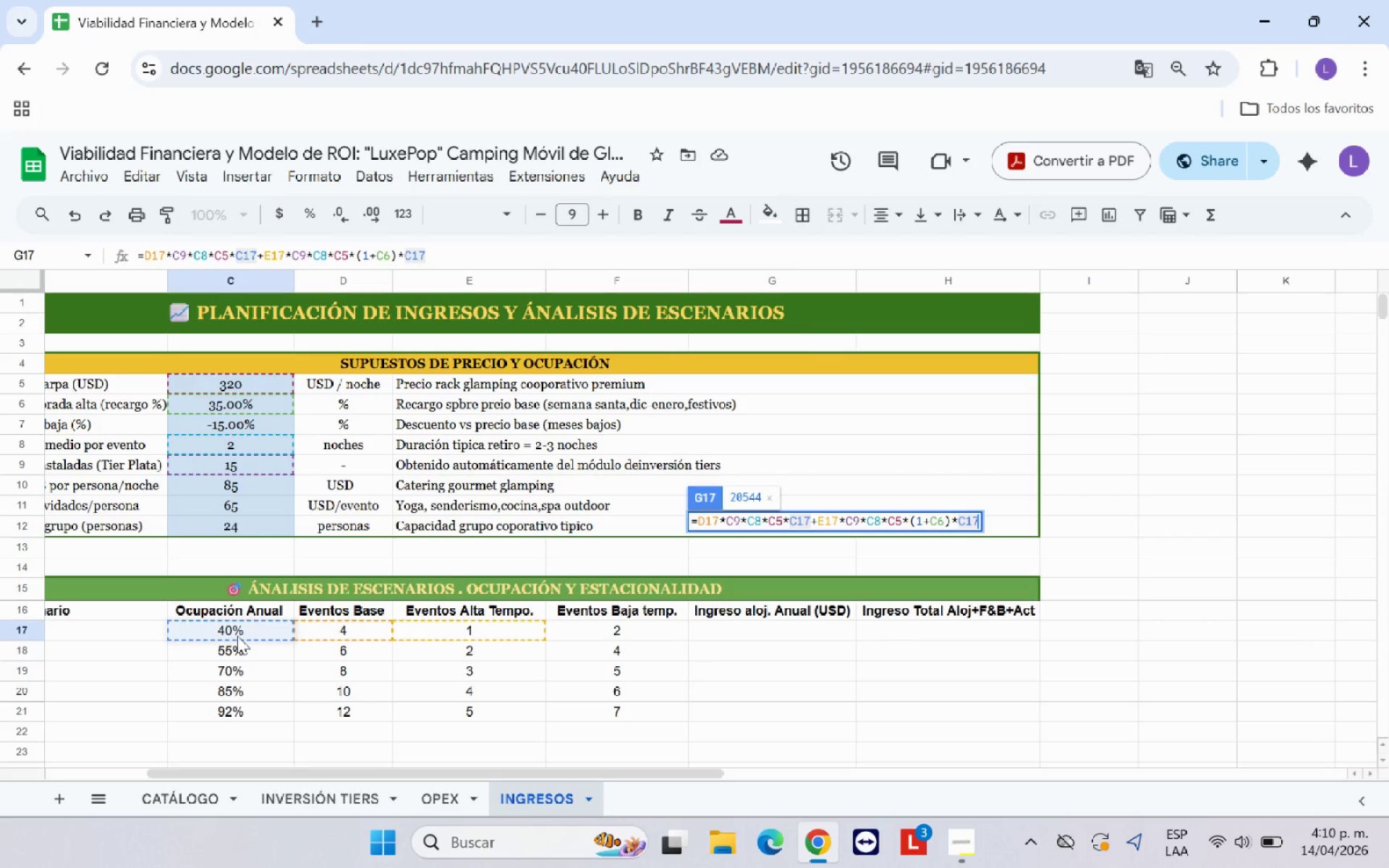 
key(Equal)
 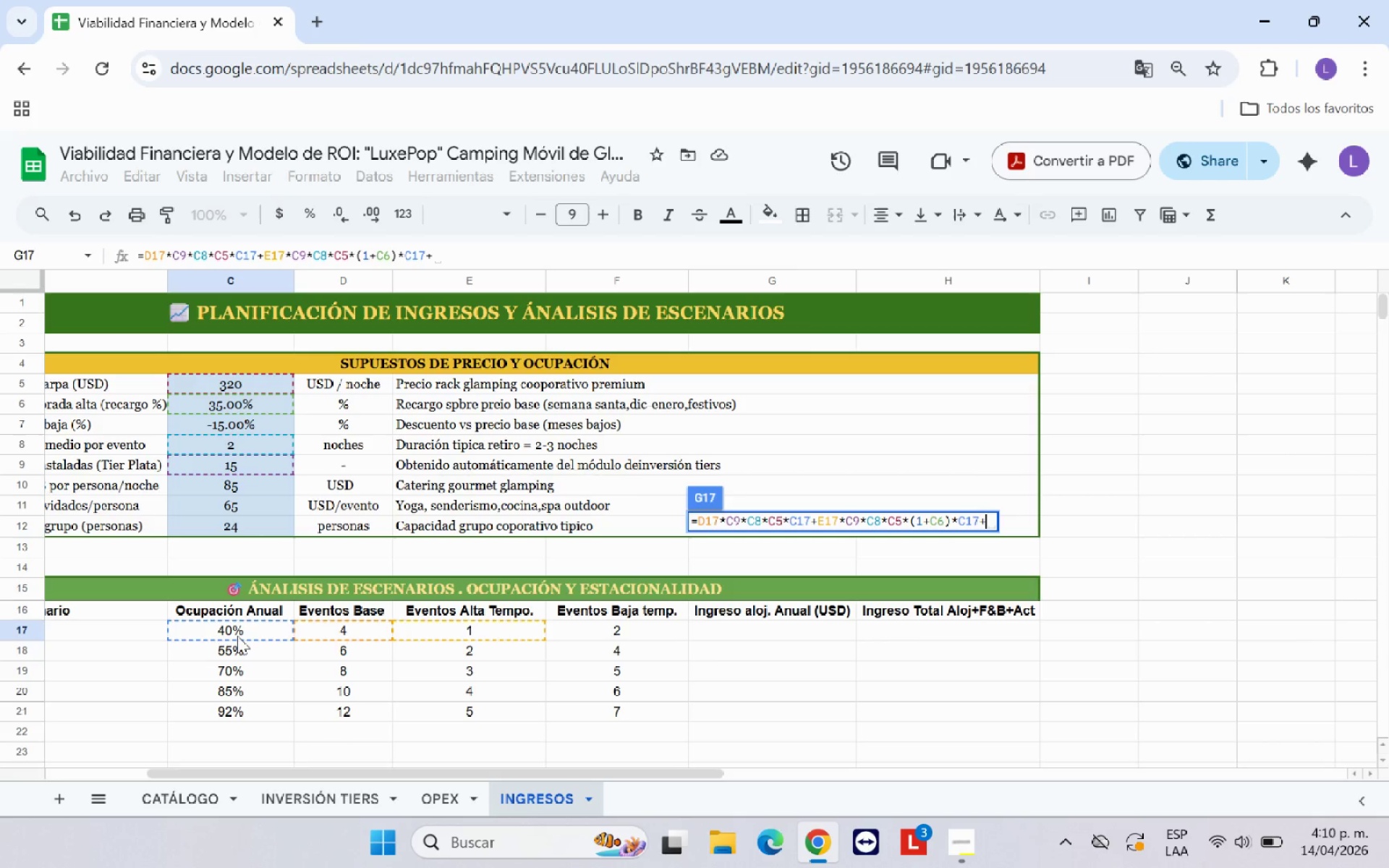 
wait(7.36)
 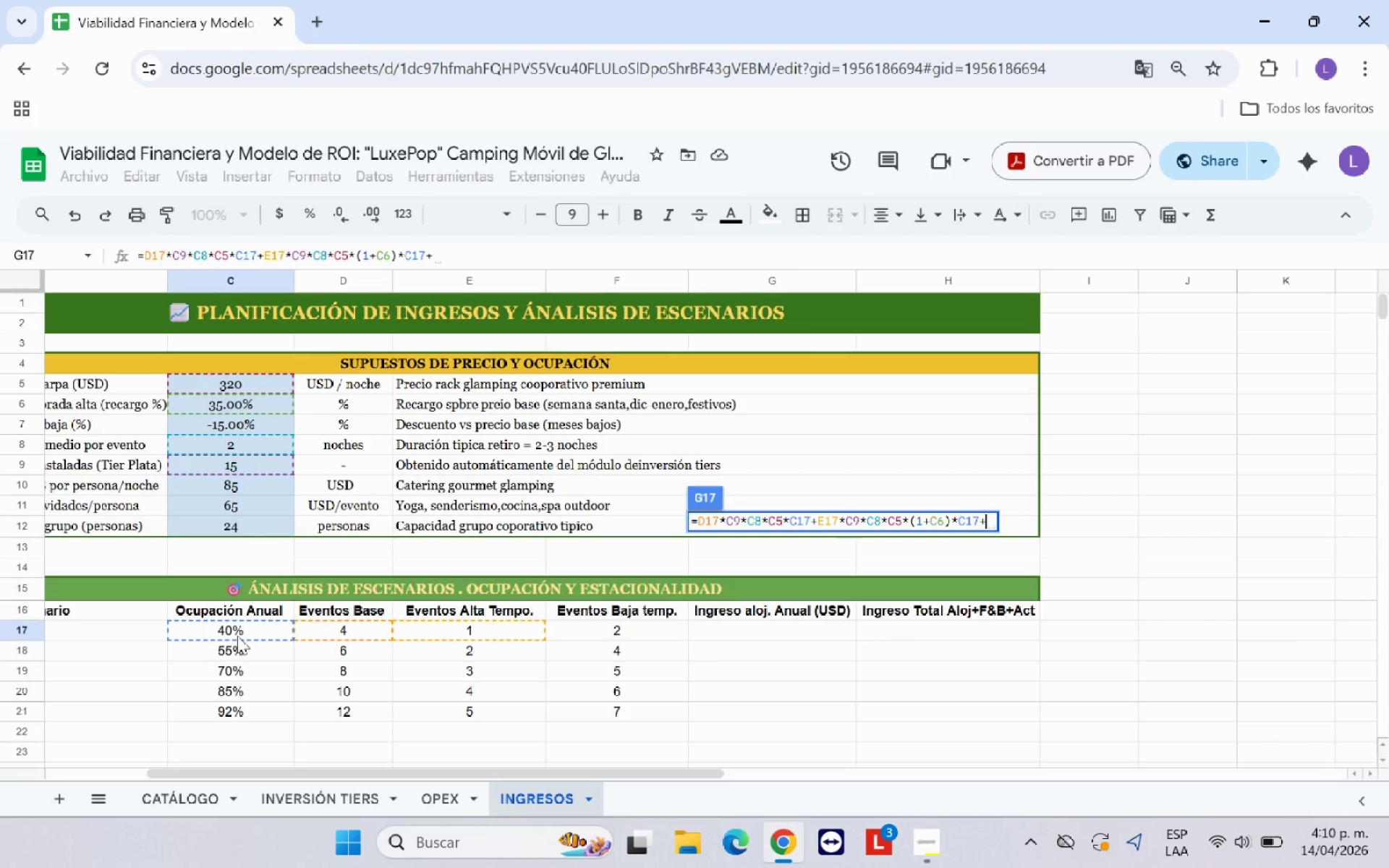 
left_click([620, 625])
 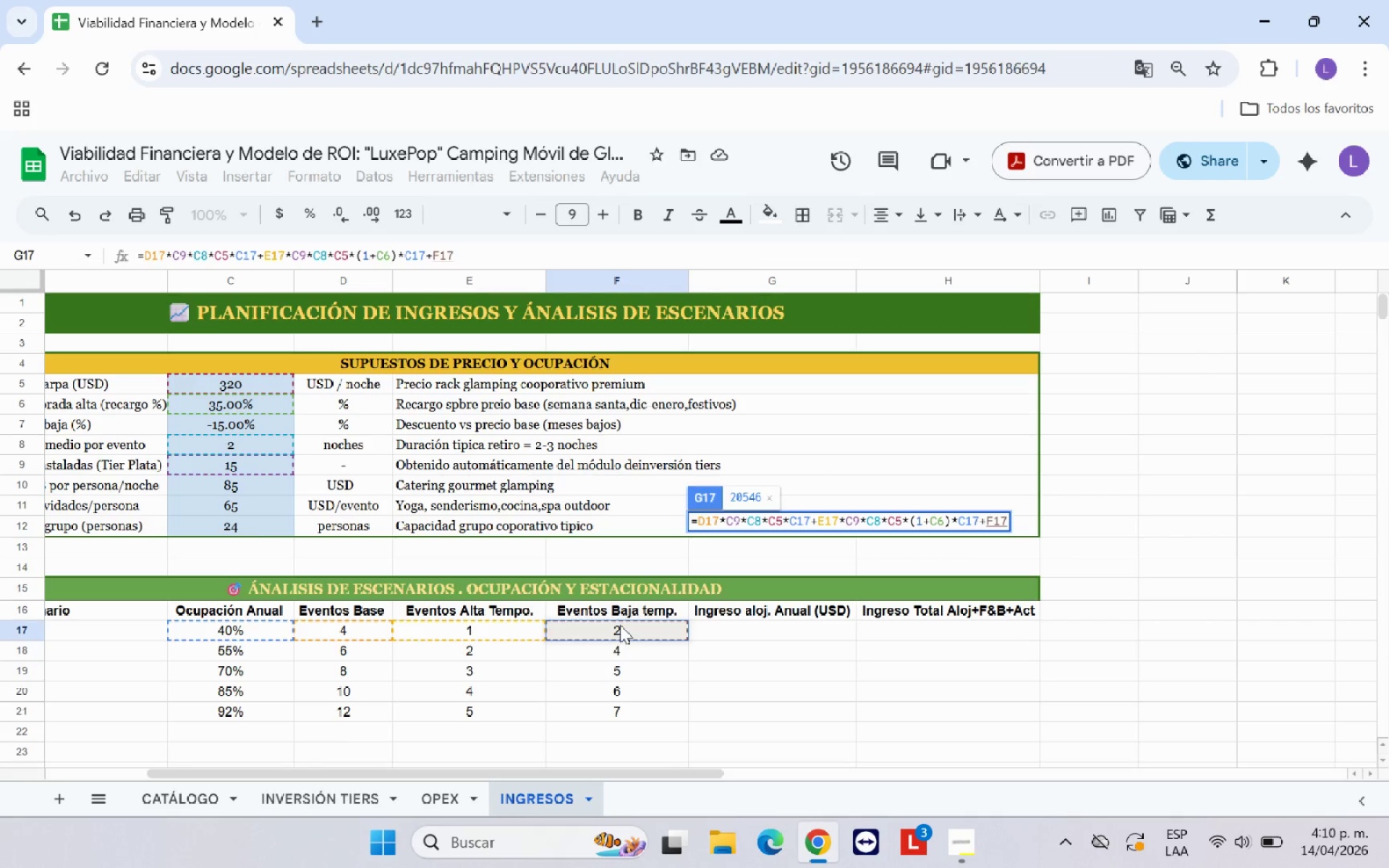 
key(Shift+Equal)
 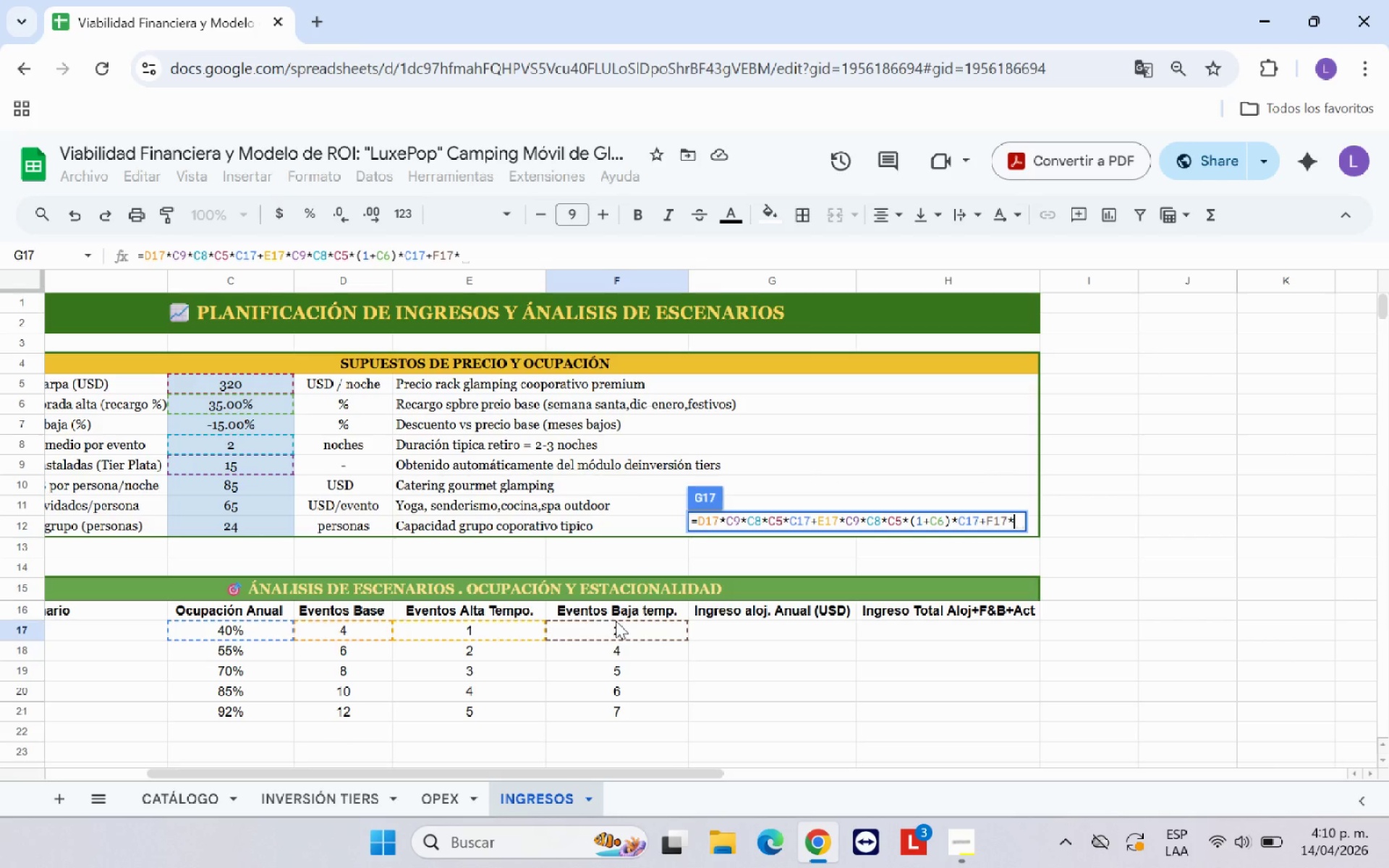 
left_click([238, 464])
 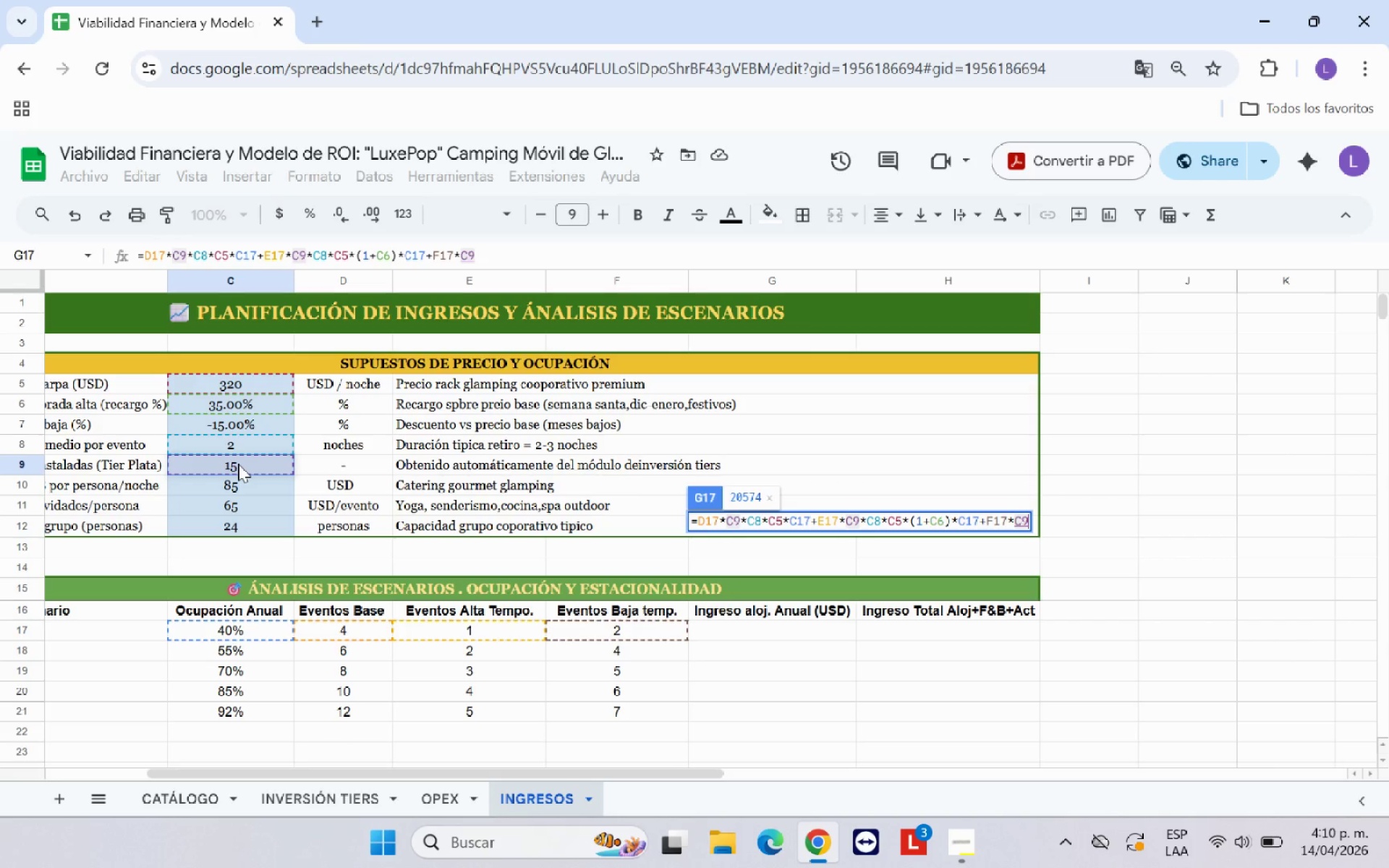 
key(Shift+Equal)
 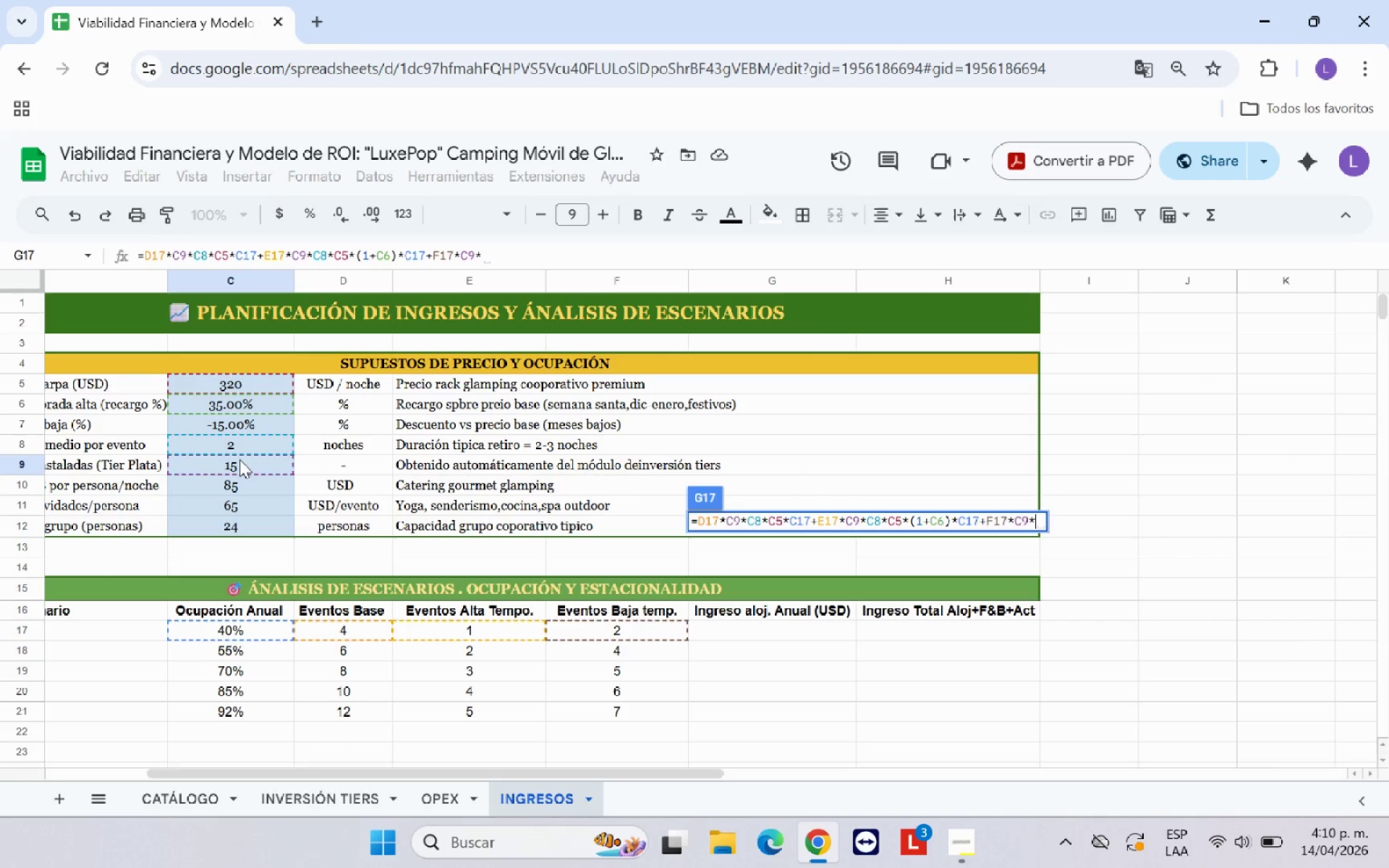 
left_click([245, 443])
 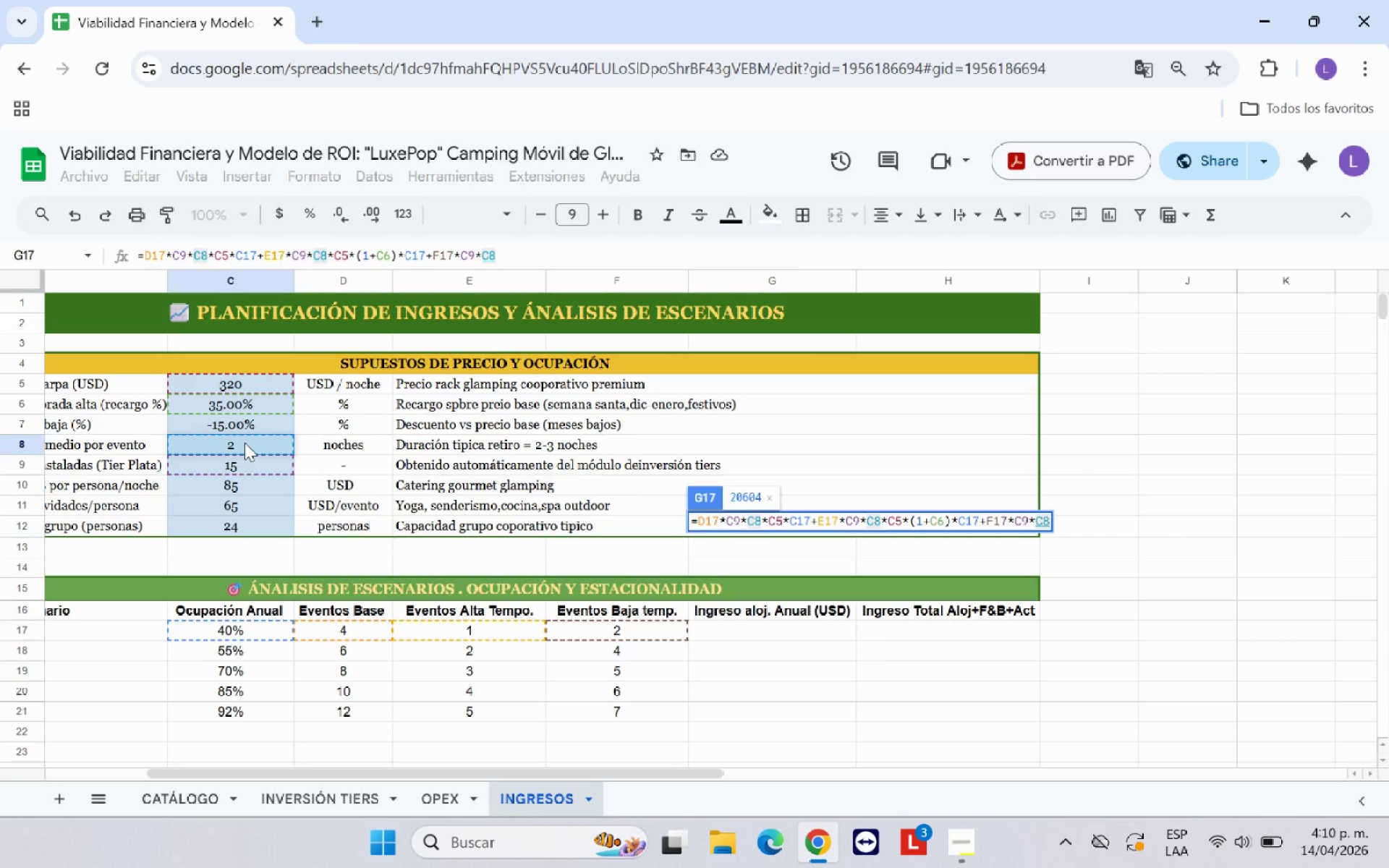 
wait(15.7)
 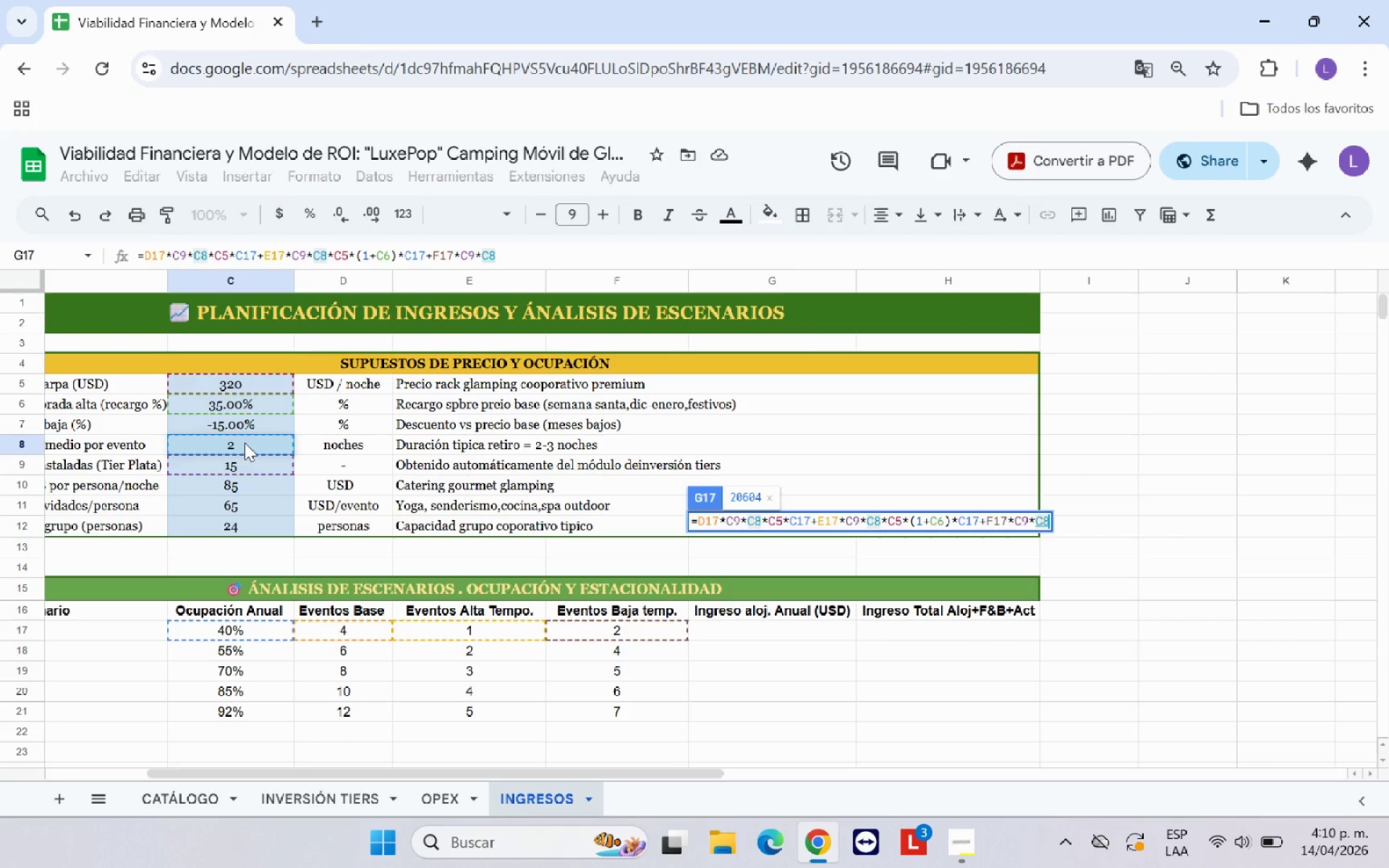 
key(Shift+Equal)
 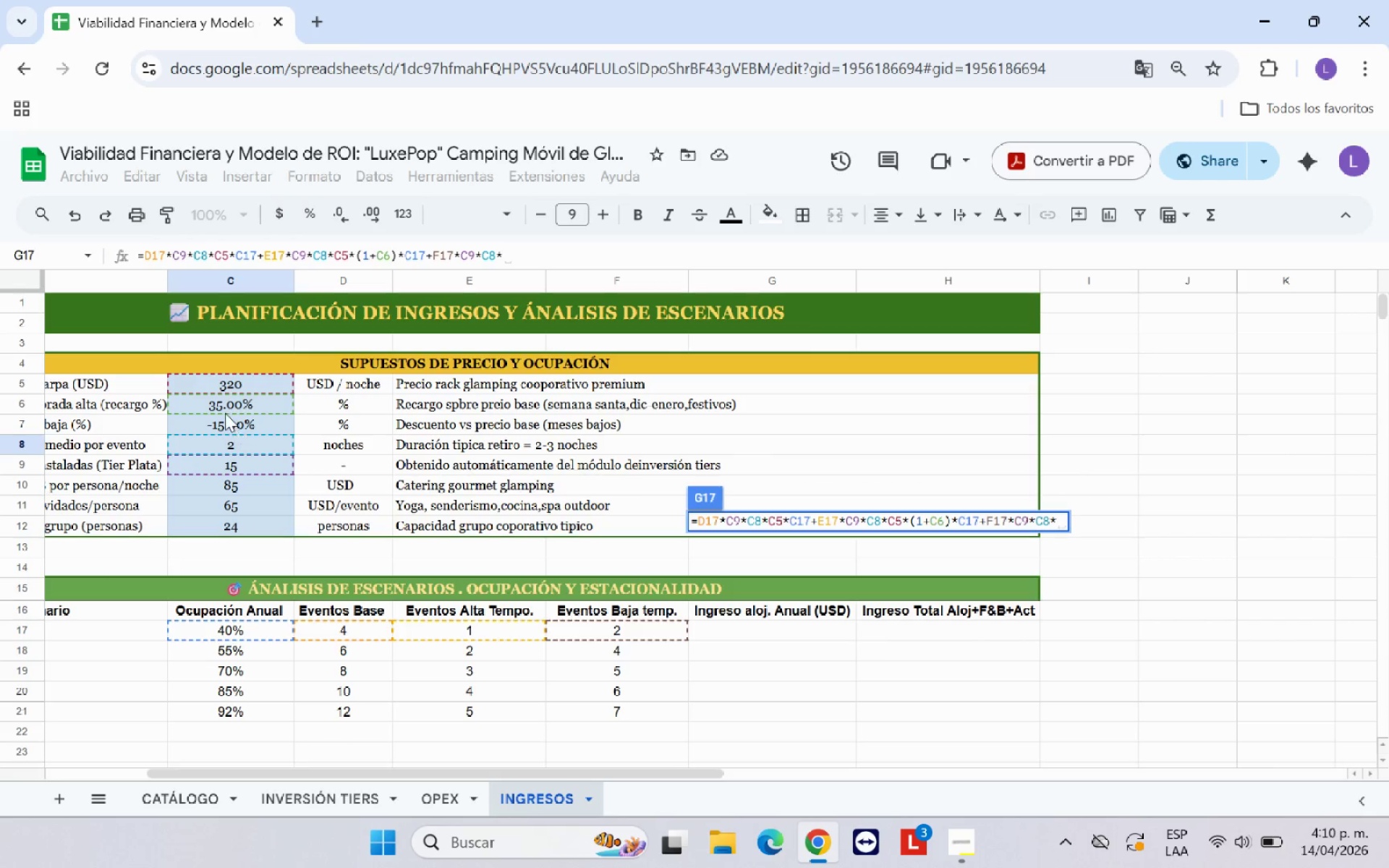 
left_click([228, 386])
 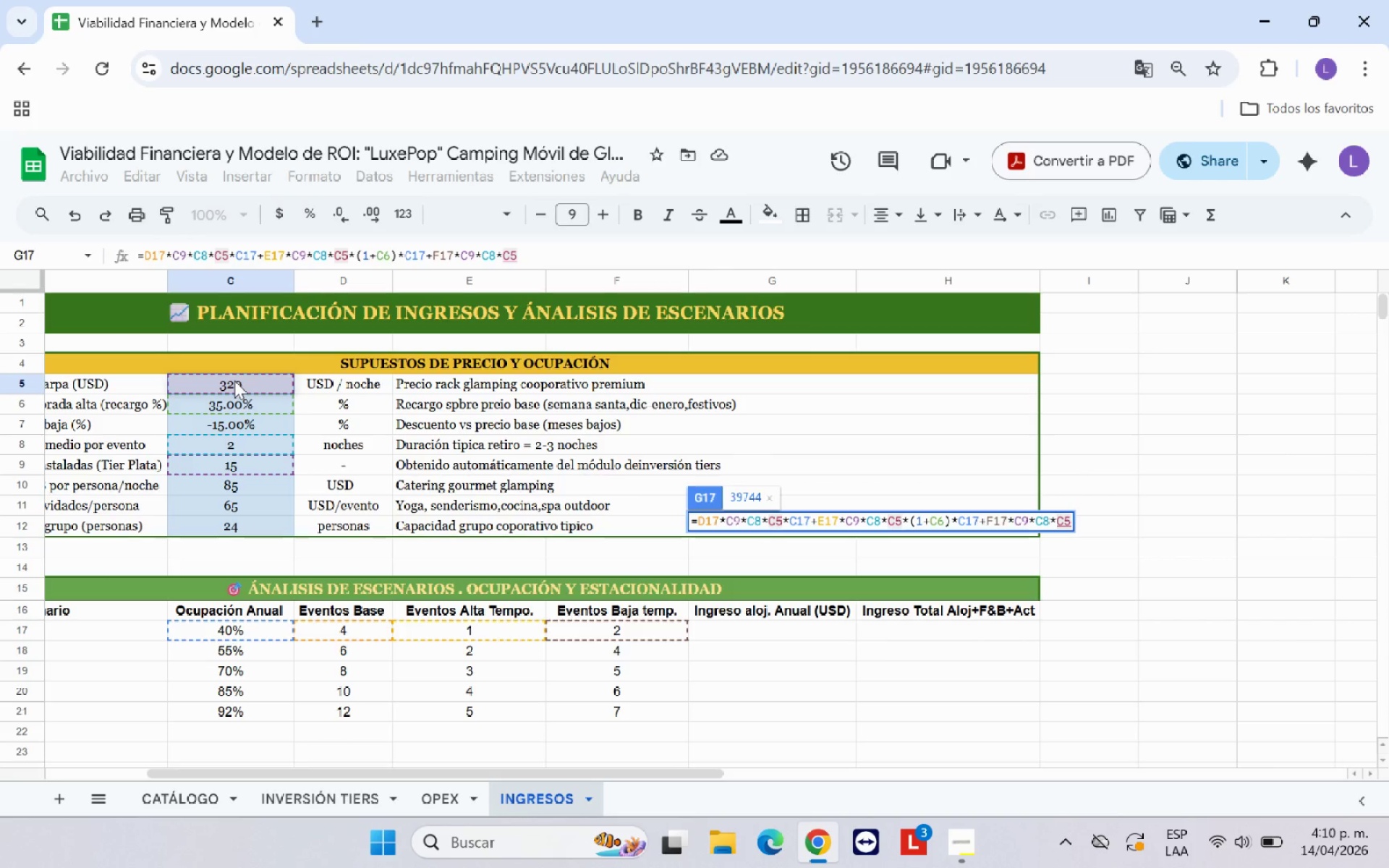 
type(+*1=)
 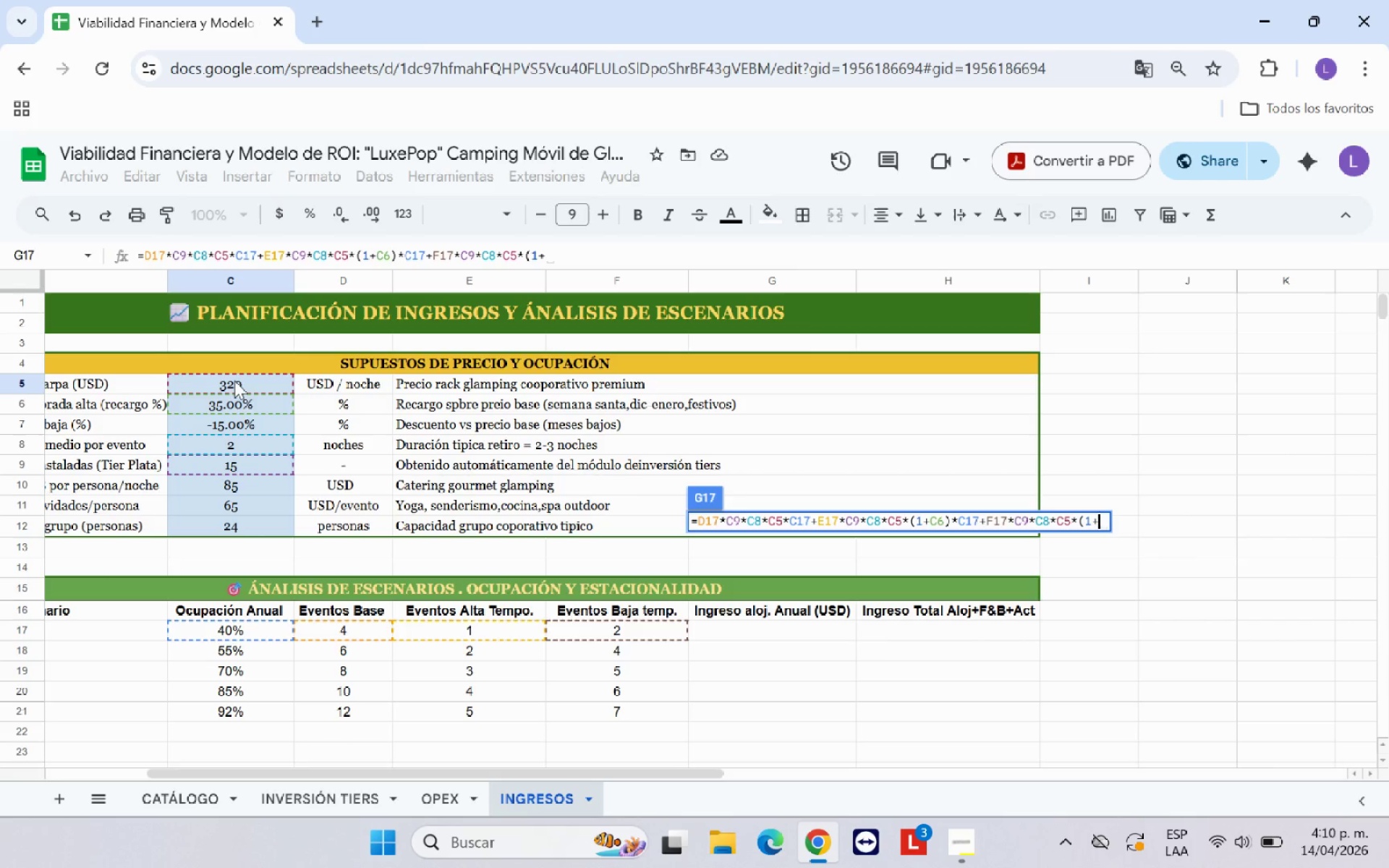 
left_click([246, 424])
 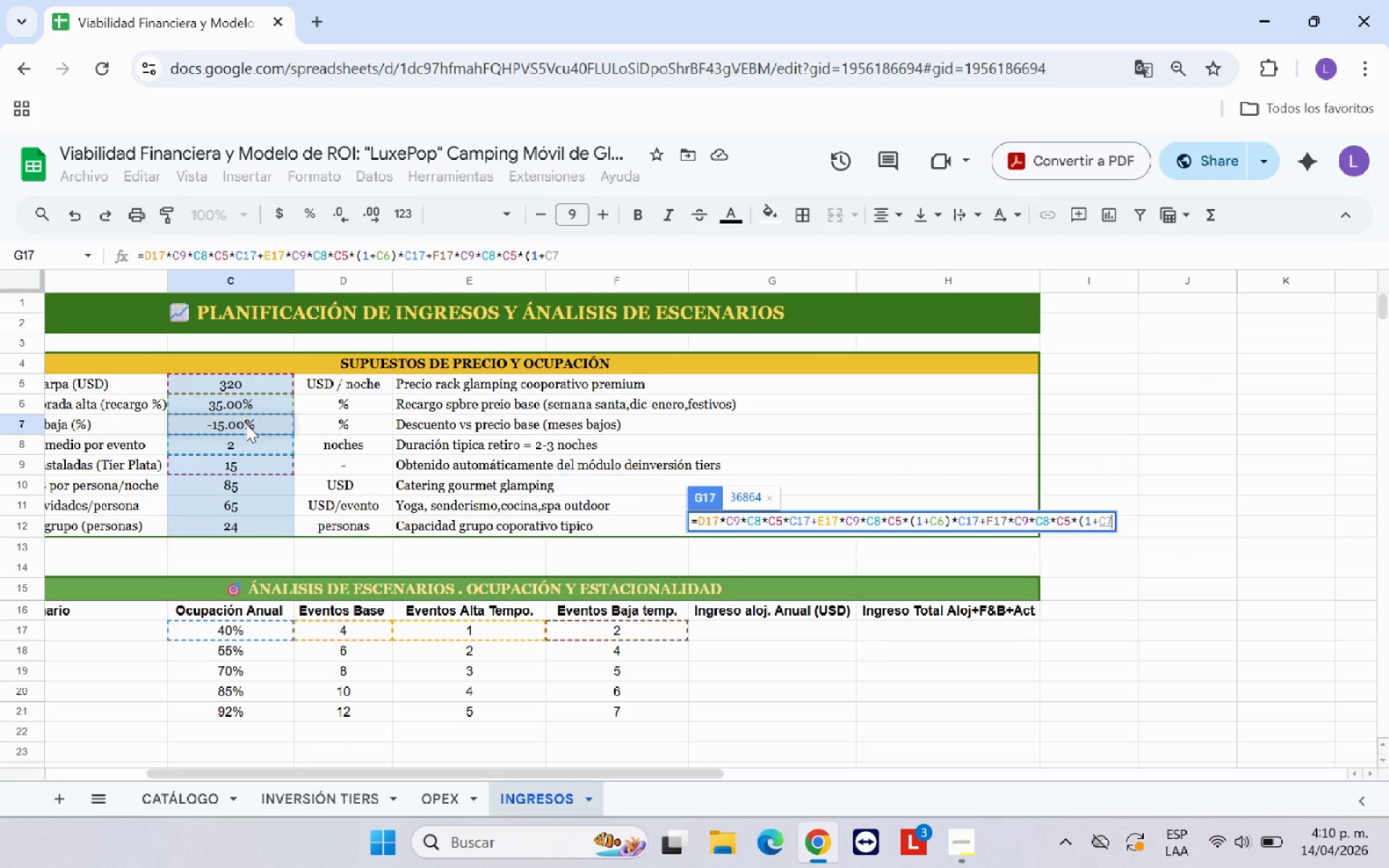 
key(Shift+9)
 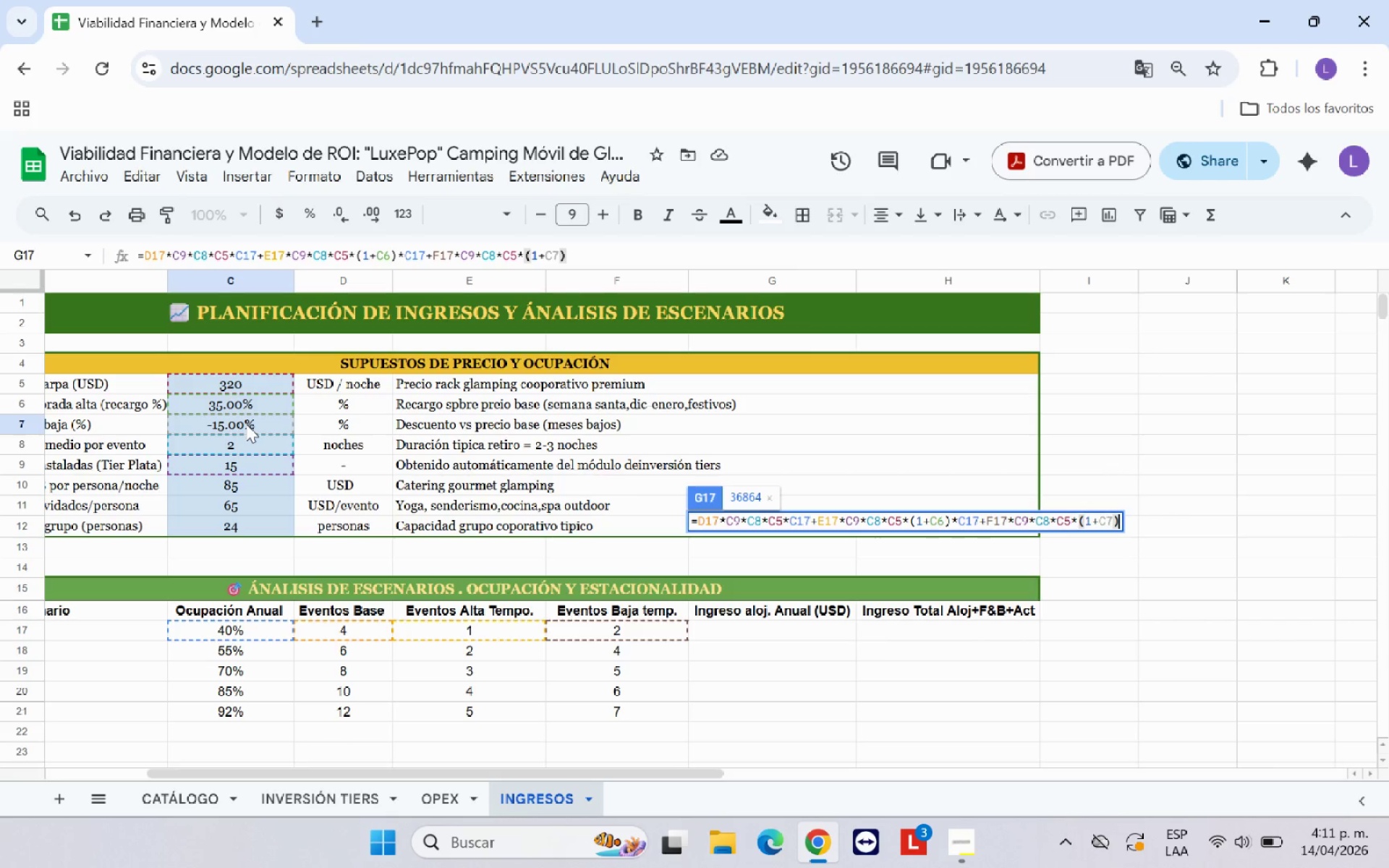 
key(Shift+Equal)
 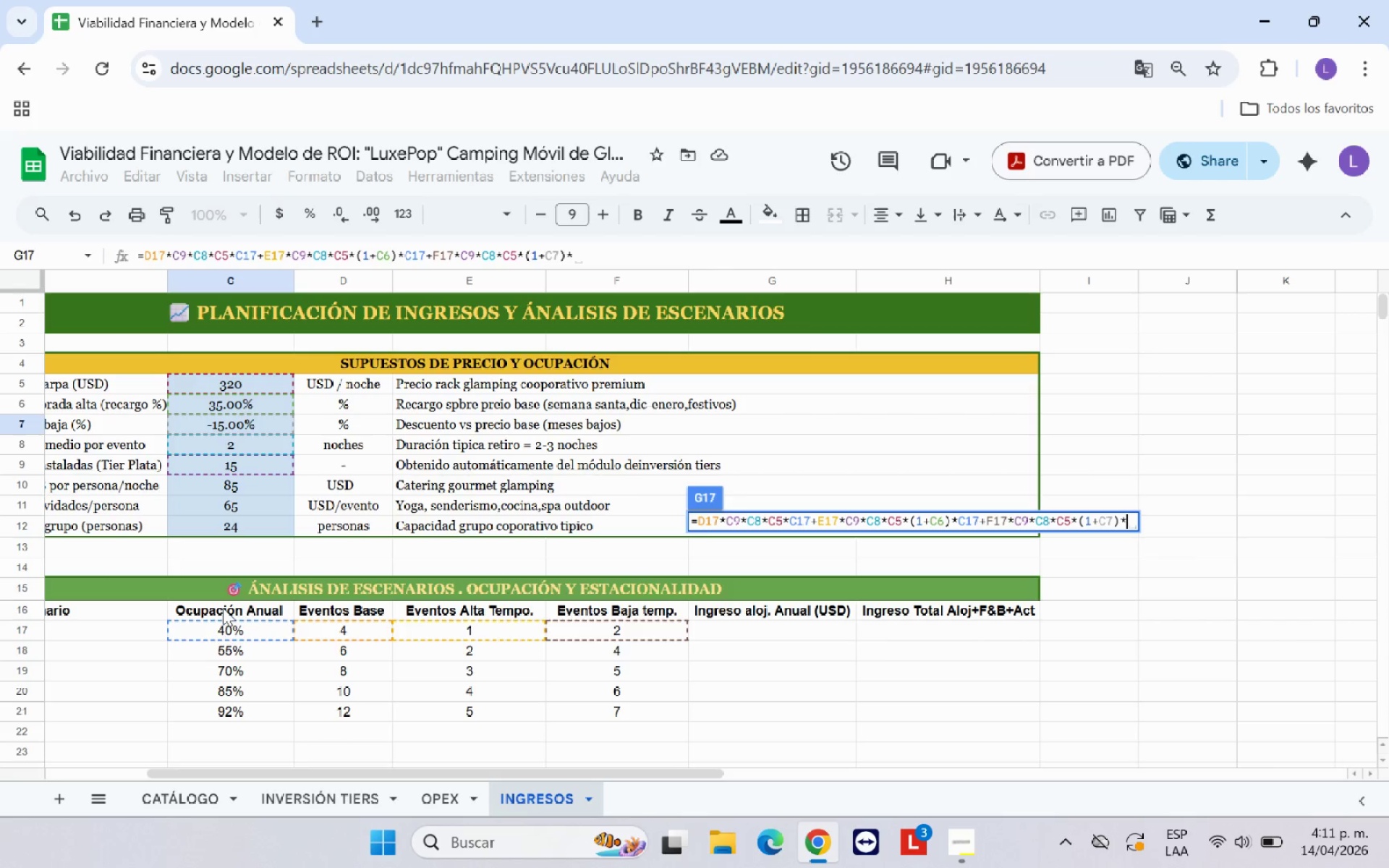 
left_click([240, 637])
 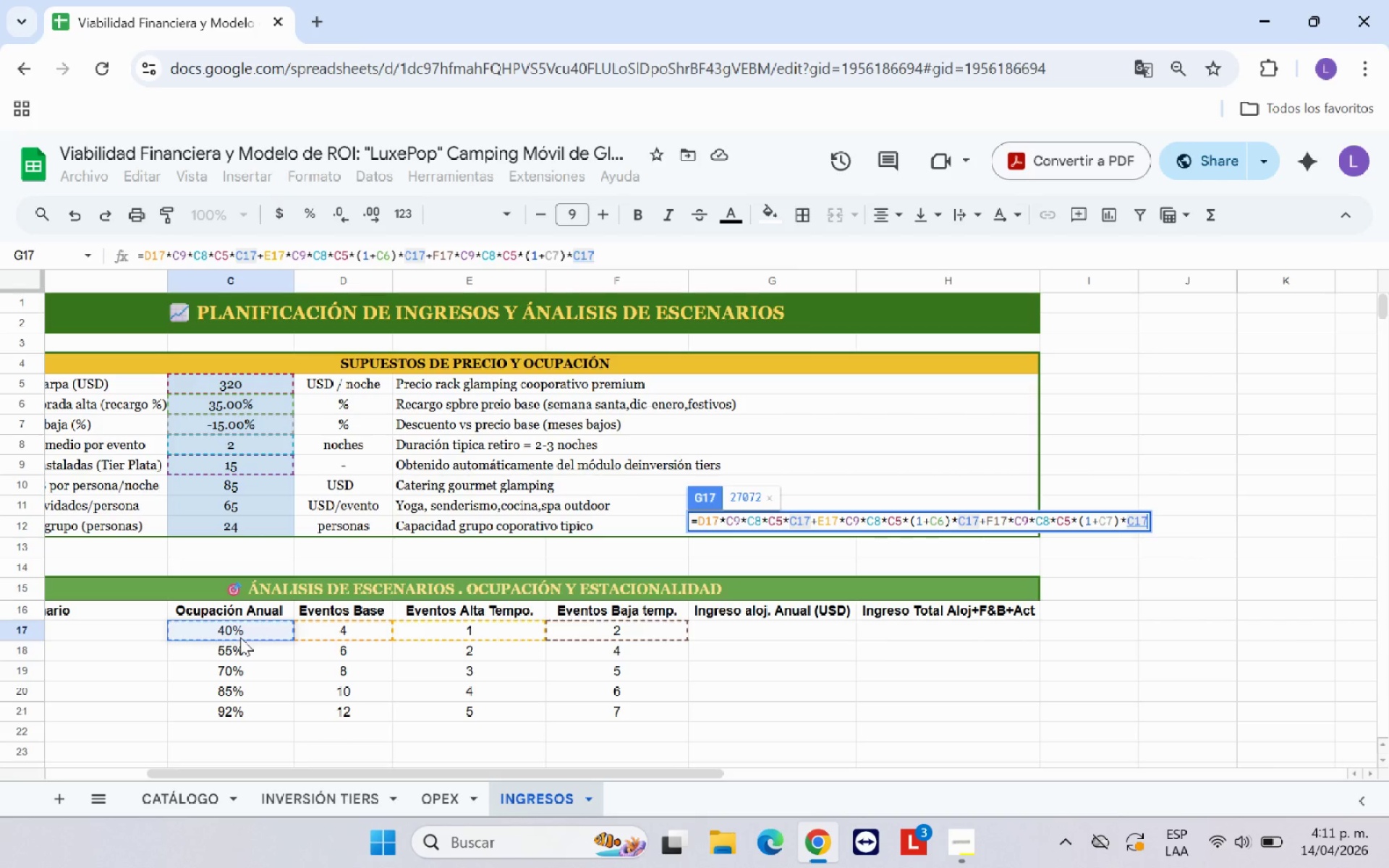 
wait(5.84)
 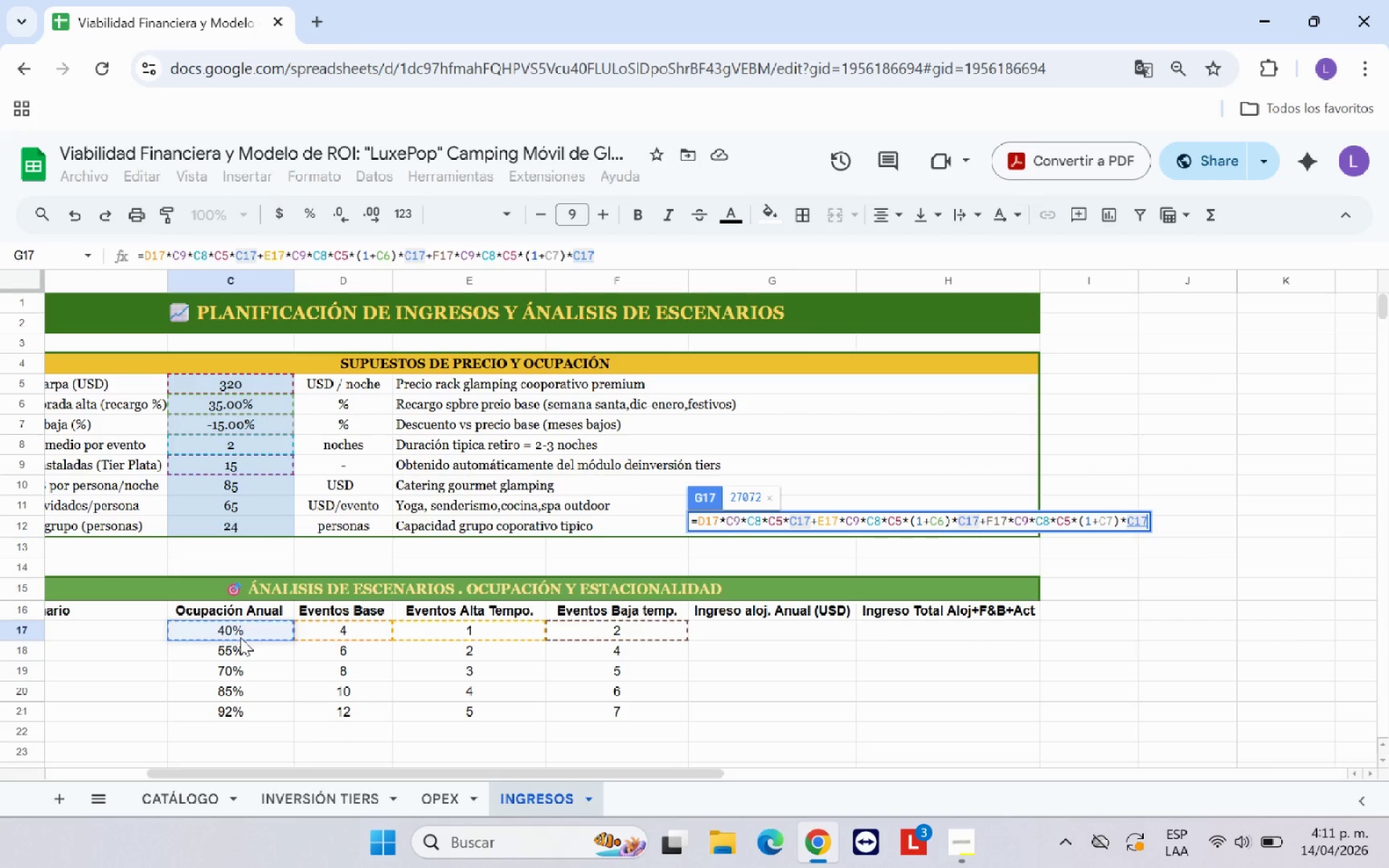 
left_click([787, 632])
 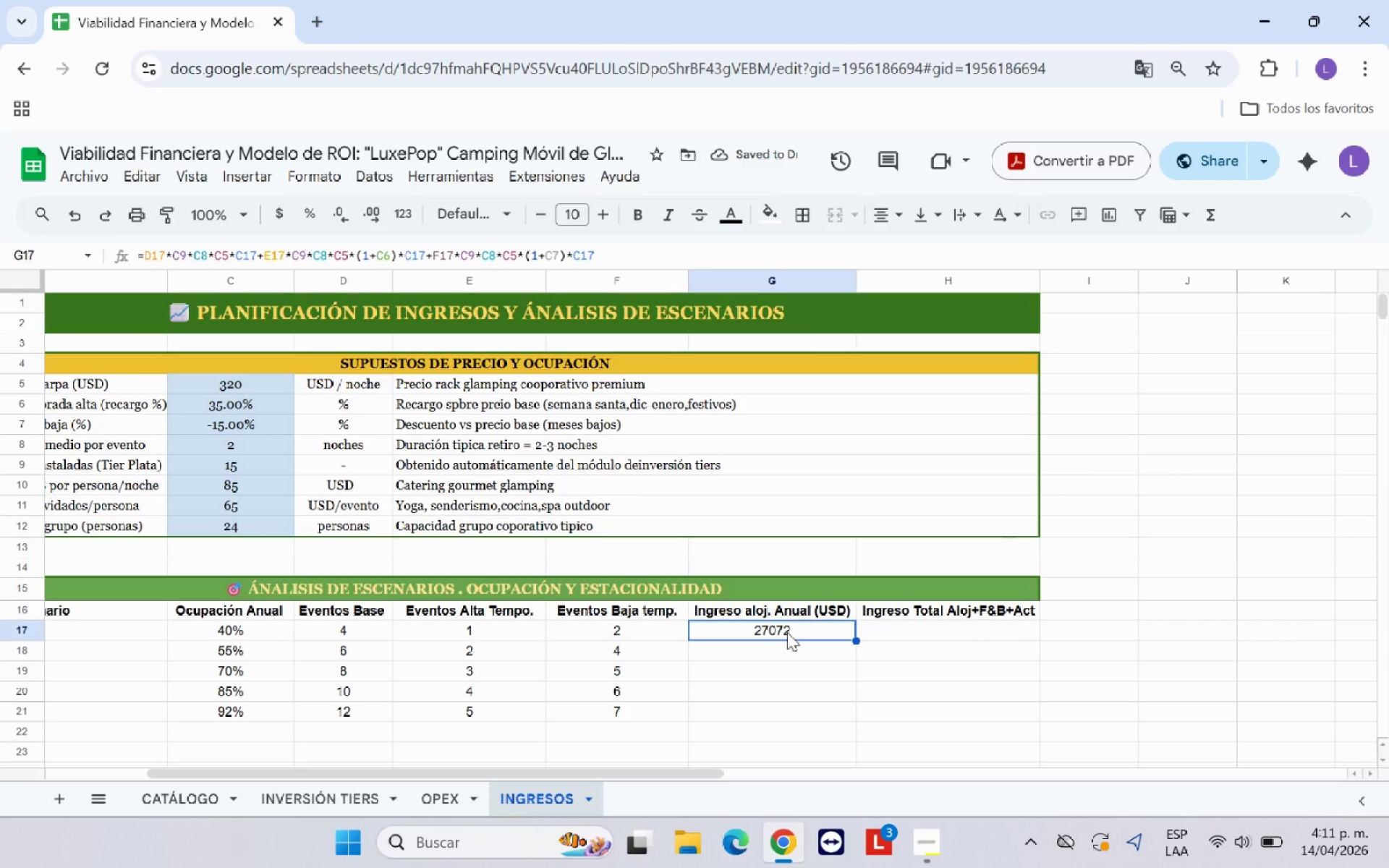 
left_click_drag(start_coordinate=[796, 631], to_coordinate=[791, 710])
 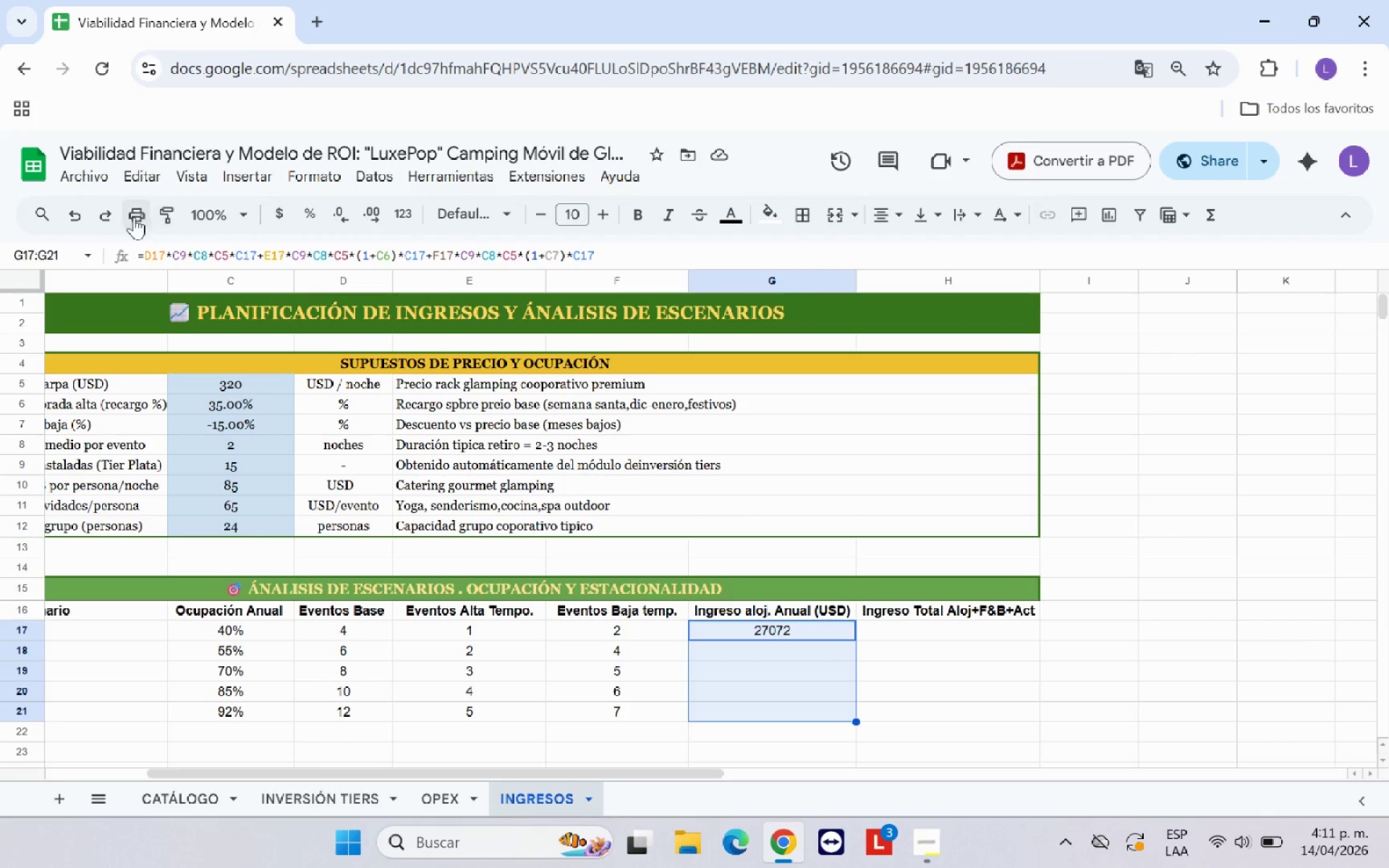 
left_click([287, 217])
 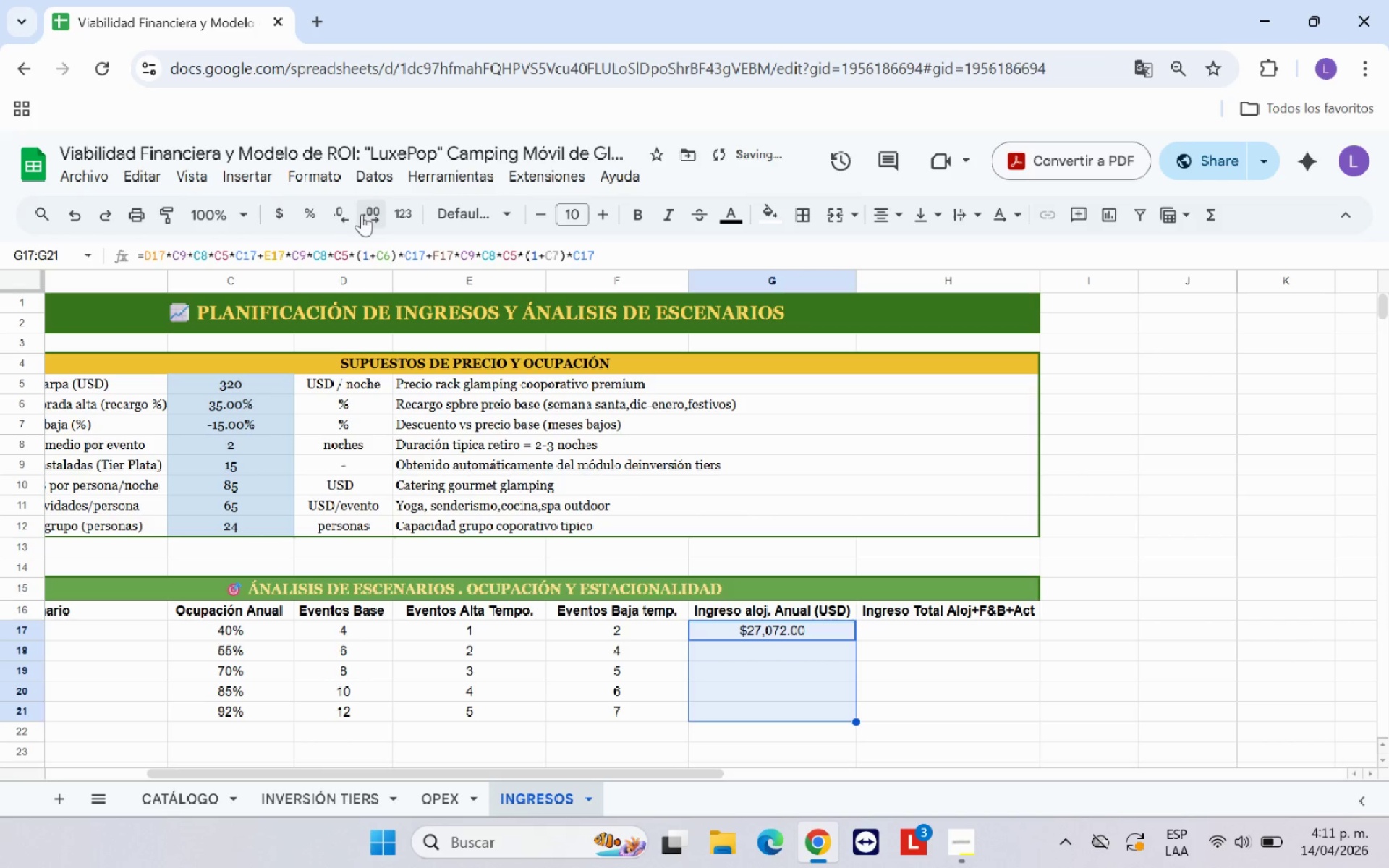 
double_click([343, 214])
 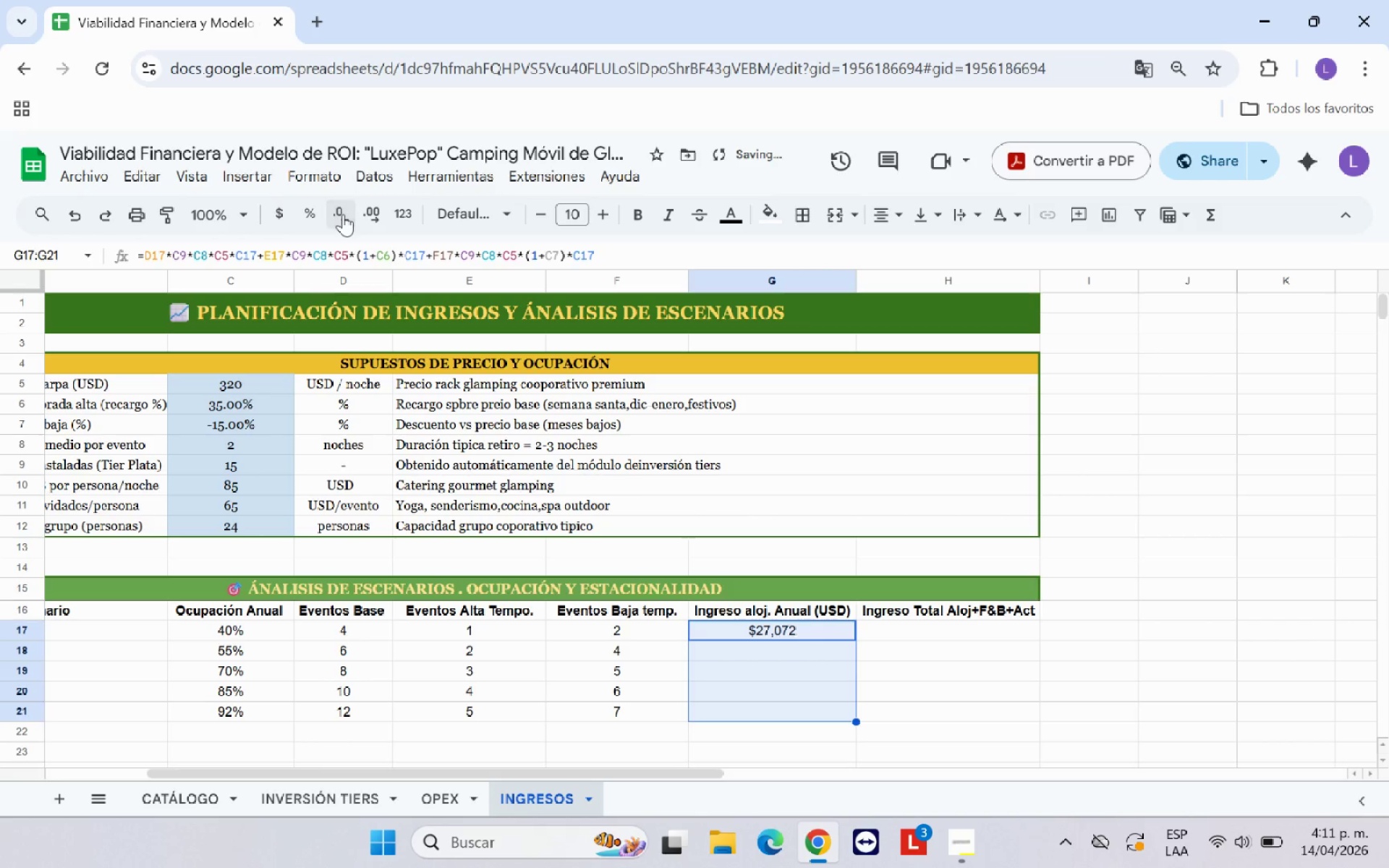 
triple_click([343, 214])
 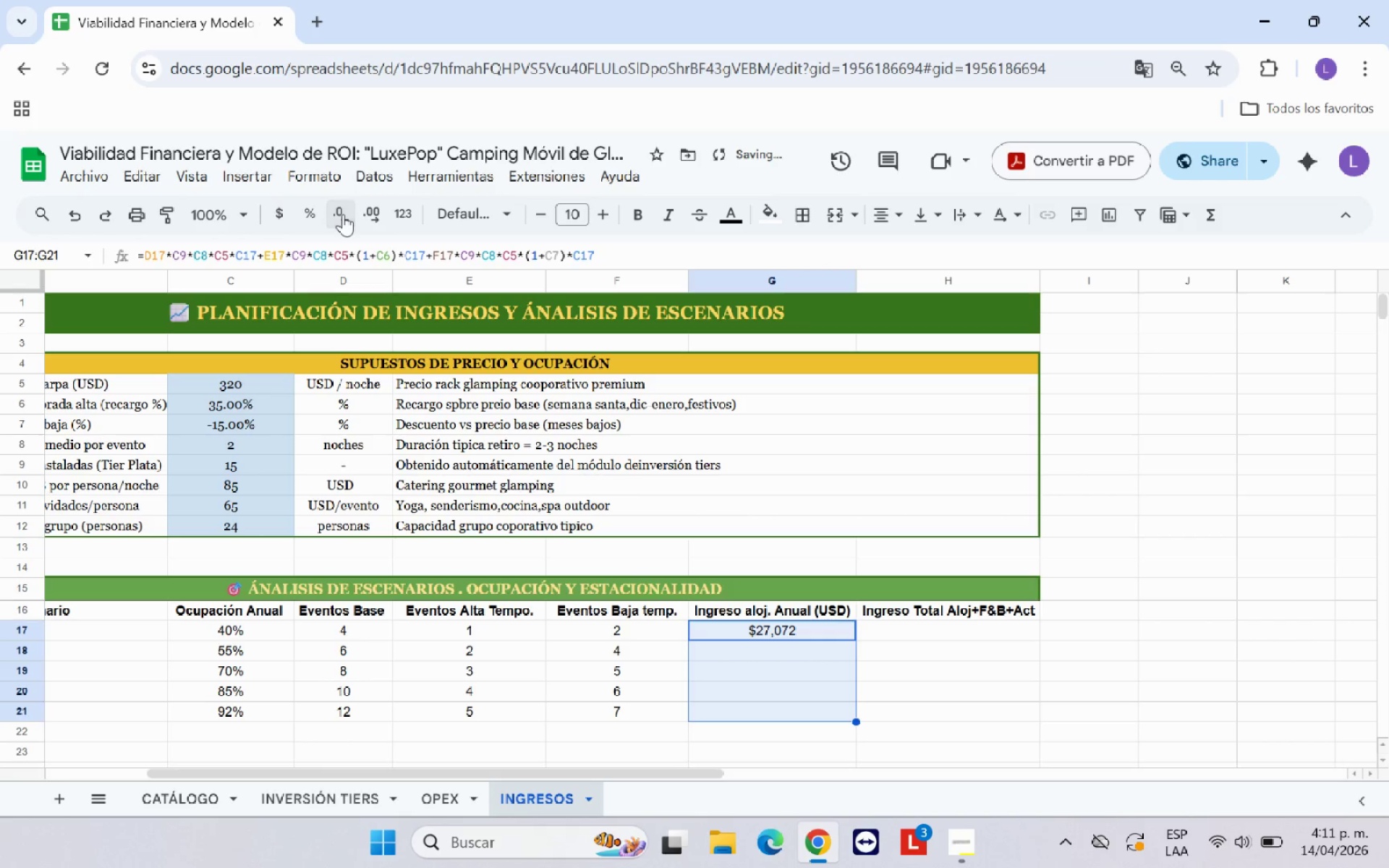 
triple_click([343, 214])
 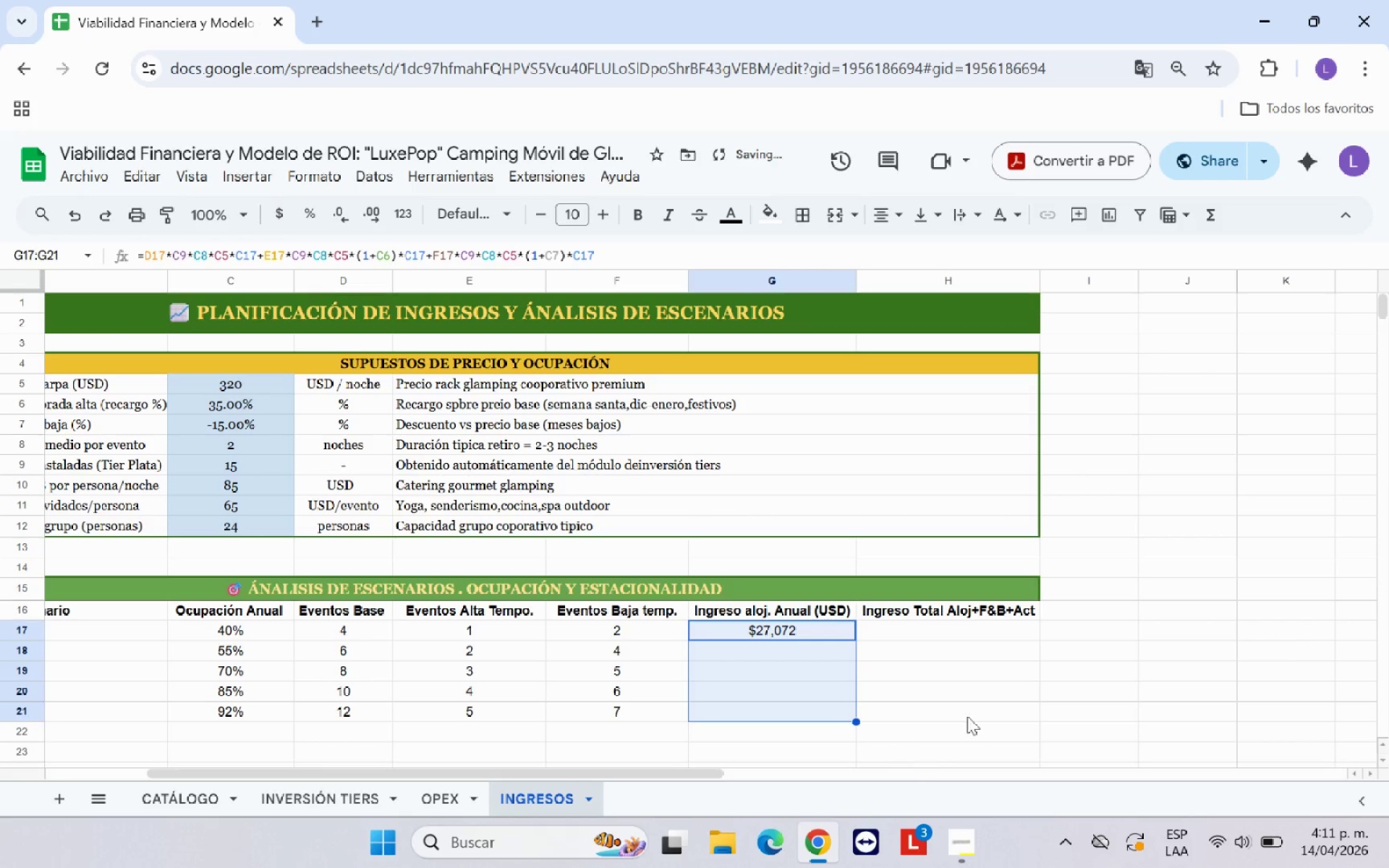 
left_click([967, 684])
 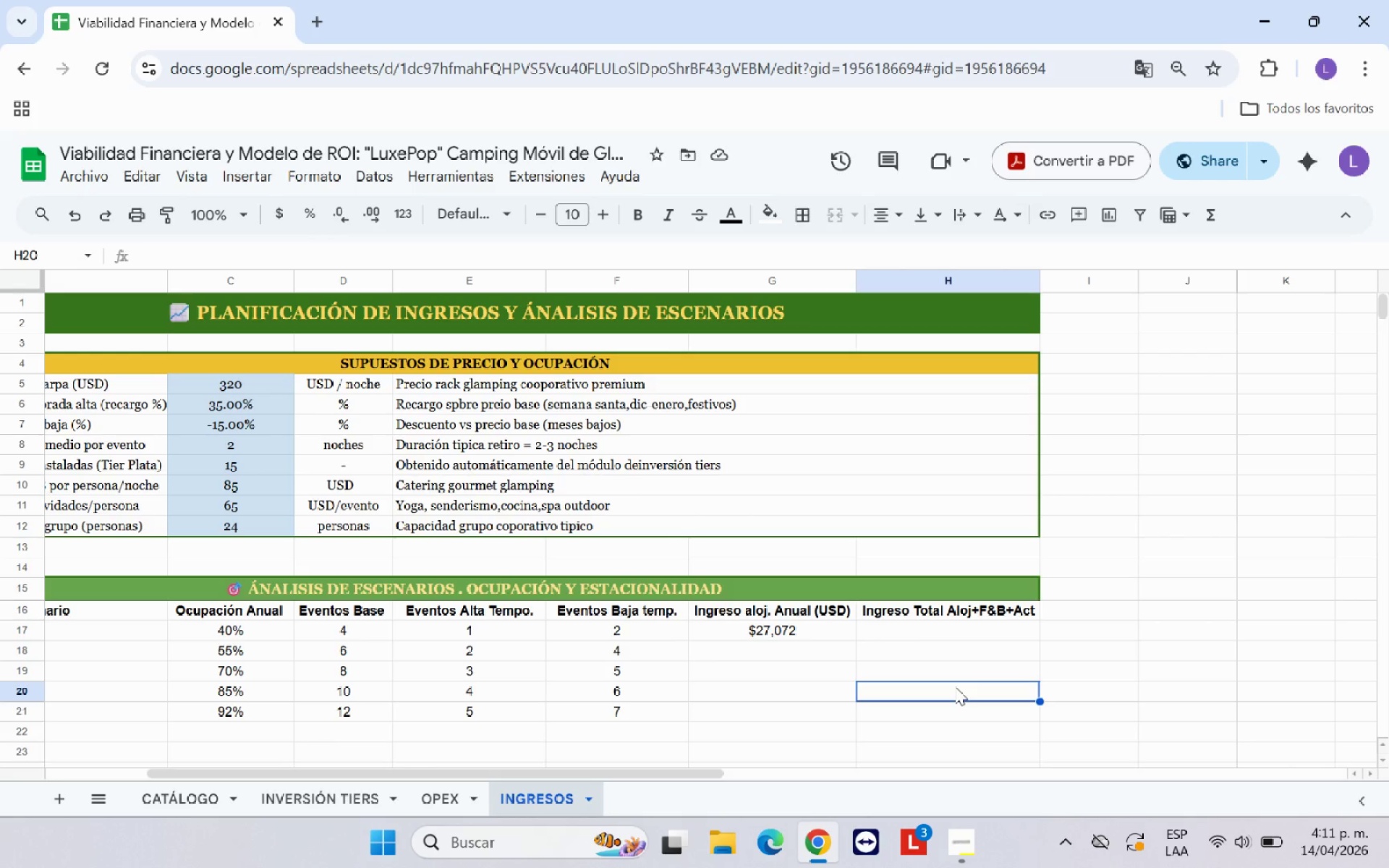 
wait(7.98)
 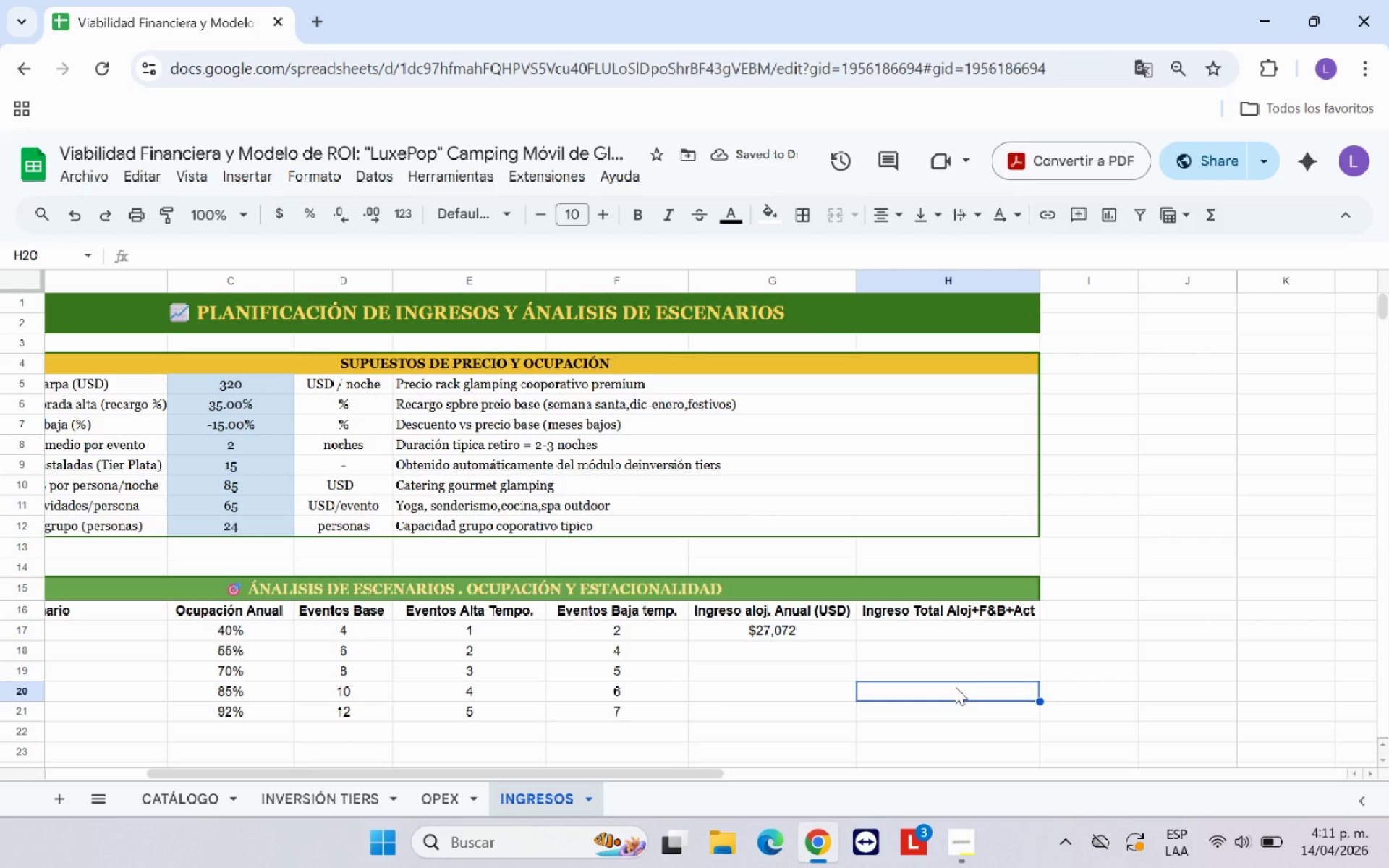 
left_click([810, 632])
 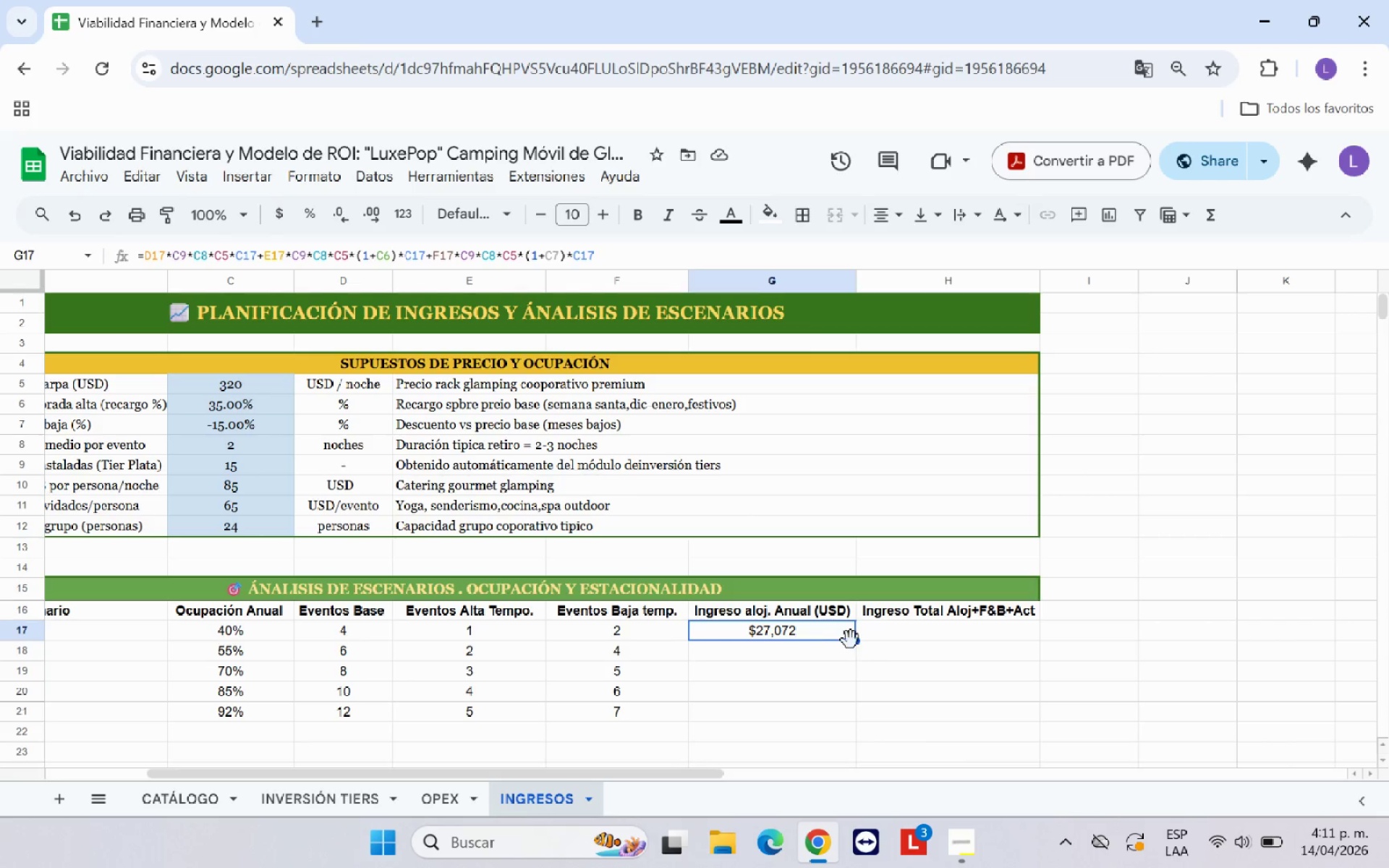 
left_click_drag(start_coordinate=[857, 640], to_coordinate=[846, 705])
 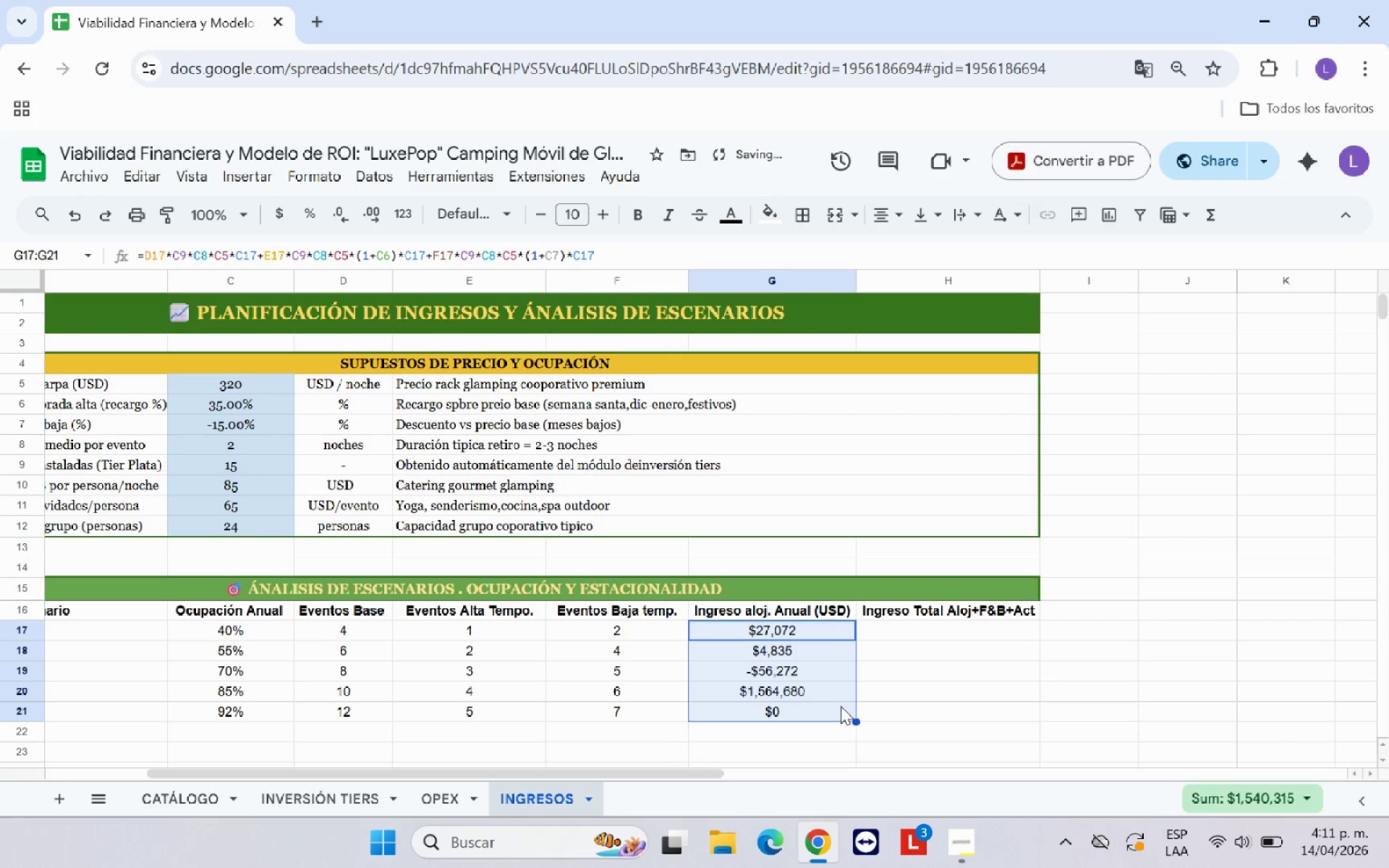 
left_click([836, 701])
 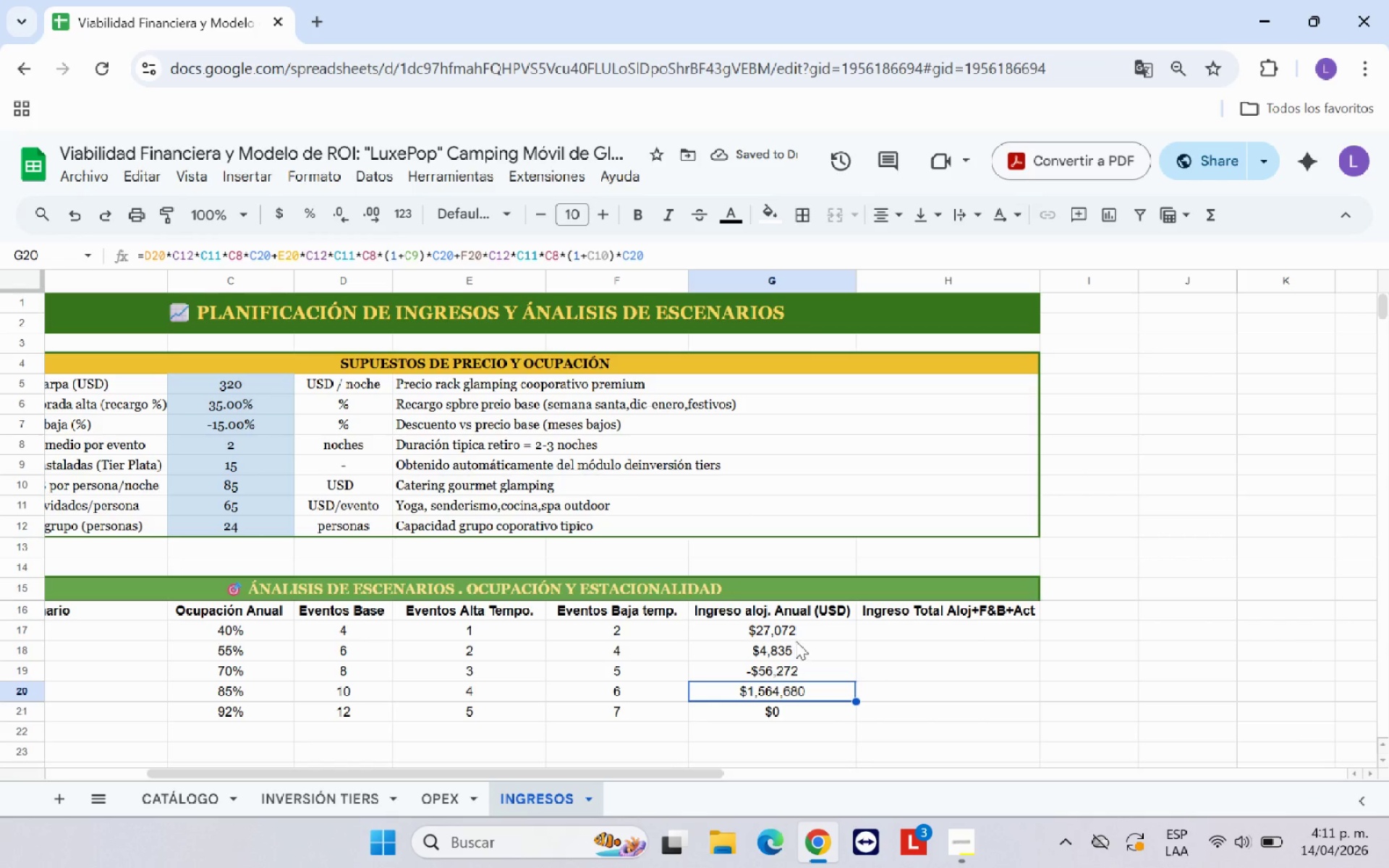 
left_click([796, 643])
 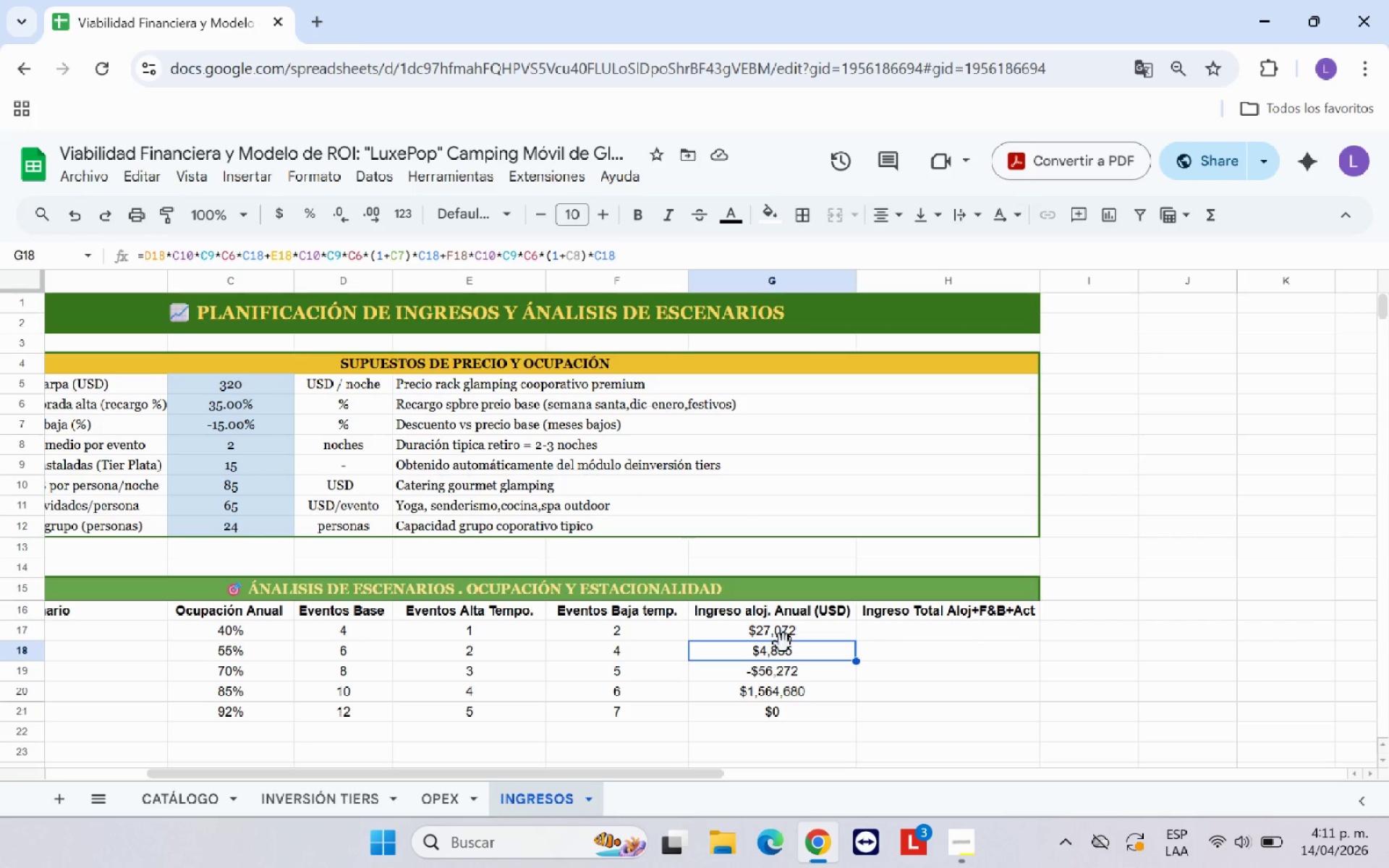 
wait(6.98)
 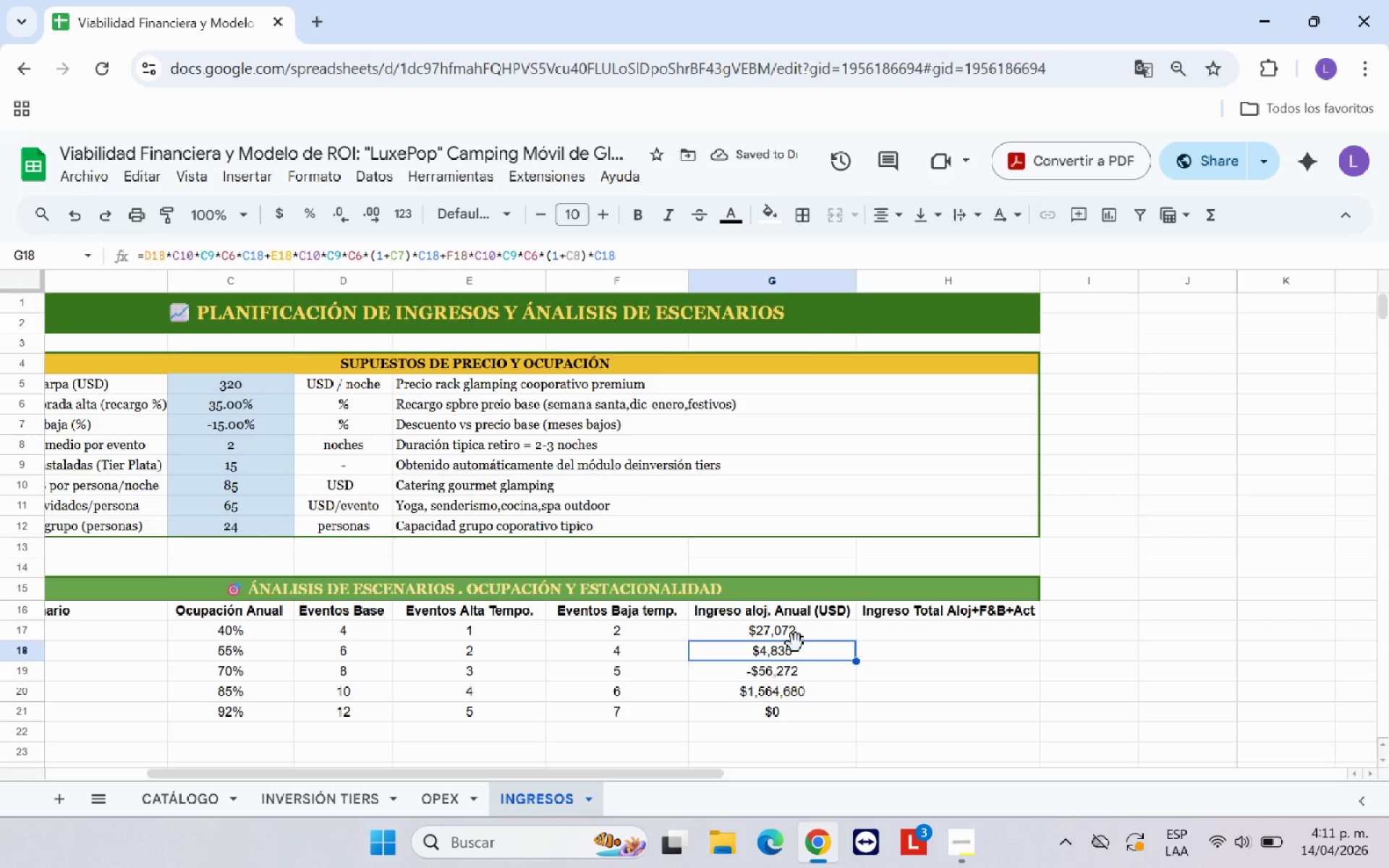 
left_click([77, 222])
 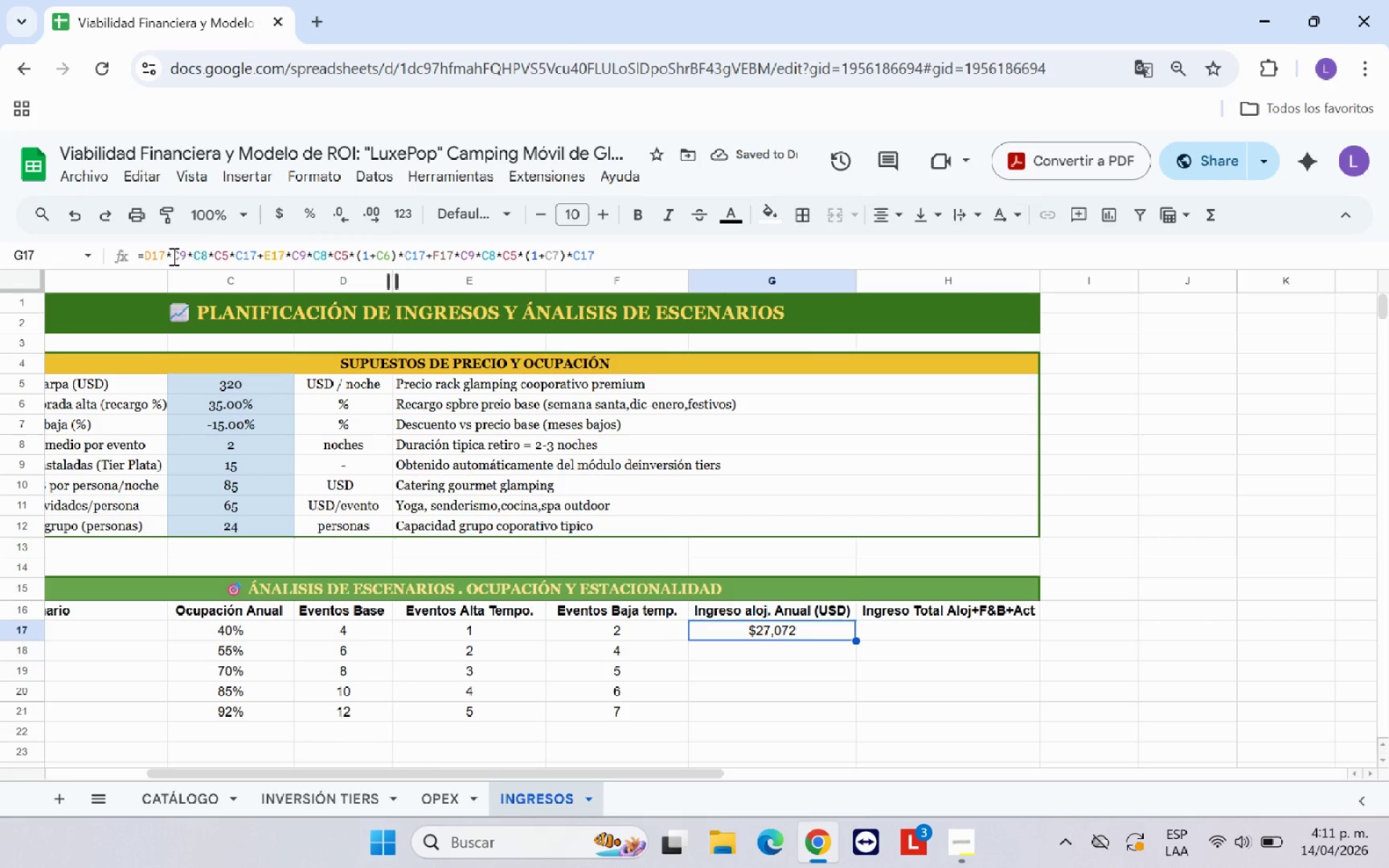 
wait(9.97)
 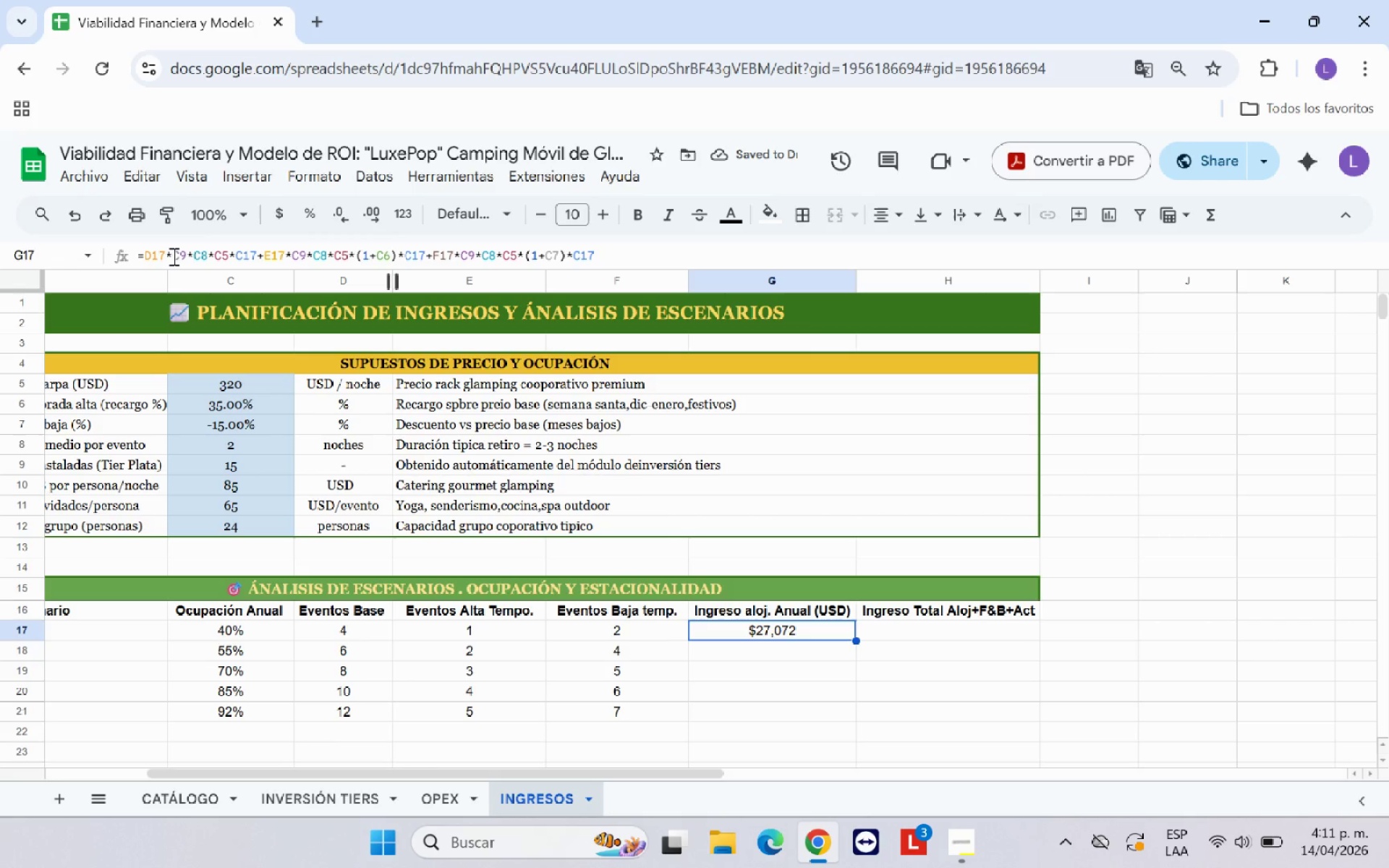 
left_click([172, 256])
 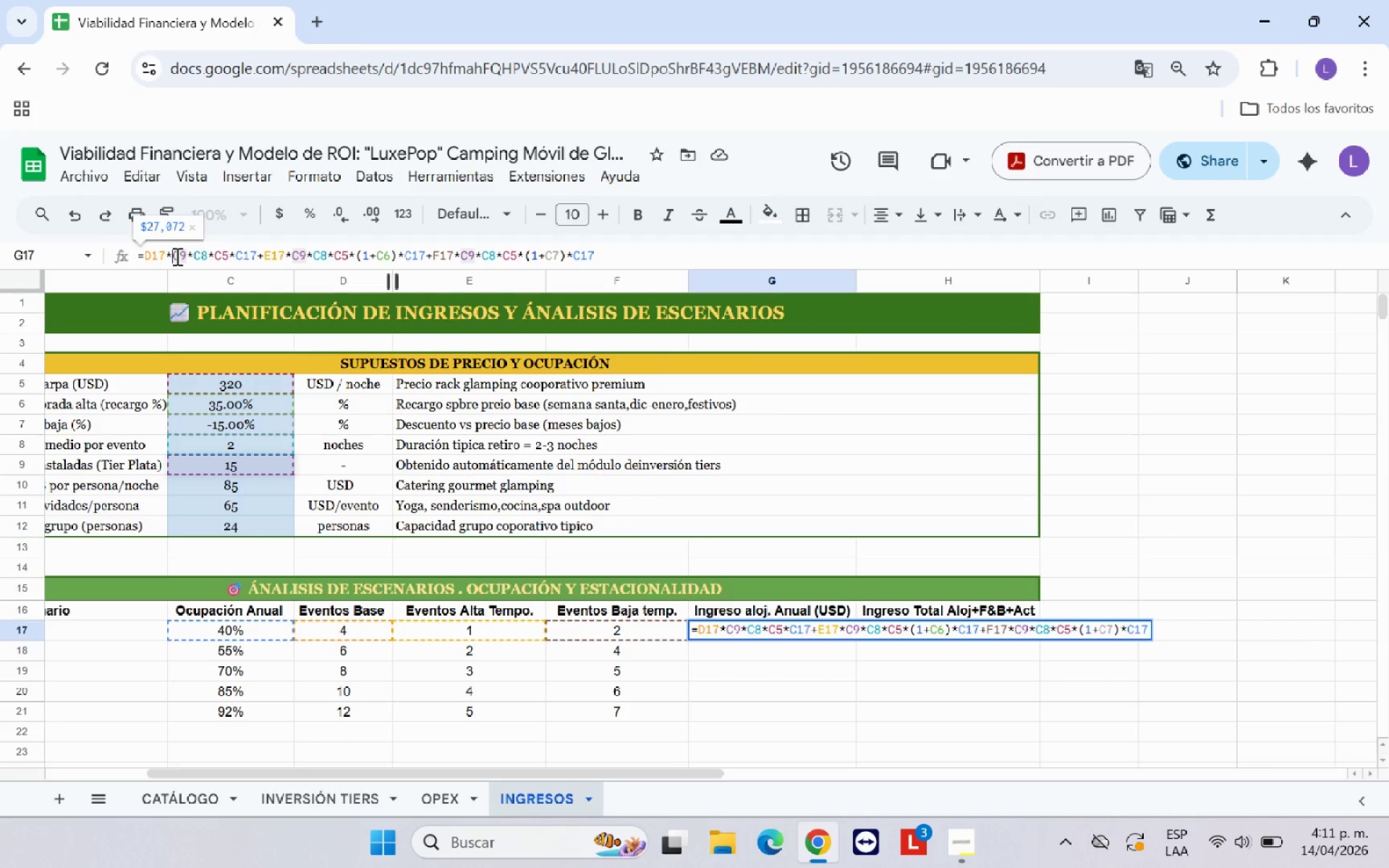 
key(Shift+4)
 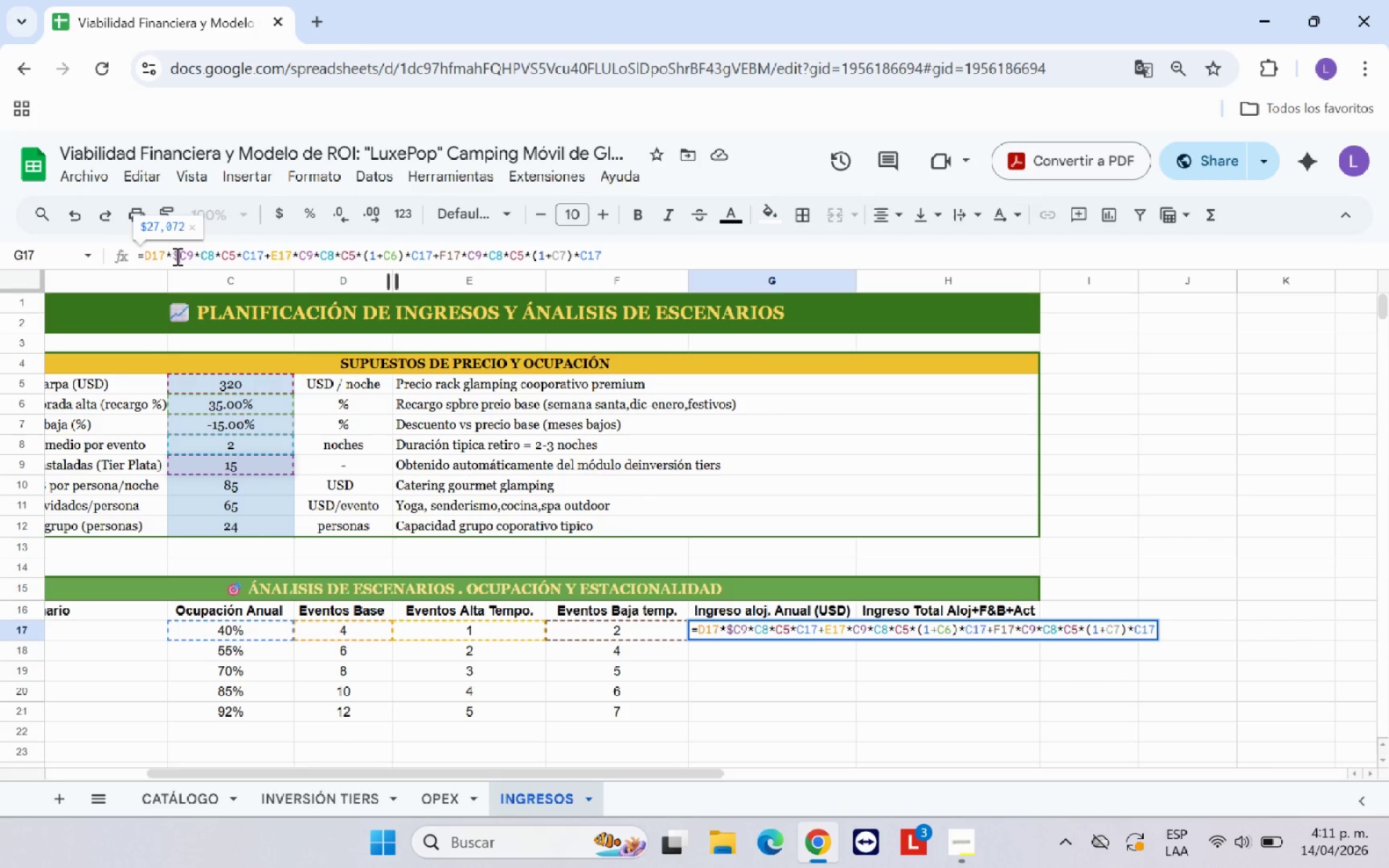 
key(ArrowRight)
 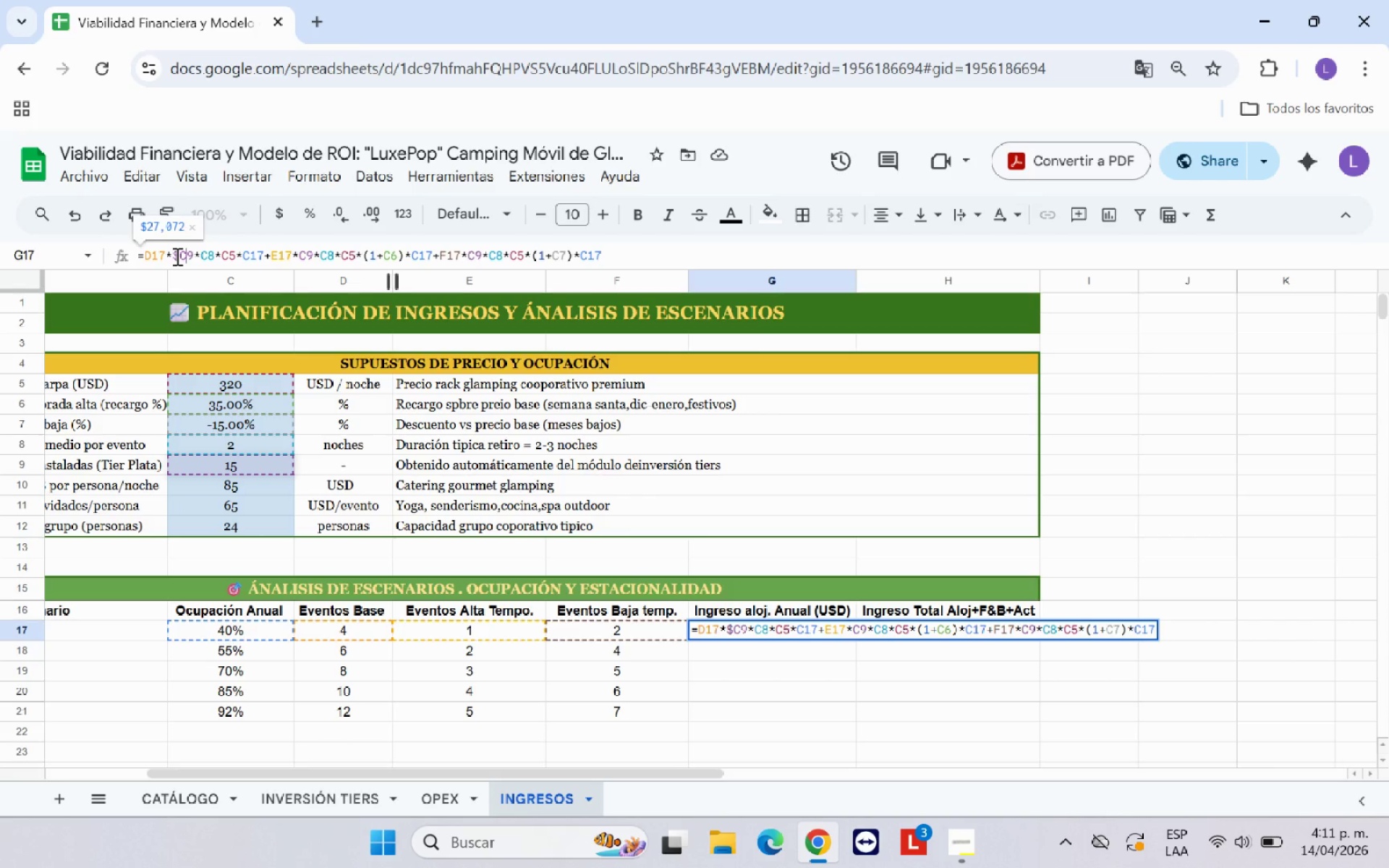 
key(Shift+4)
 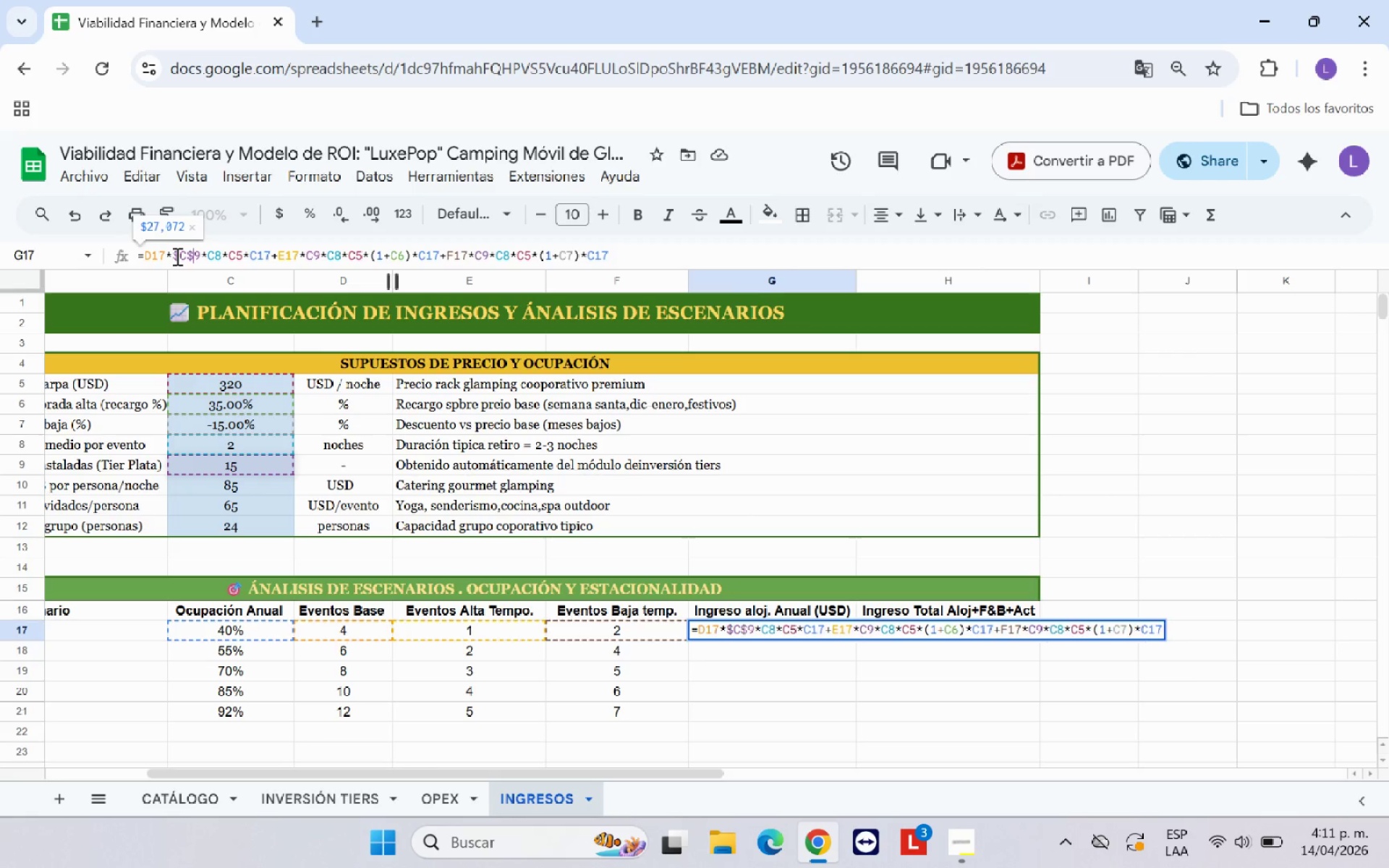 
key(ArrowRight)
 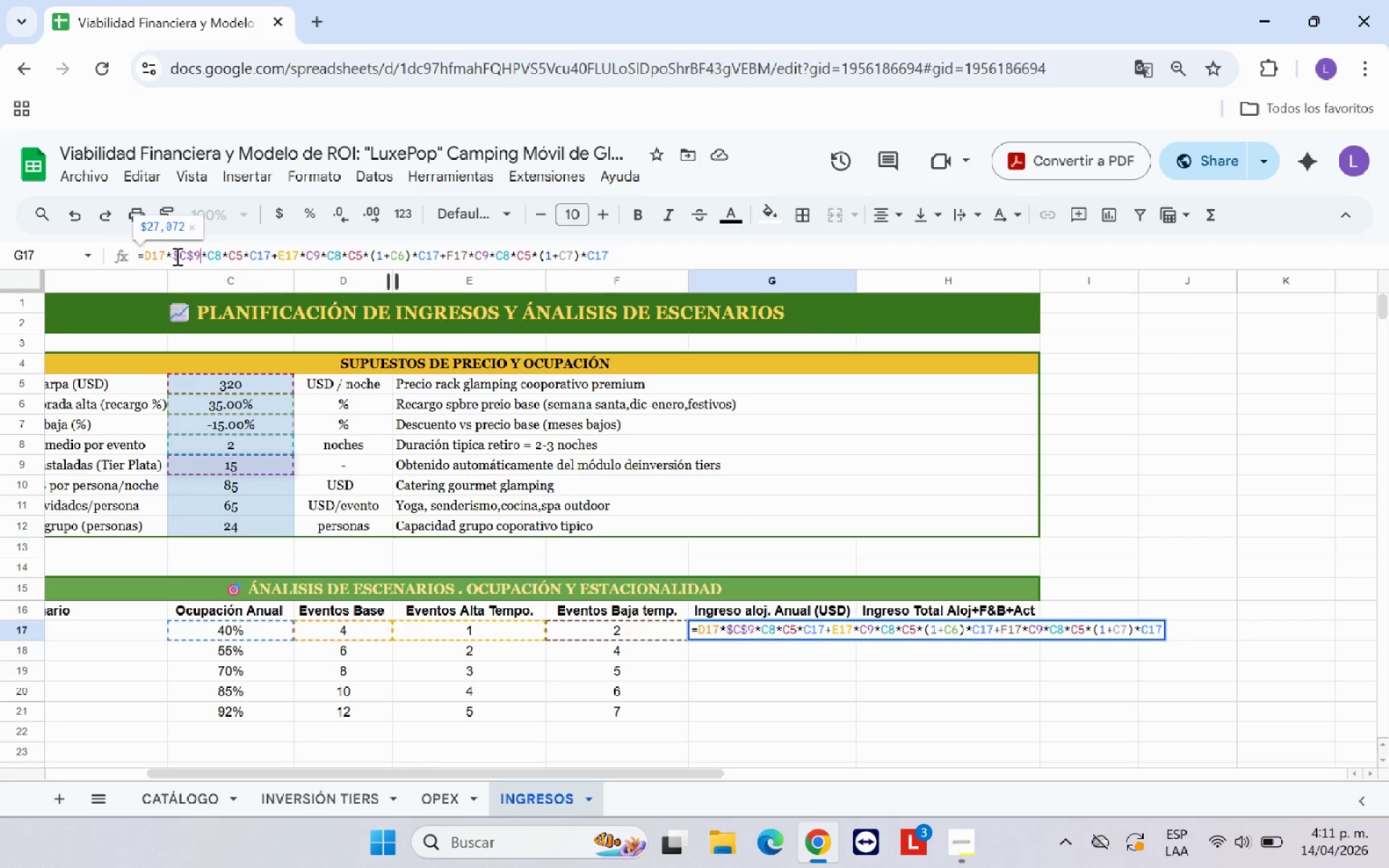 
key(ArrowRight)
 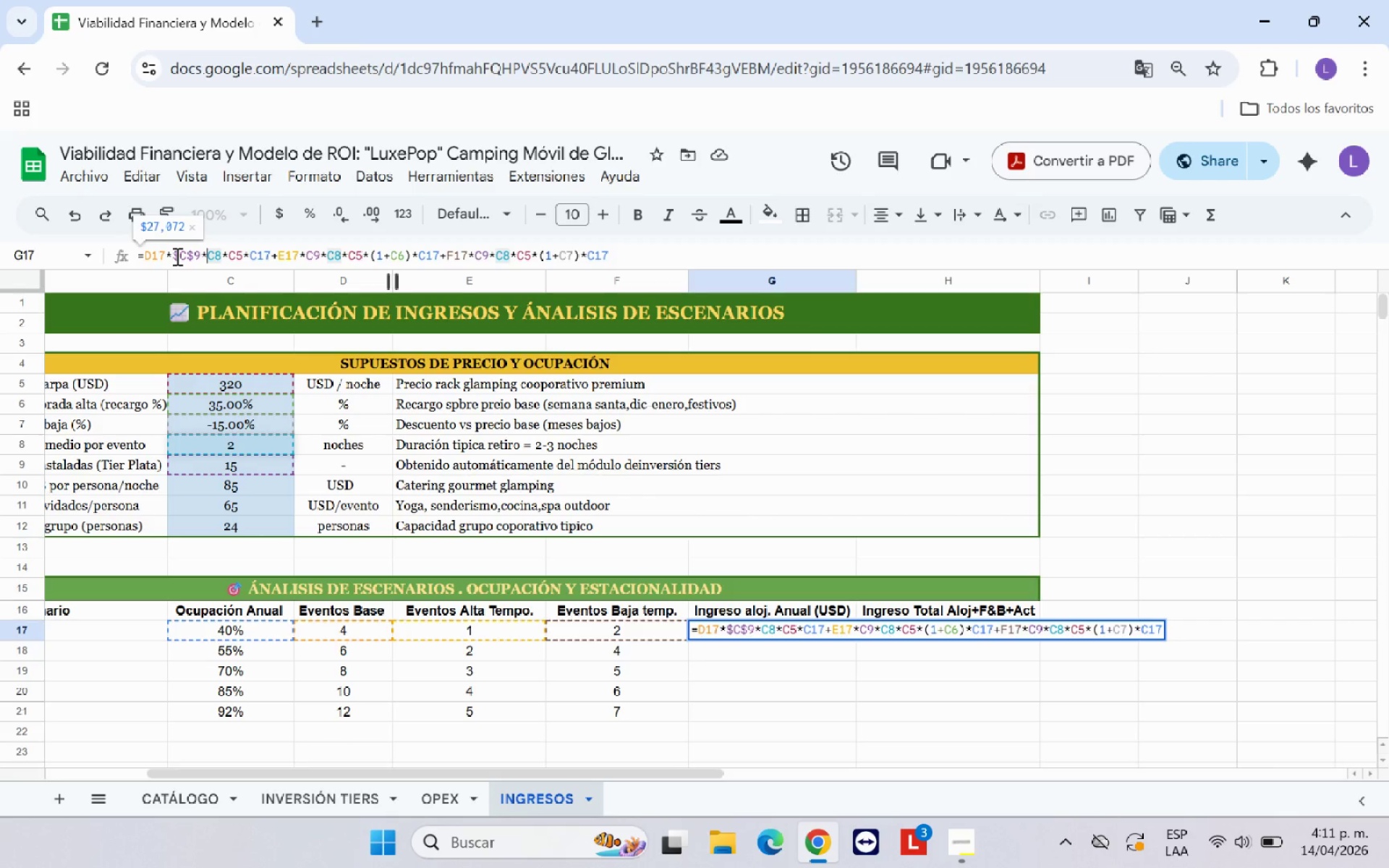 
key(Shift+4)
 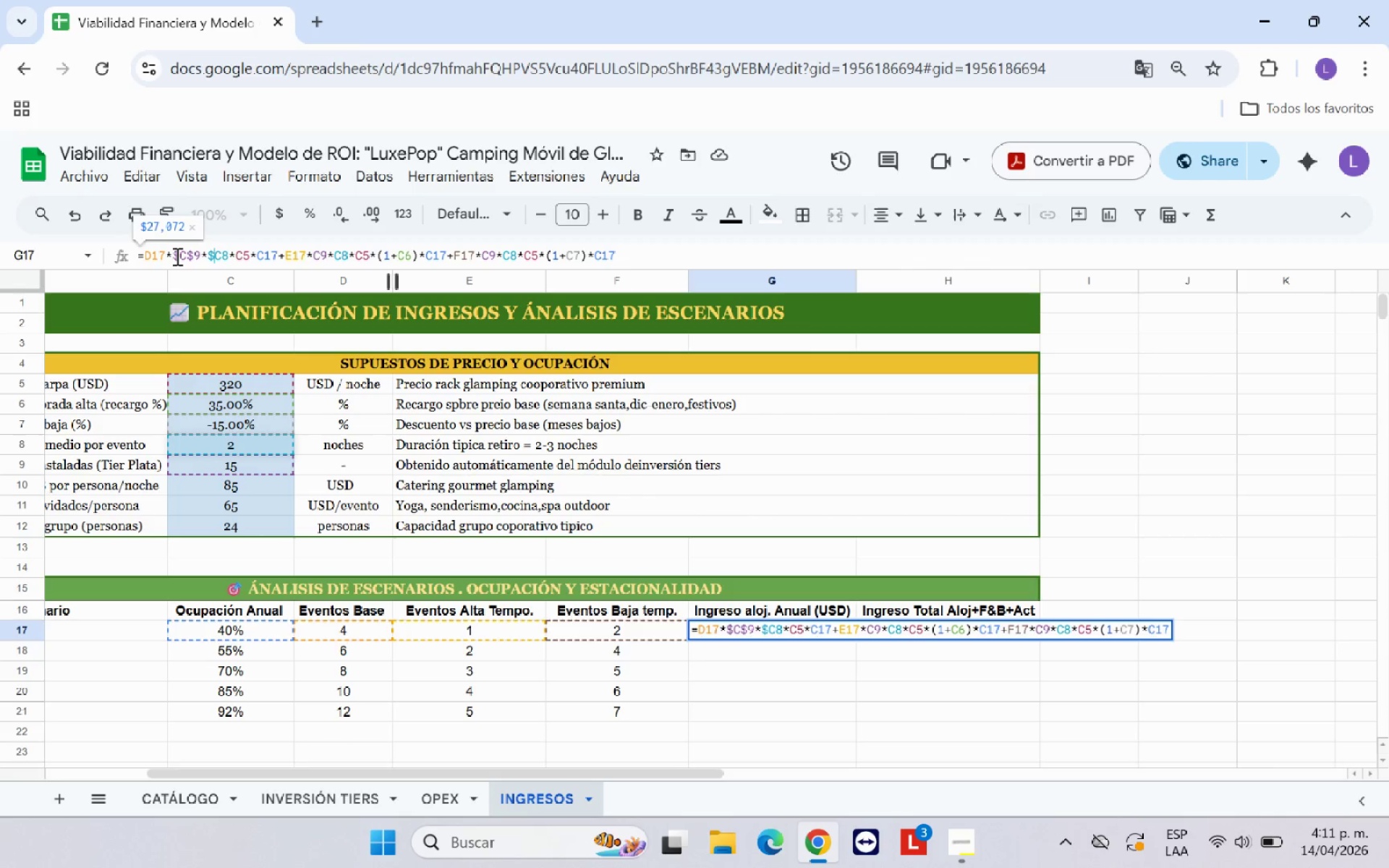 
key(ArrowRight)
 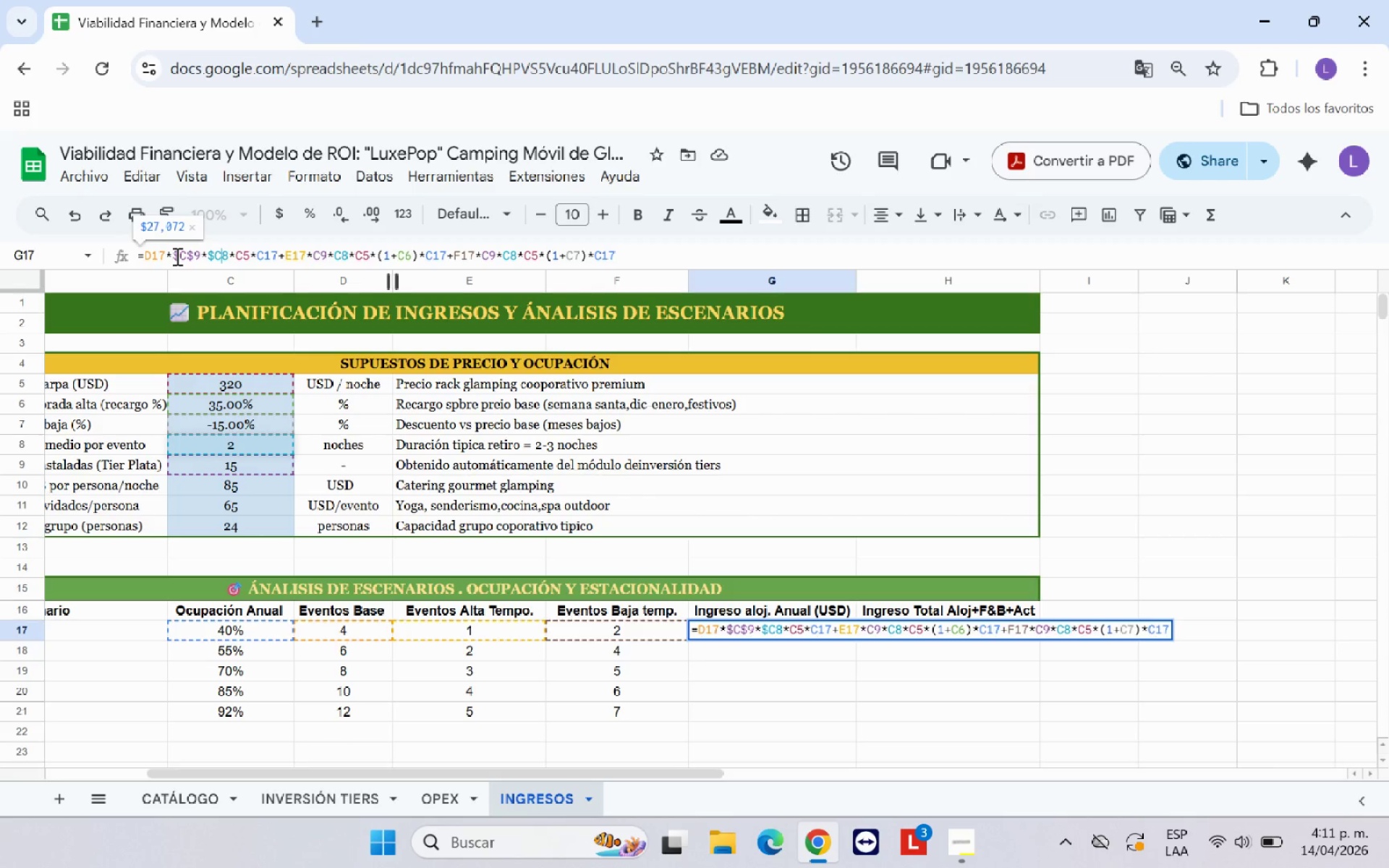 
key(Shift+4)
 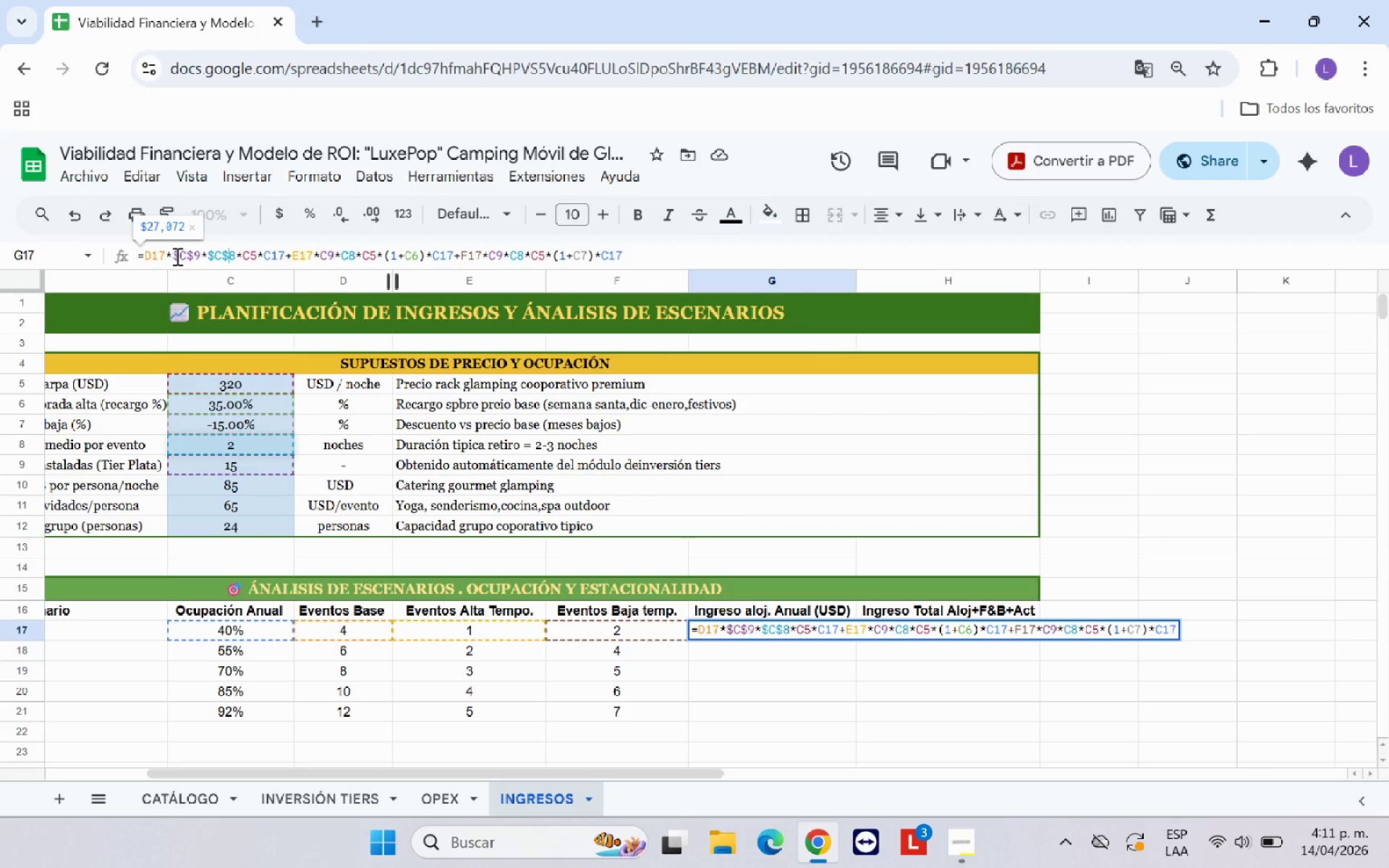 
key(ArrowRight)
 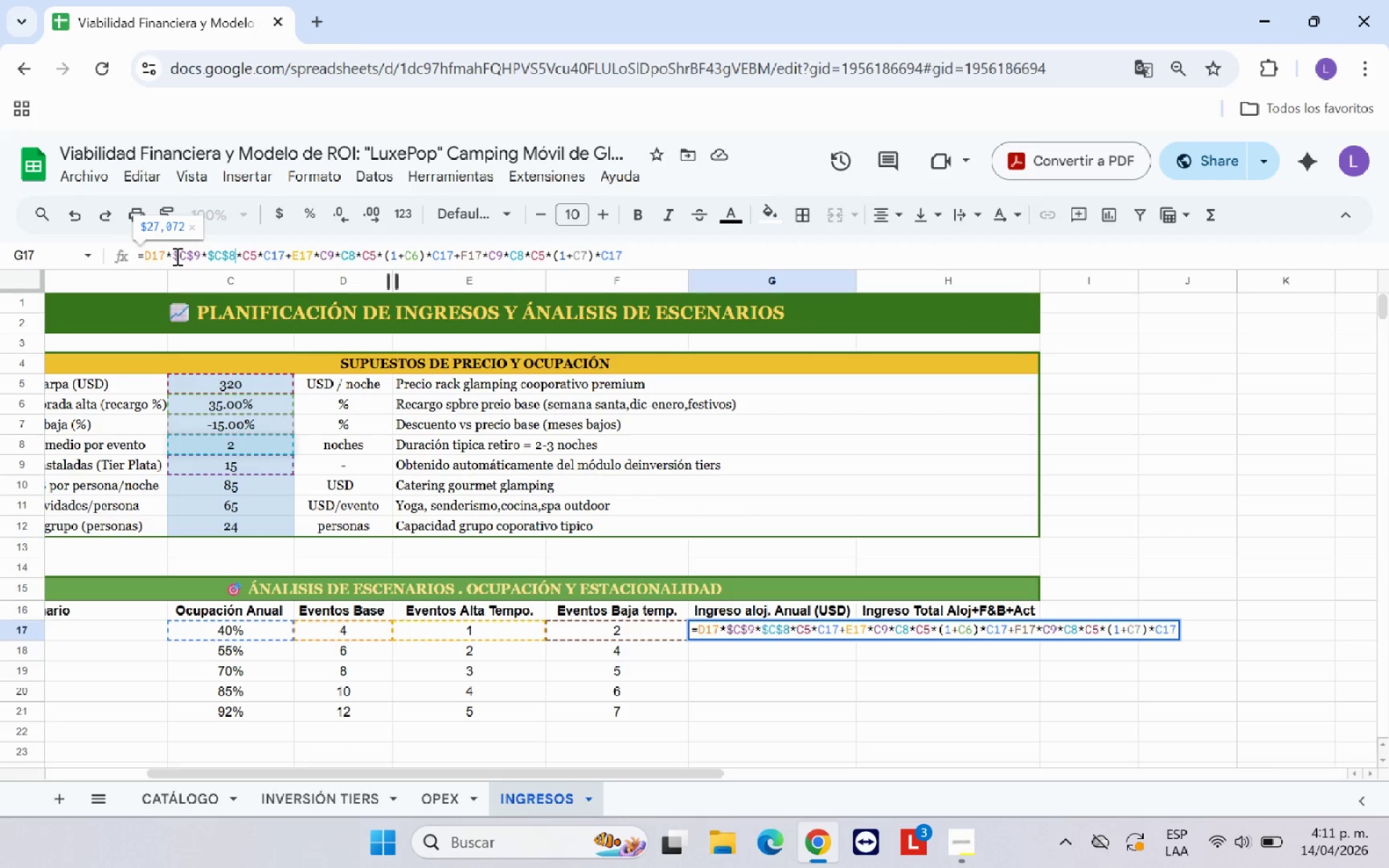 
key(ArrowRight)
 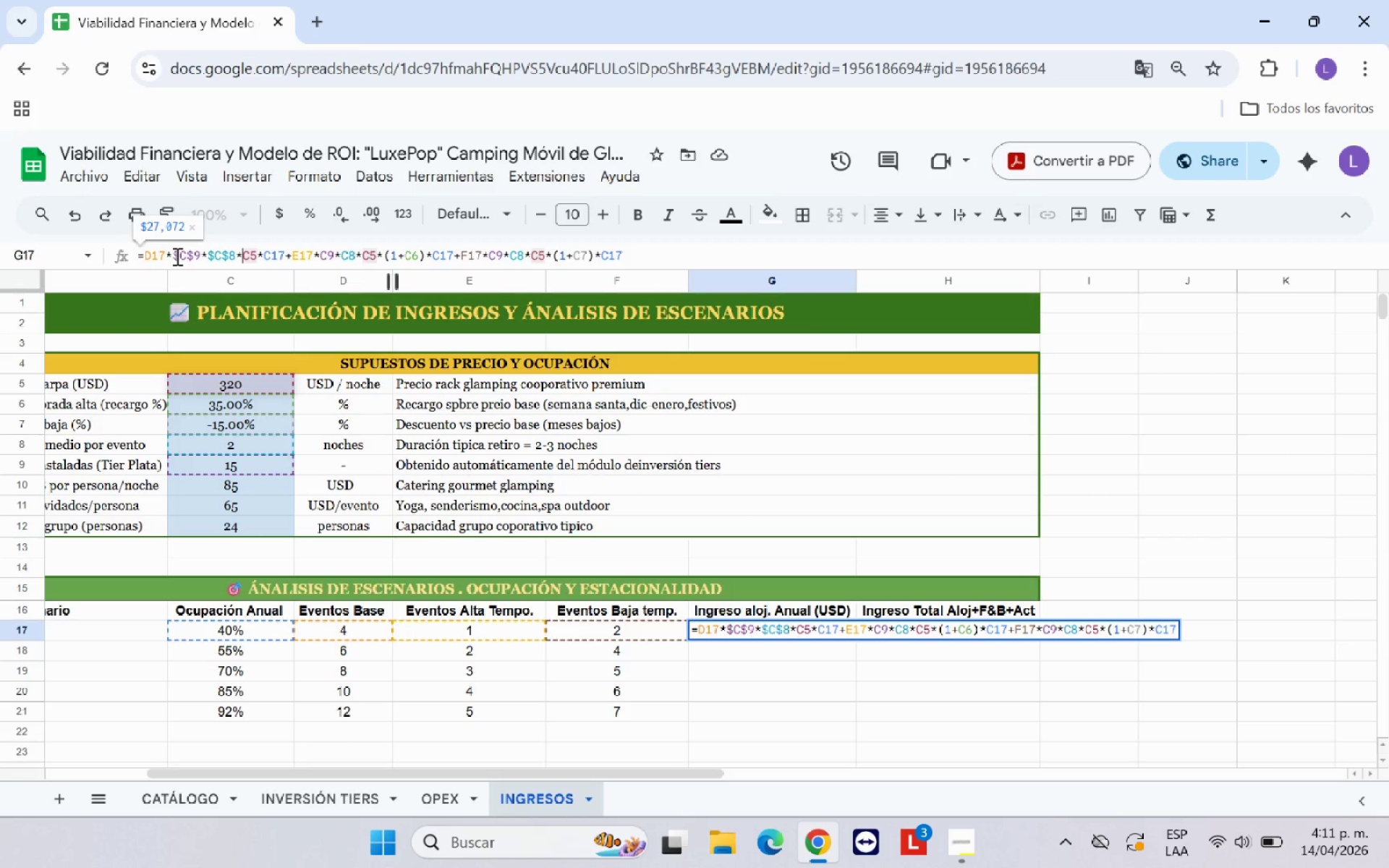 
key(Shift+4)
 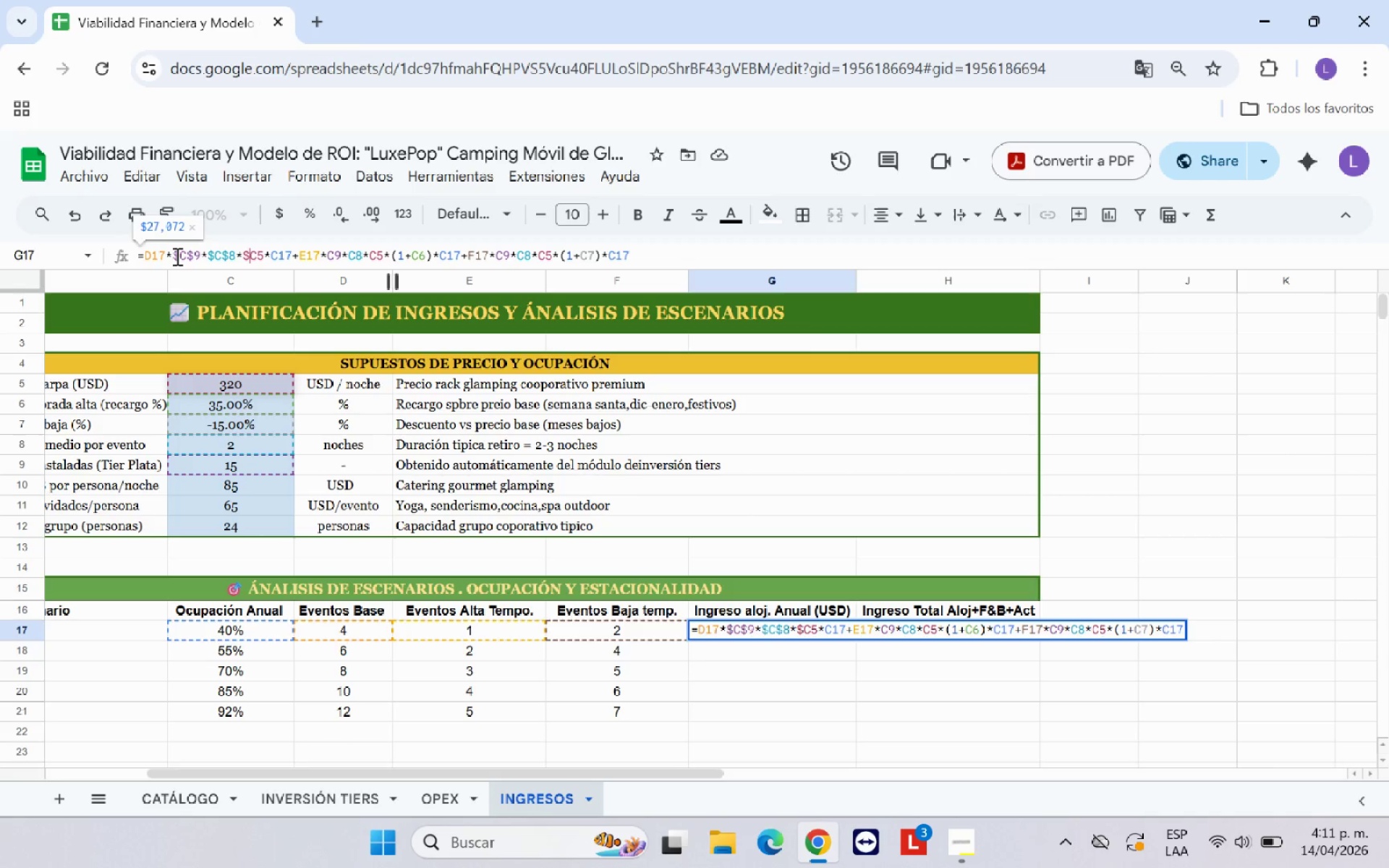 
key(ArrowRight)
 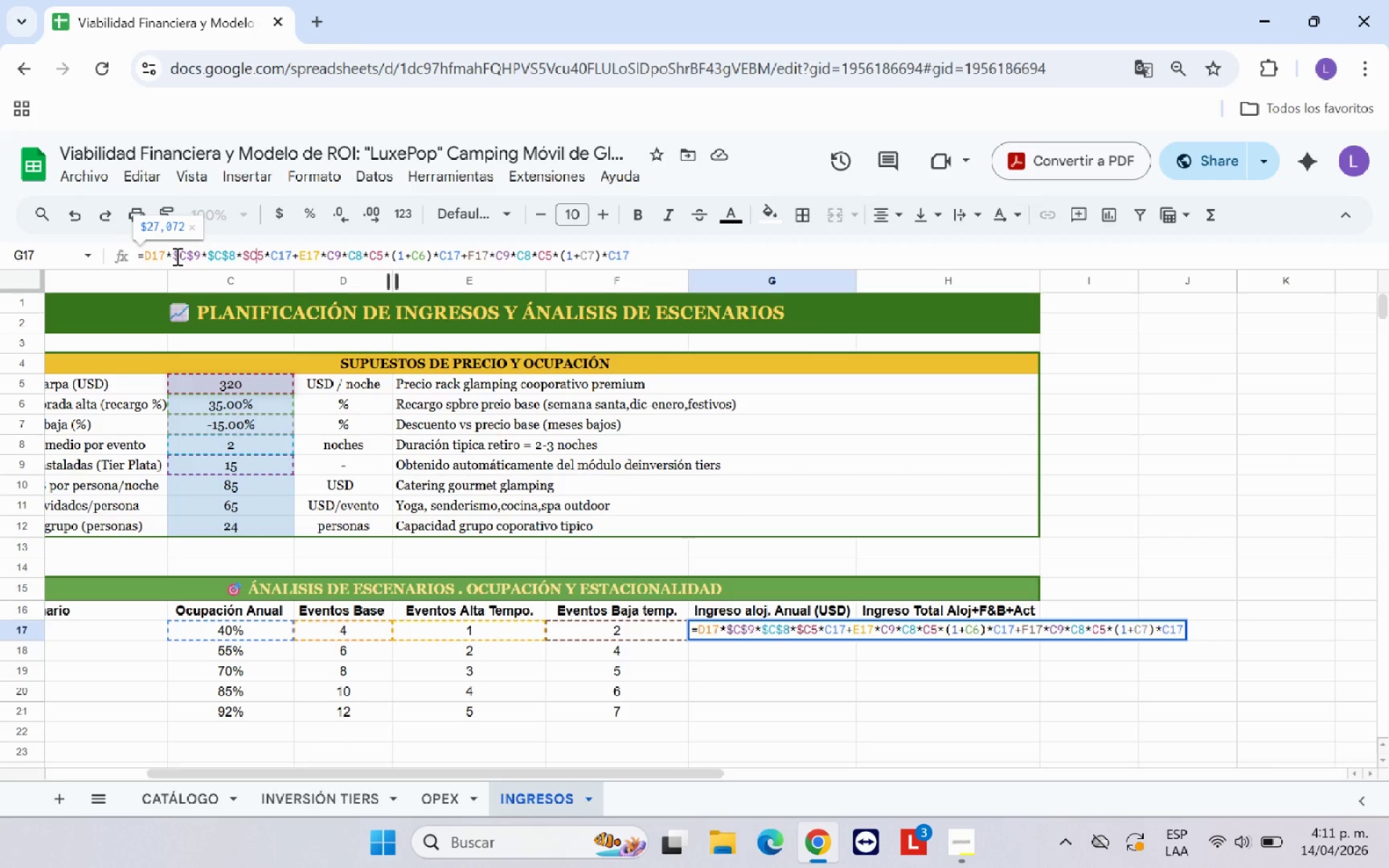 
key(Shift+4)
 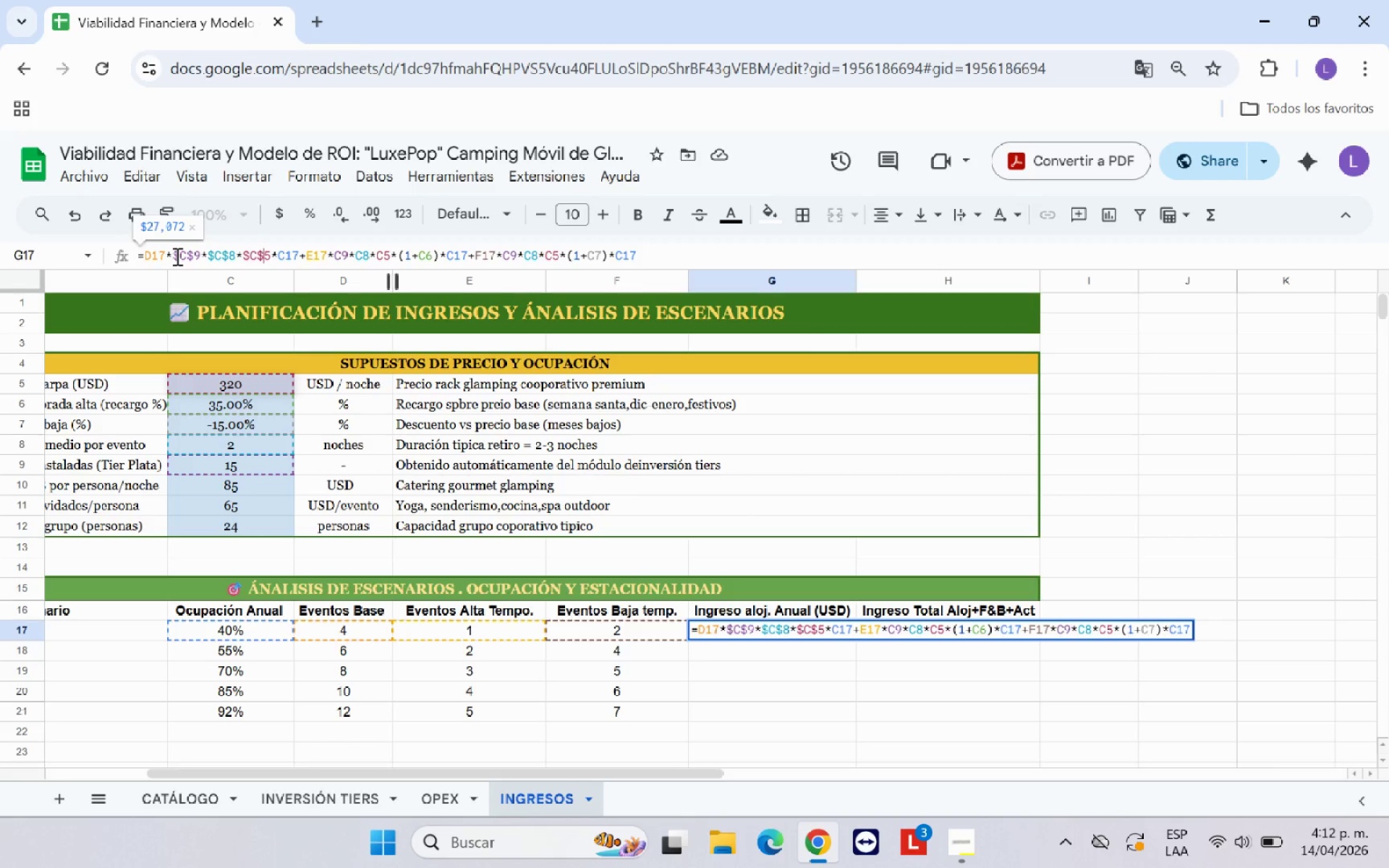 
key(ArrowRight)
 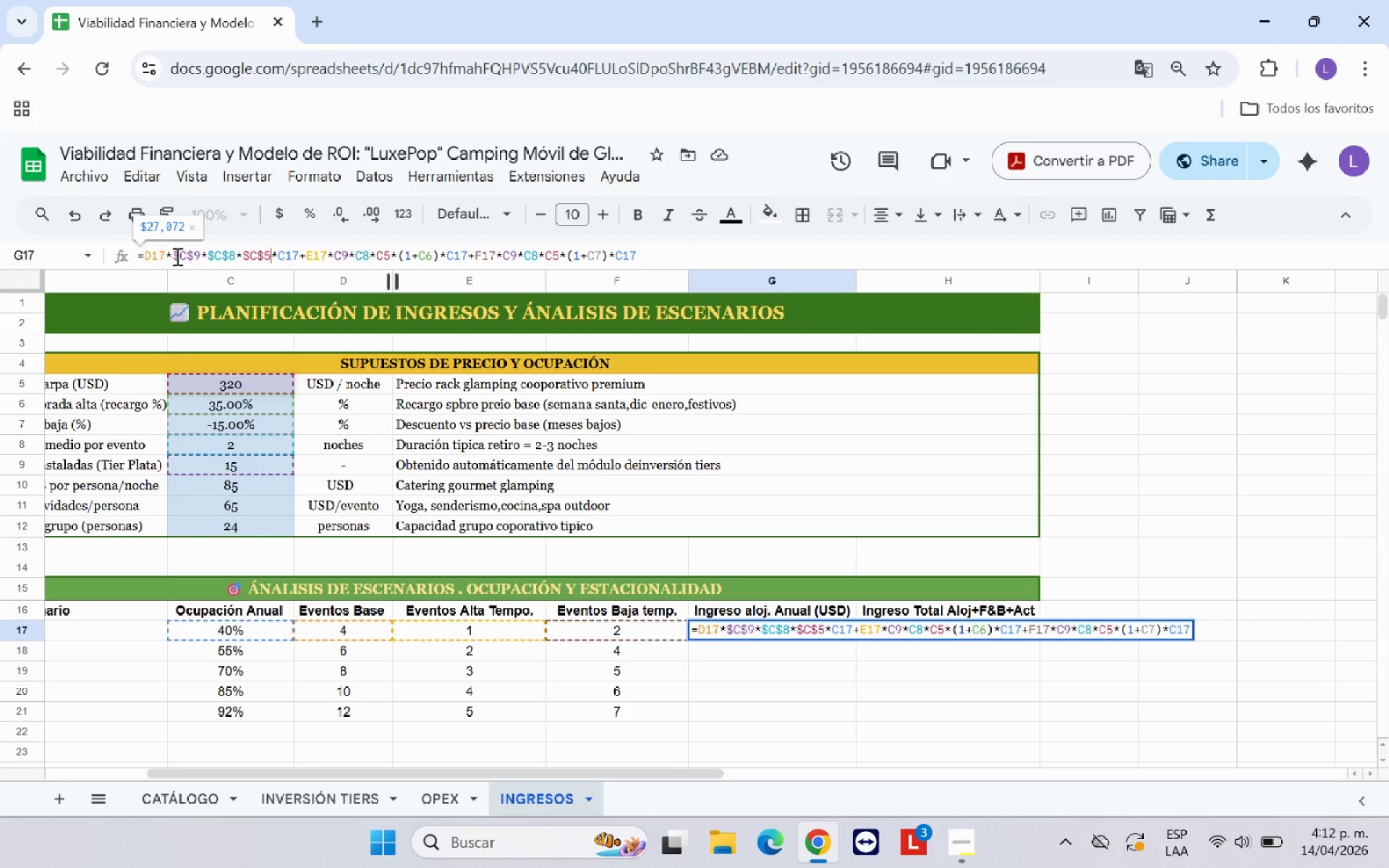 
key(ArrowRight)
 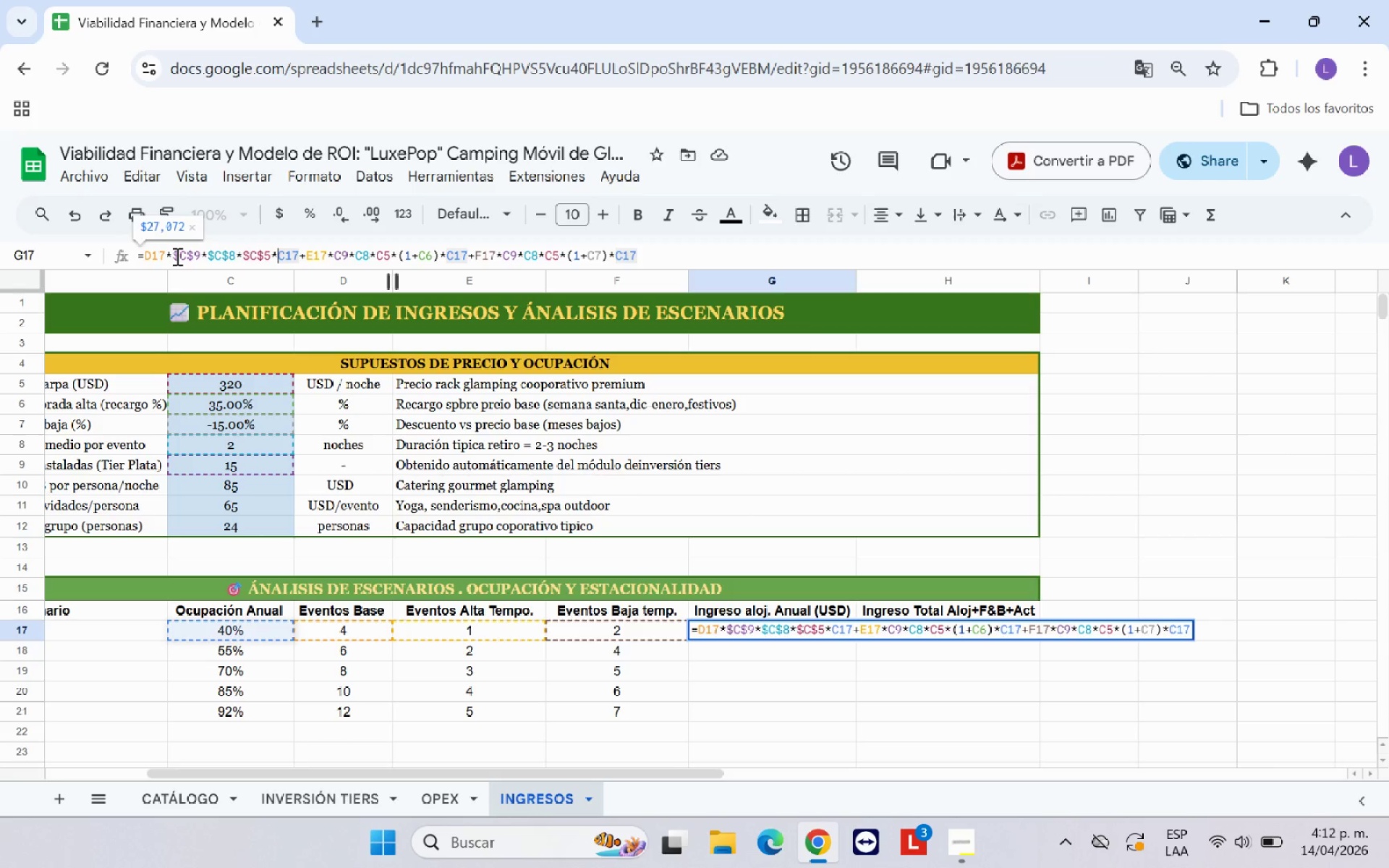 
key(ArrowRight)
 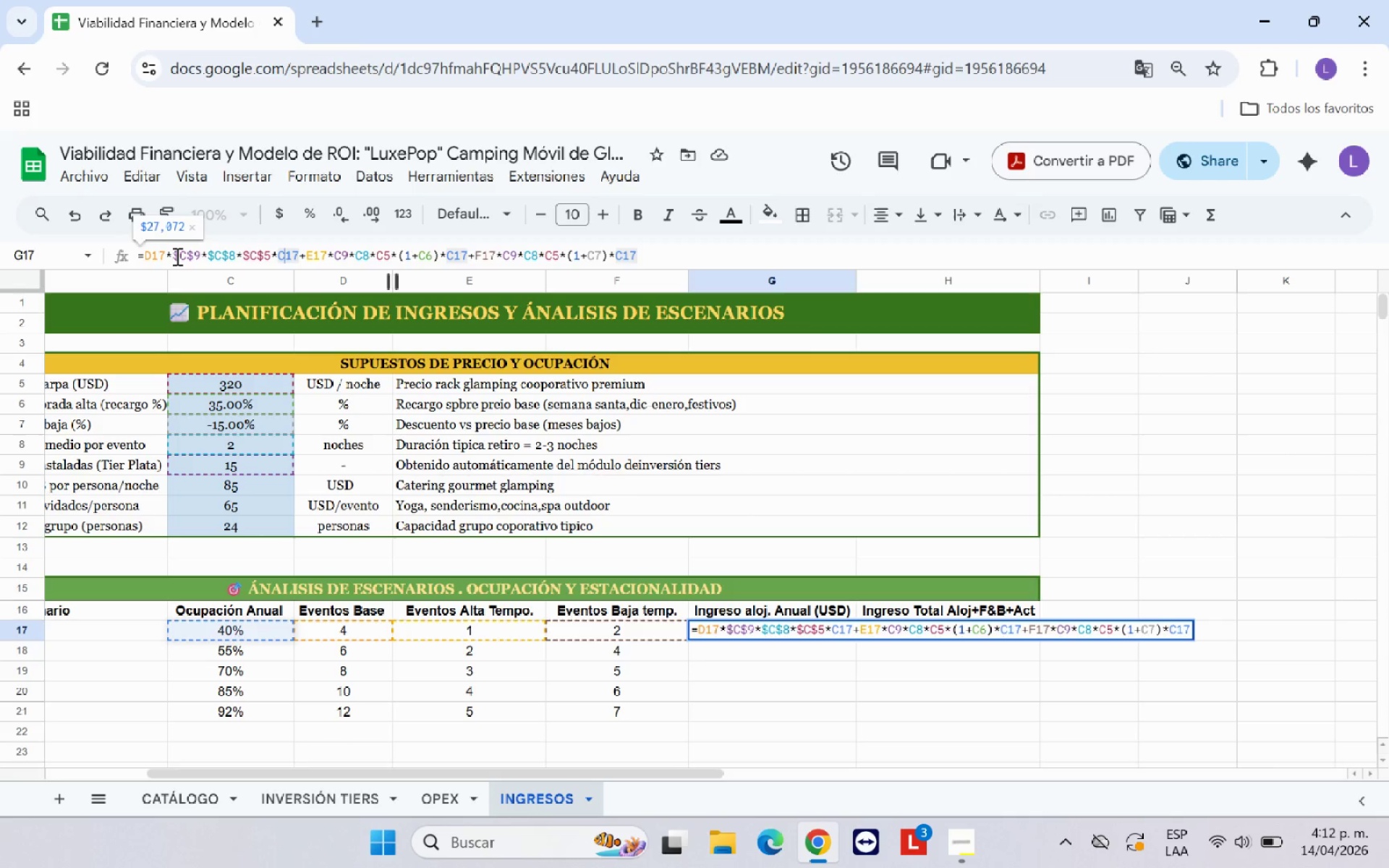 
key(ArrowRight)
 